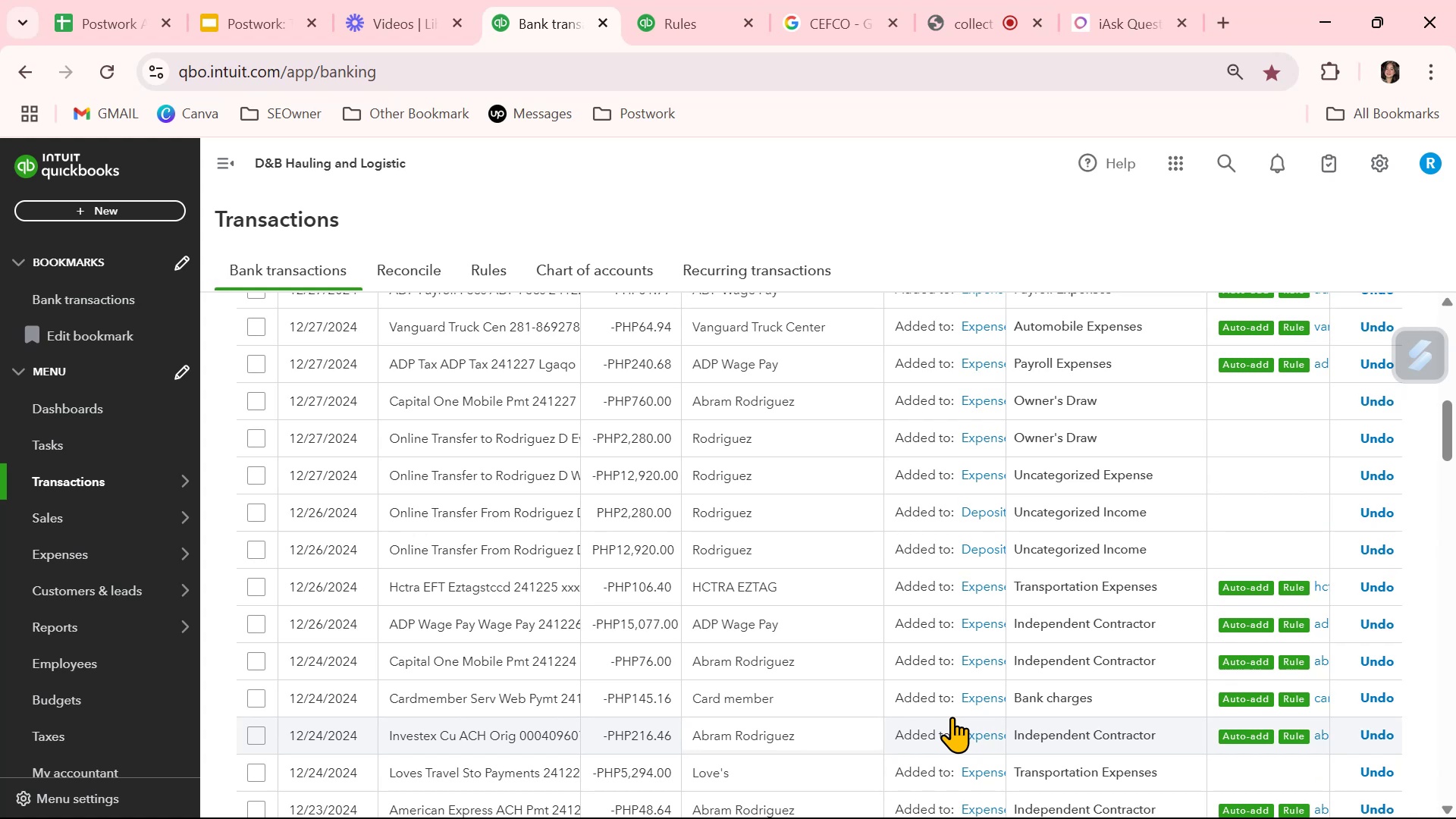 
wait(6.28)
 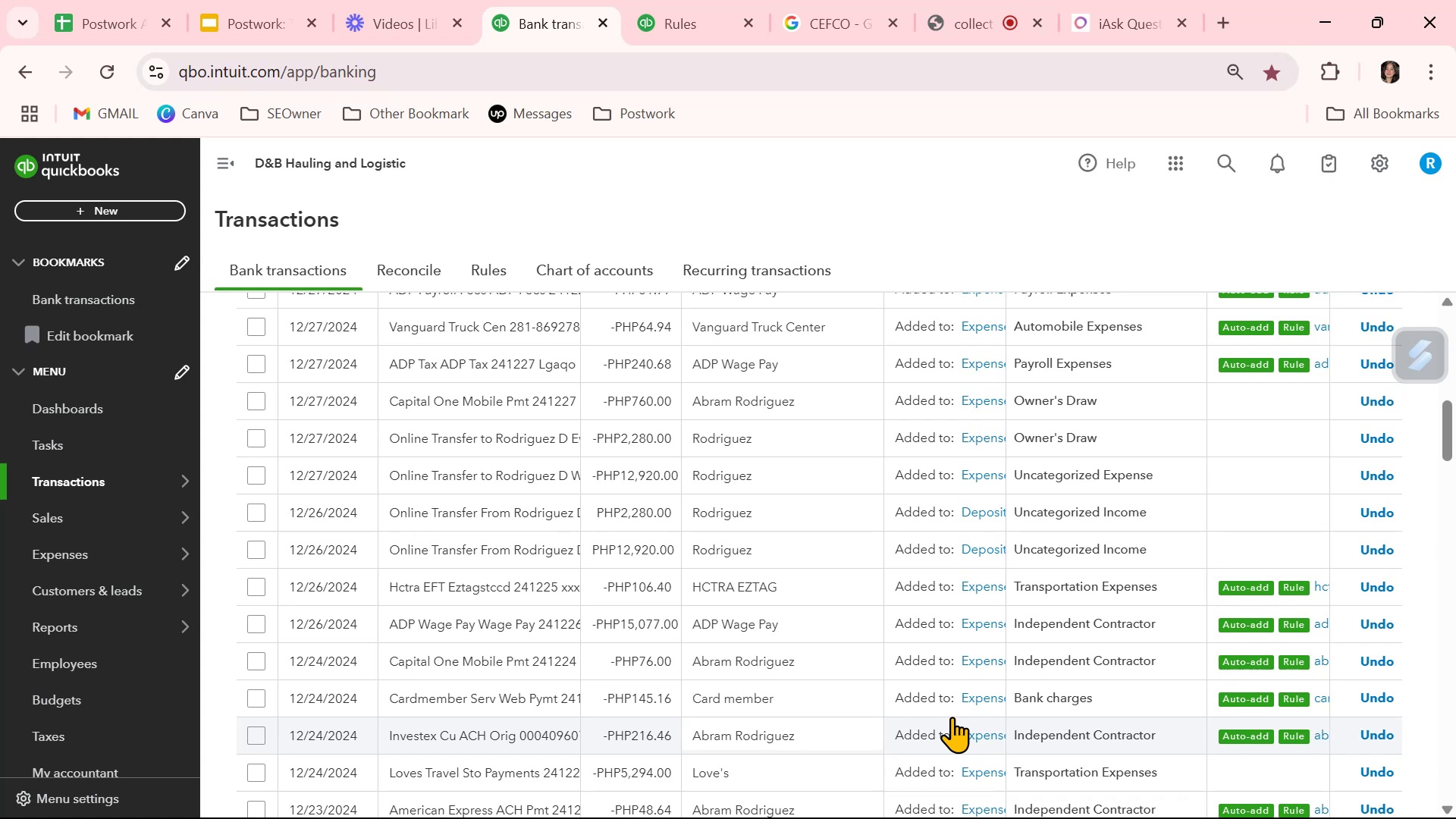 
scroll: coordinate [952, 717], scroll_direction: down, amount: 3.0
 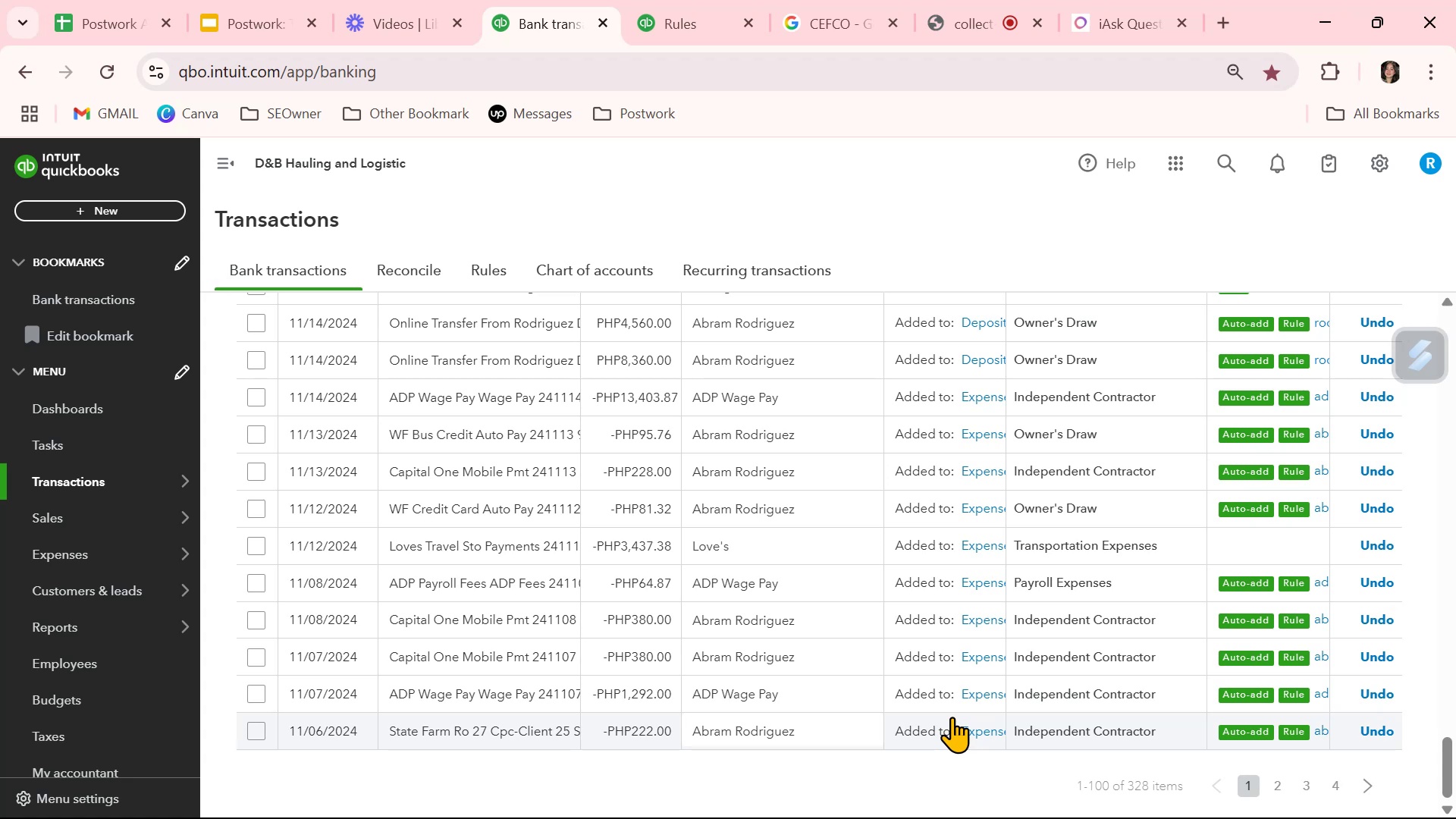 
scroll: coordinate [954, 717], scroll_direction: up, amount: 29.0
 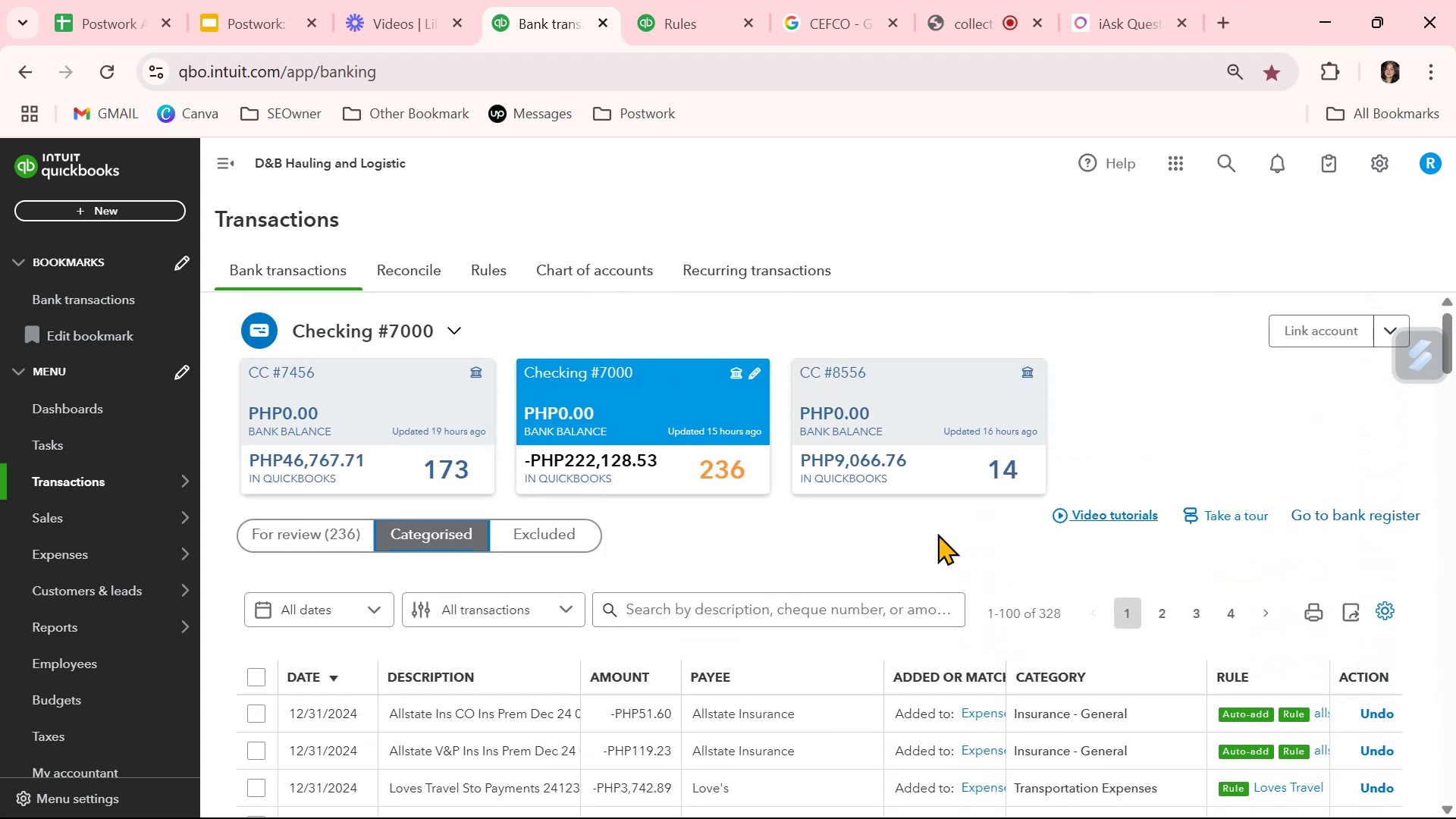 
left_click([930, 403])
 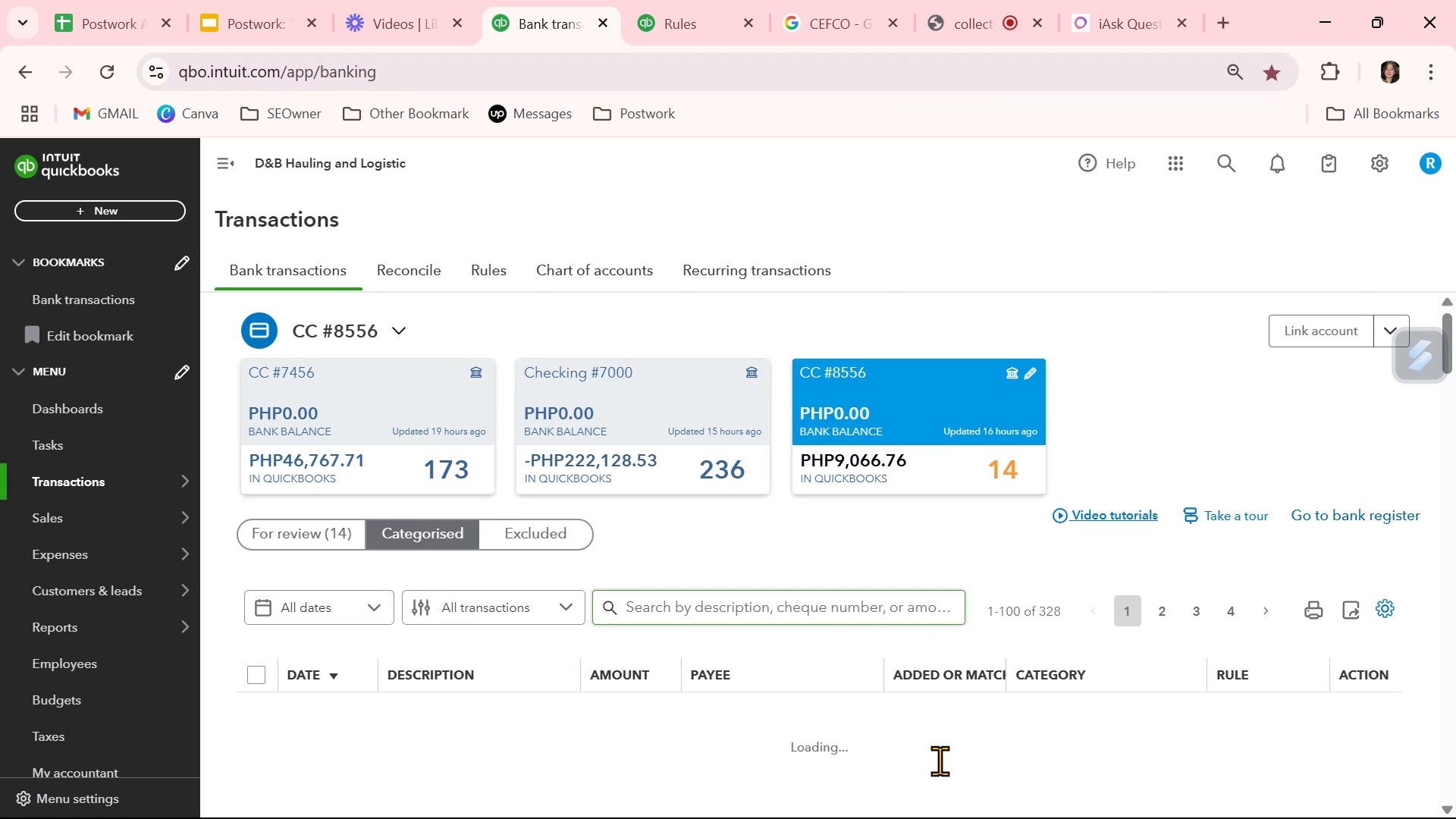 
scroll: coordinate [940, 761], scroll_direction: down, amount: 2.0
 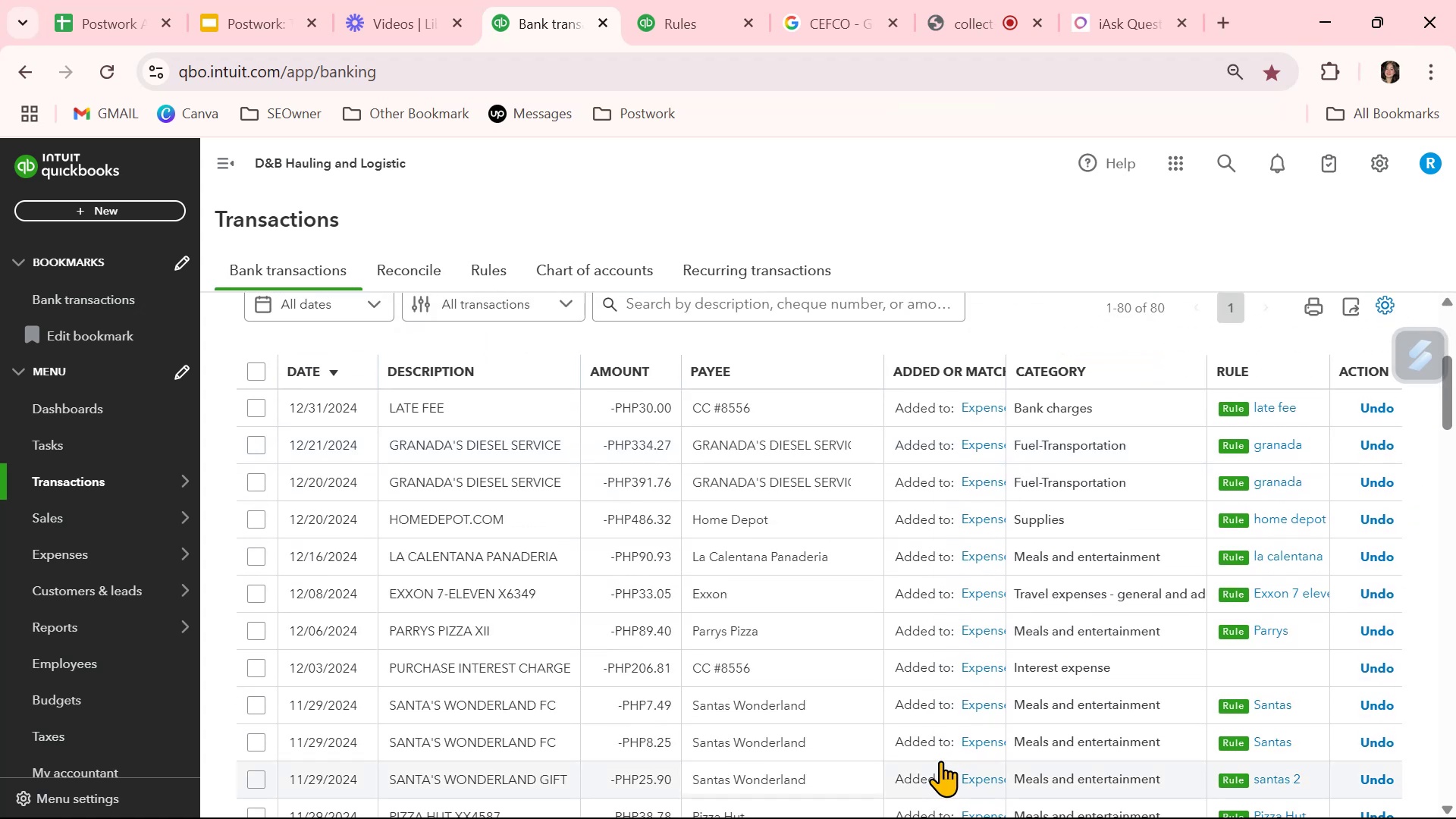 
scroll: coordinate [941, 761], scroll_direction: up, amount: 4.0
 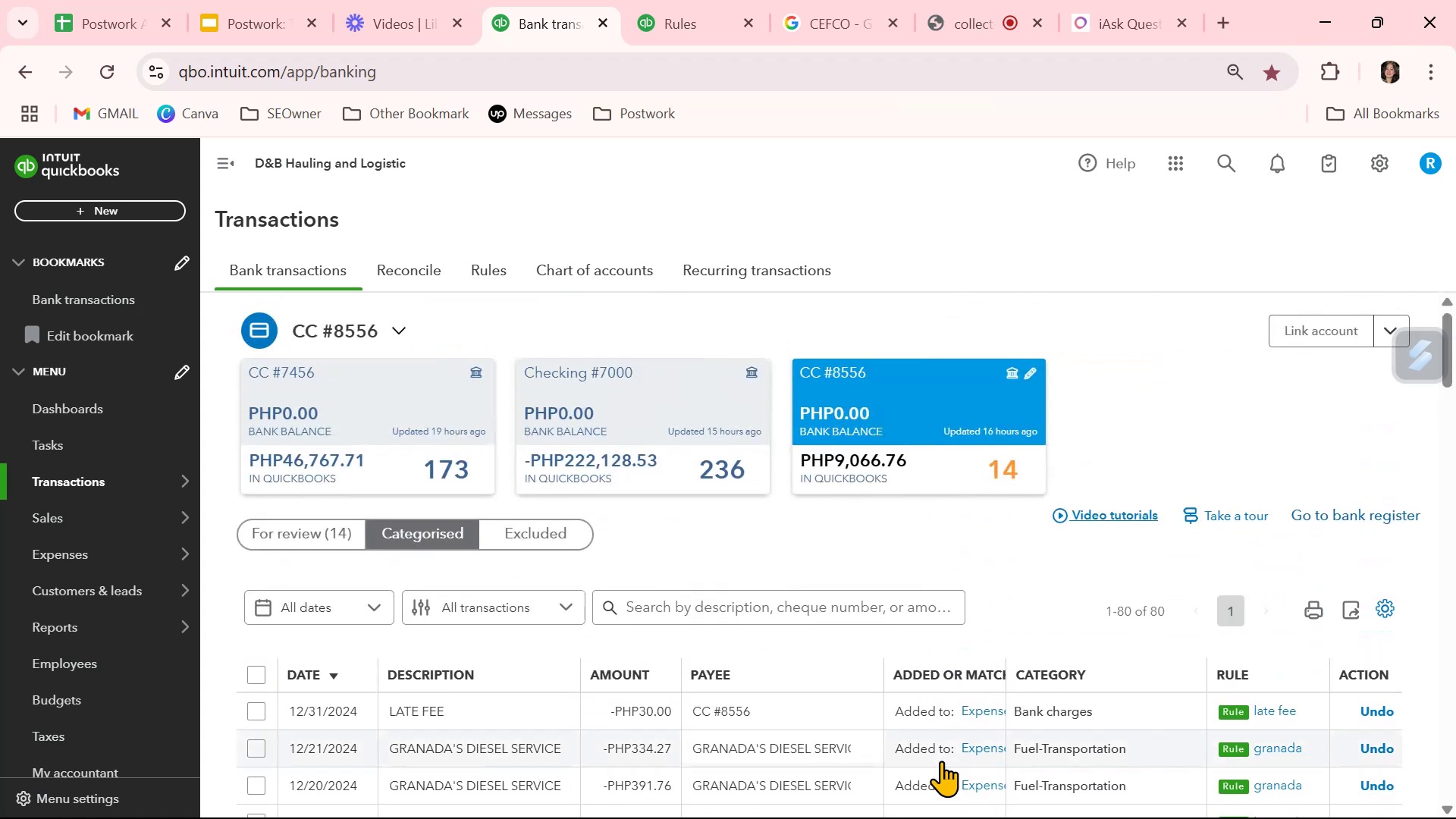 
scroll: coordinate [941, 761], scroll_direction: down, amount: 2.0
 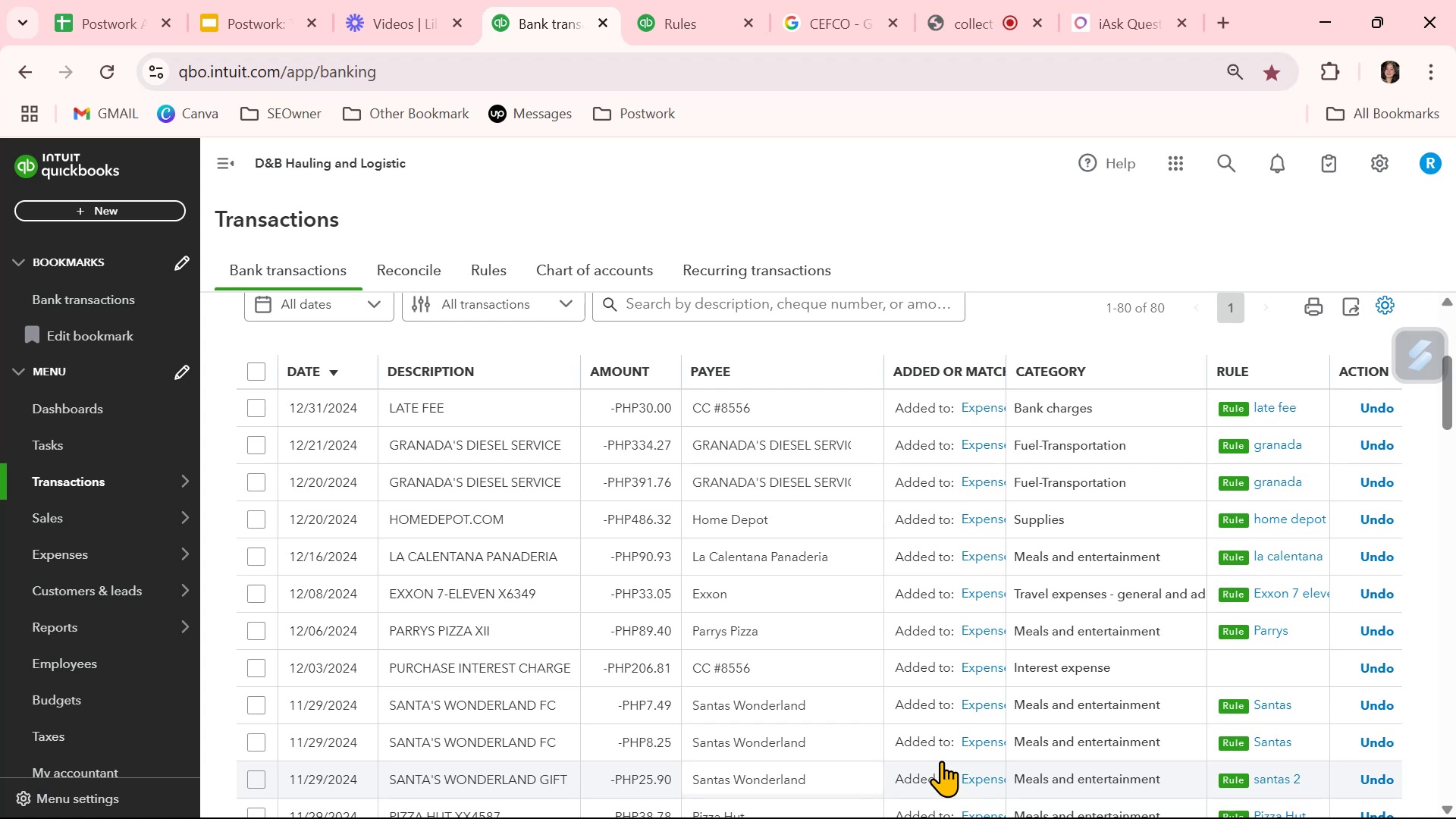 
wait(7.43)
 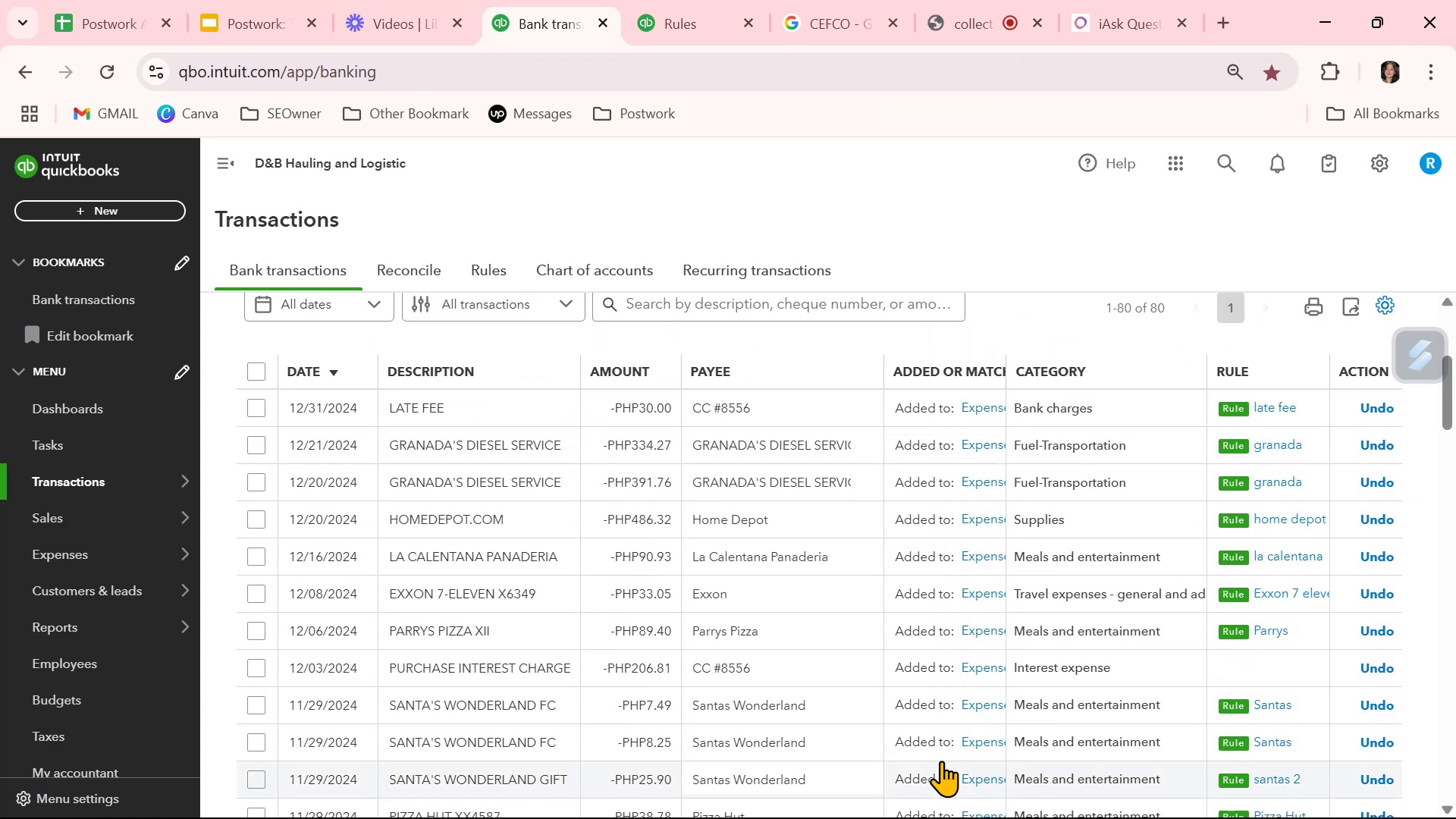 
scroll: coordinate [941, 761], scroll_direction: down, amount: 7.0
 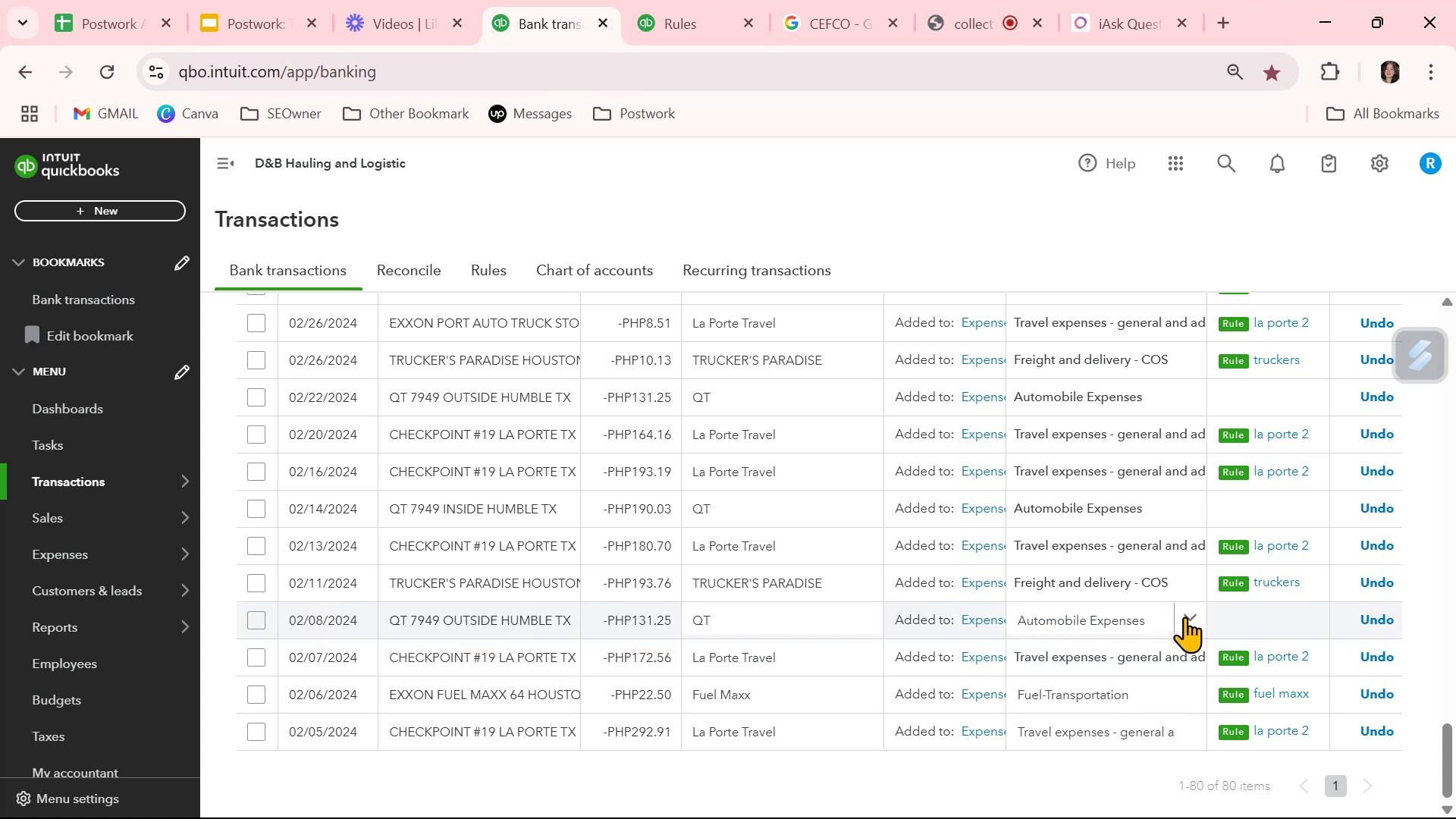 
wait(5.44)
 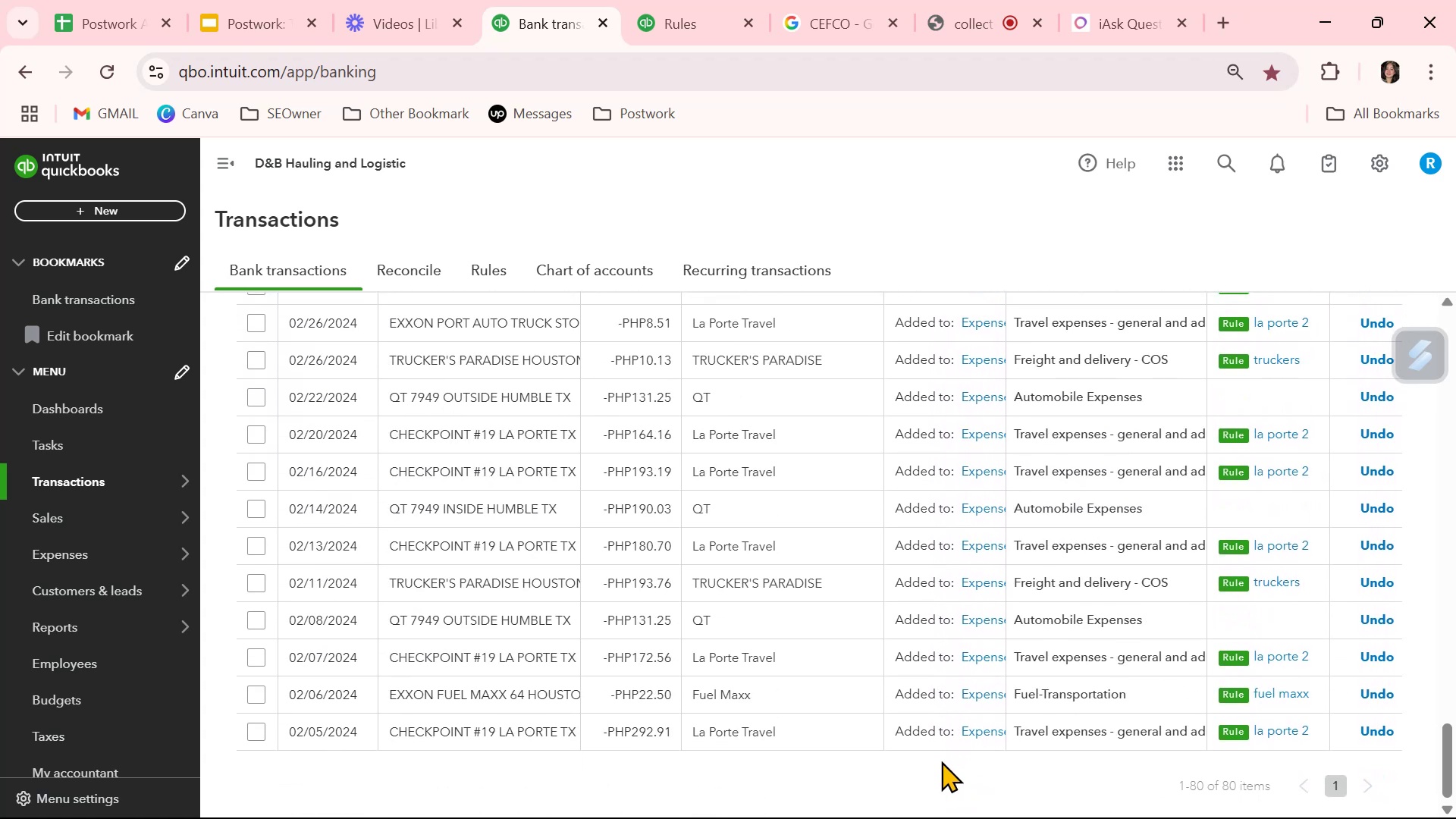 
left_click([1191, 617])
 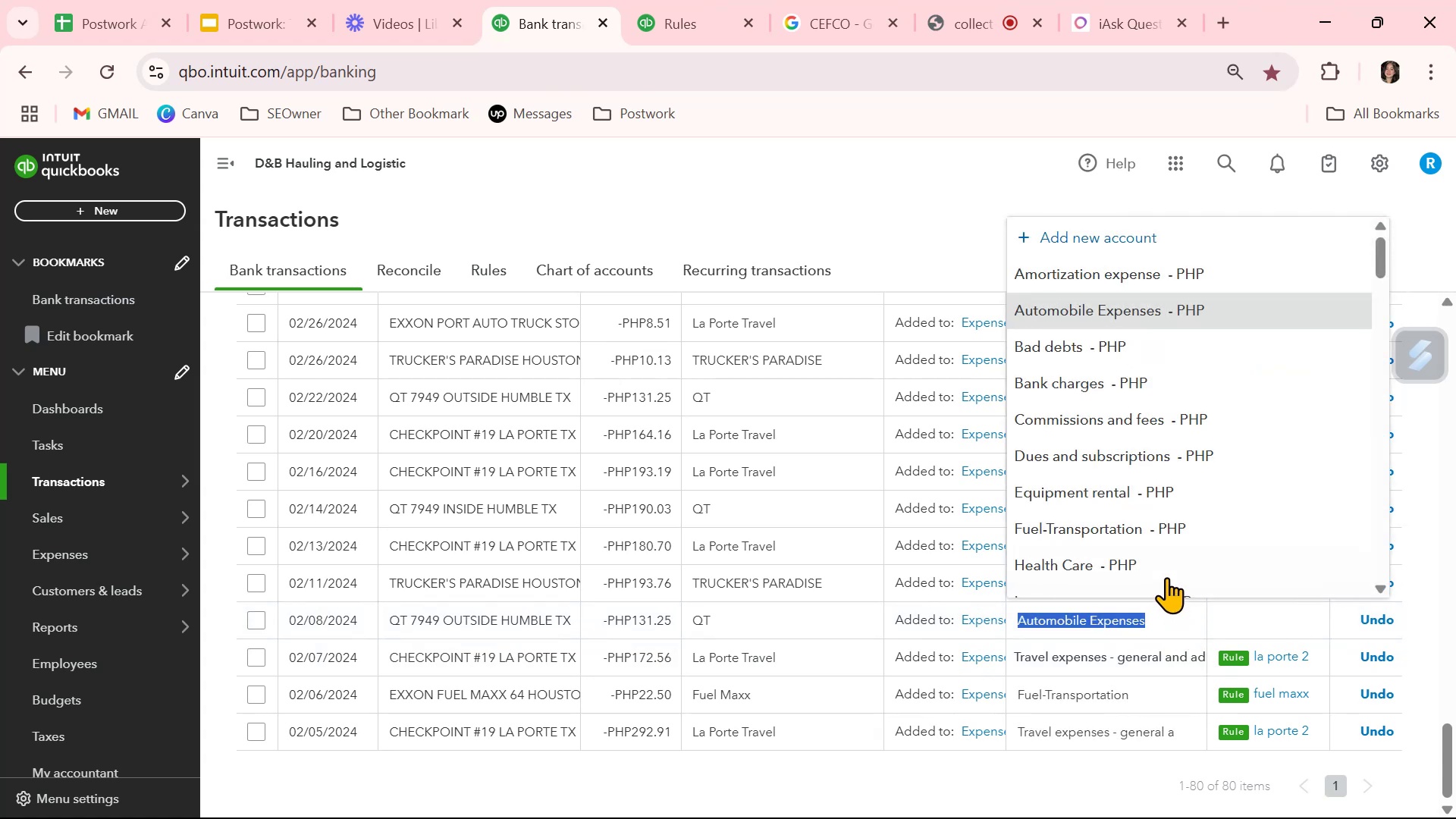 
left_click([1156, 532])
 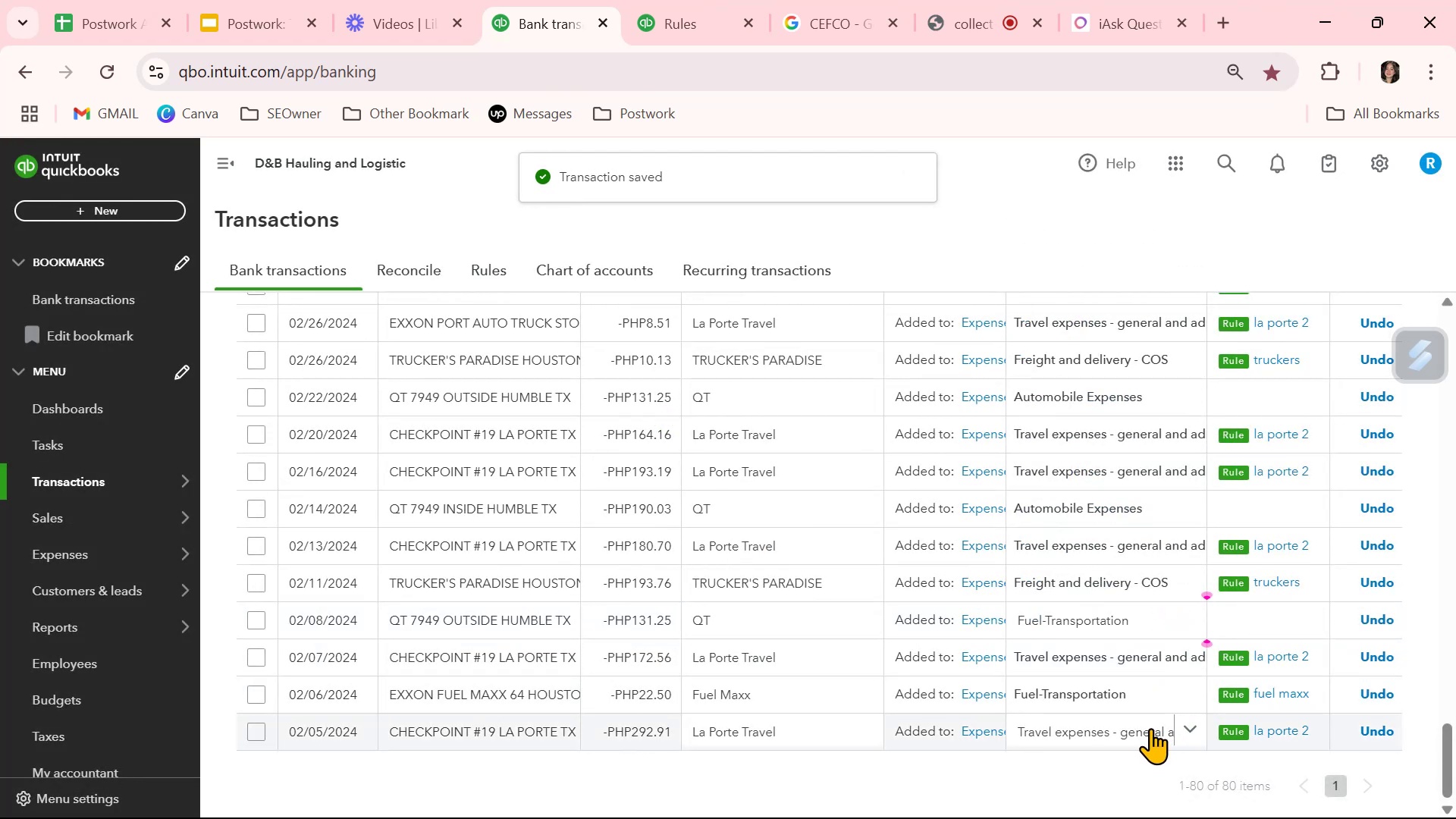 
wait(5.37)
 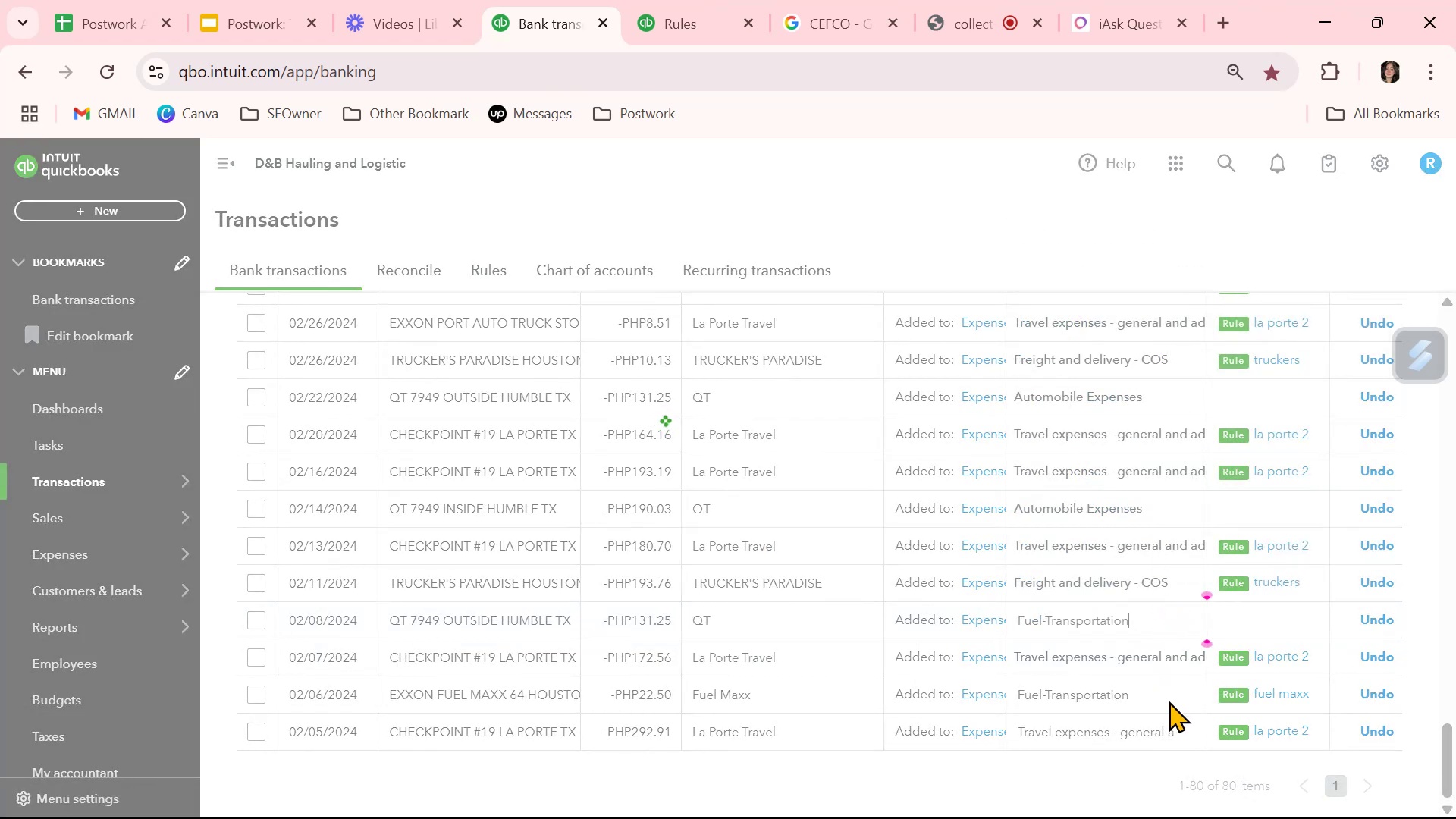 
left_click([1189, 727])
 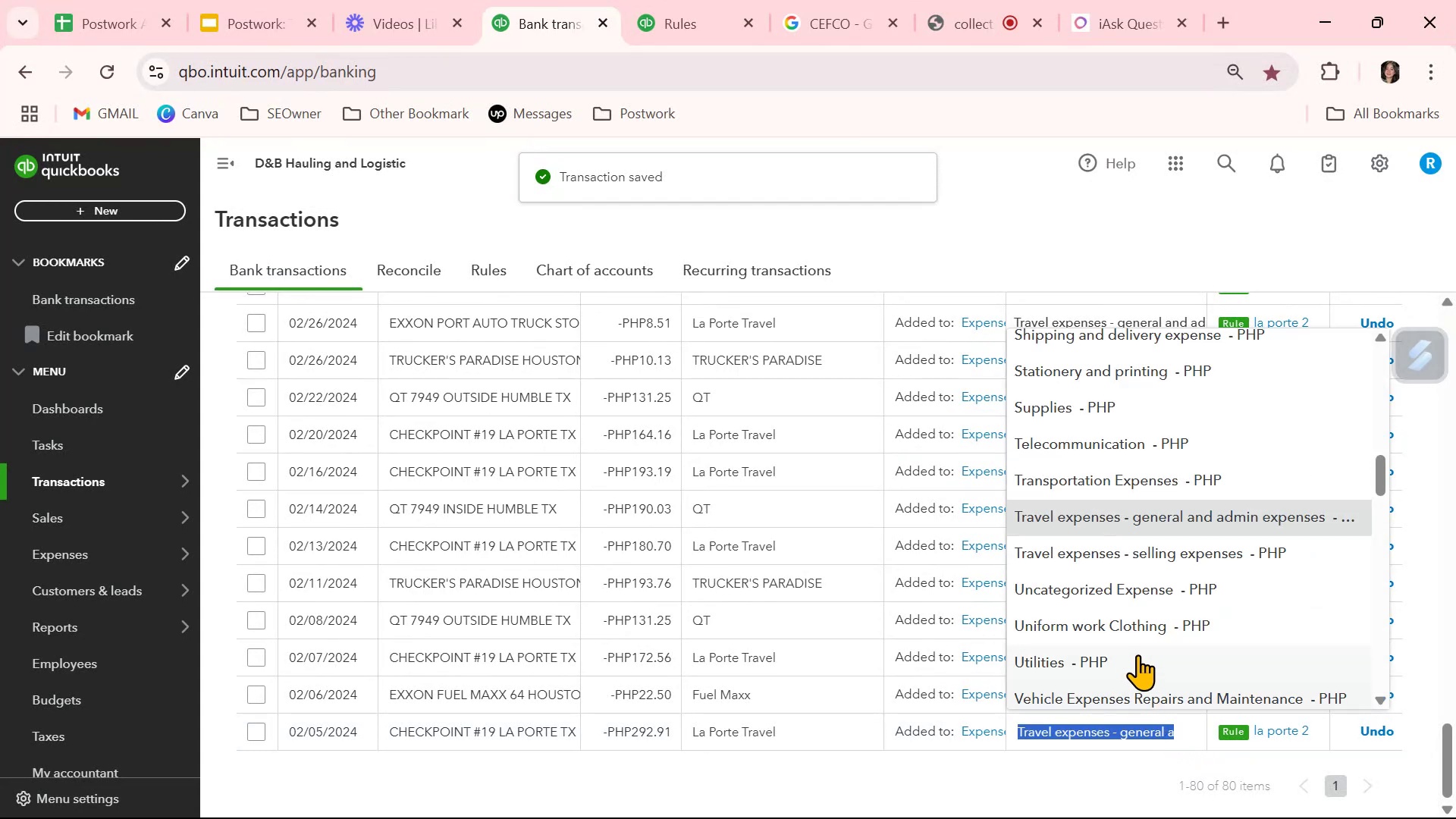 
scroll: coordinate [1124, 601], scroll_direction: up, amount: 8.0
 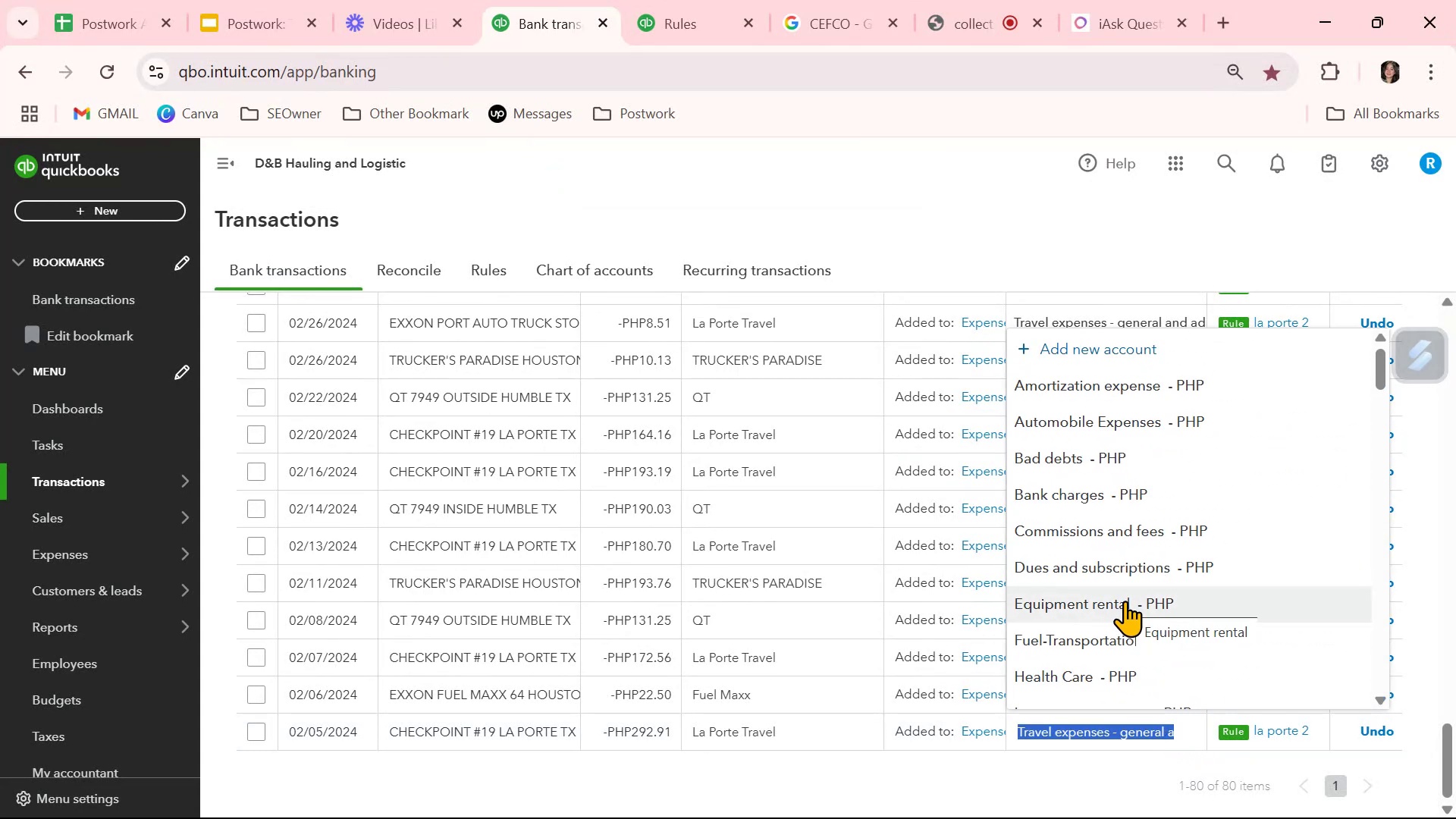 
wait(6.79)
 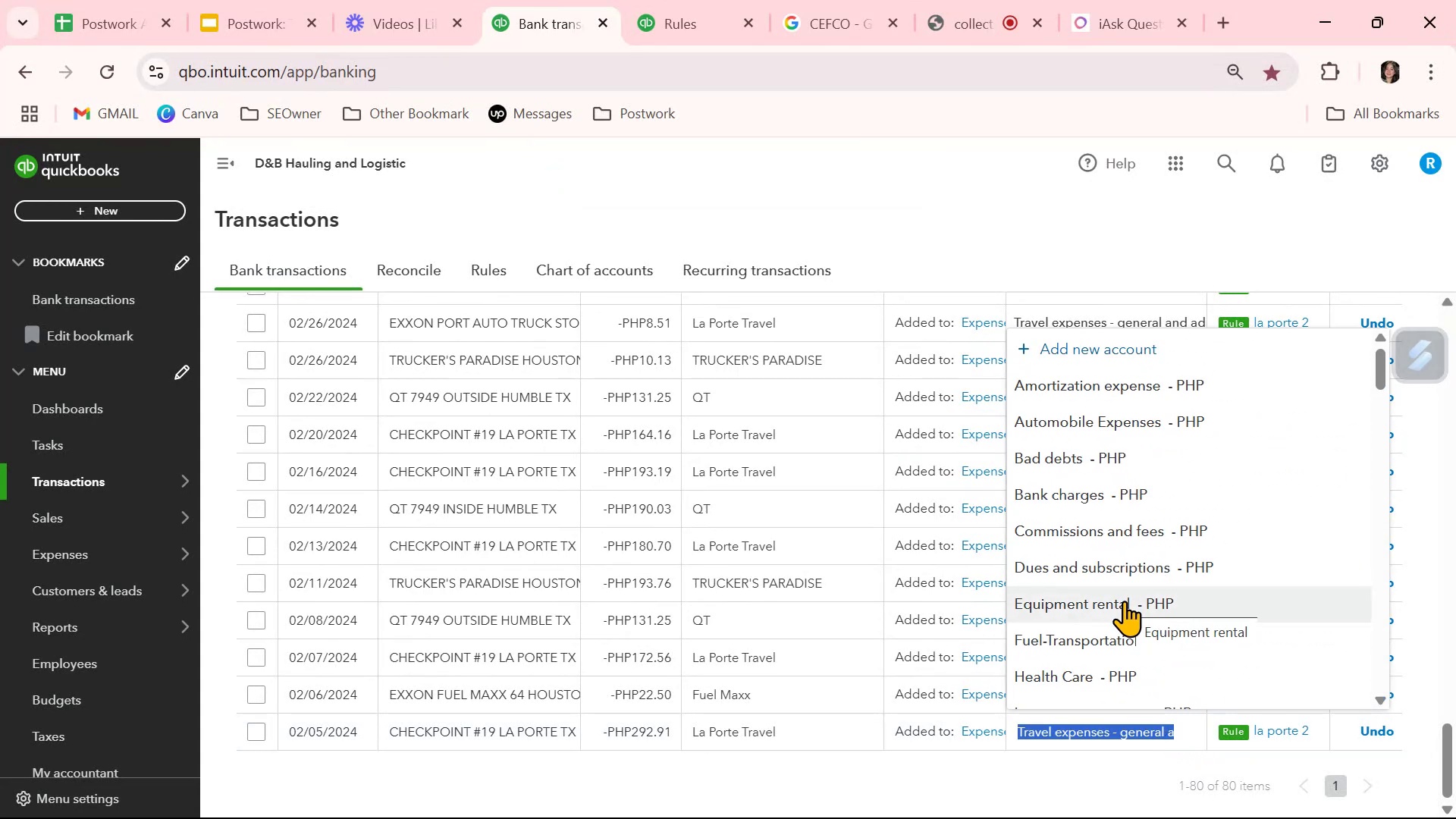 
left_click([865, 730])
 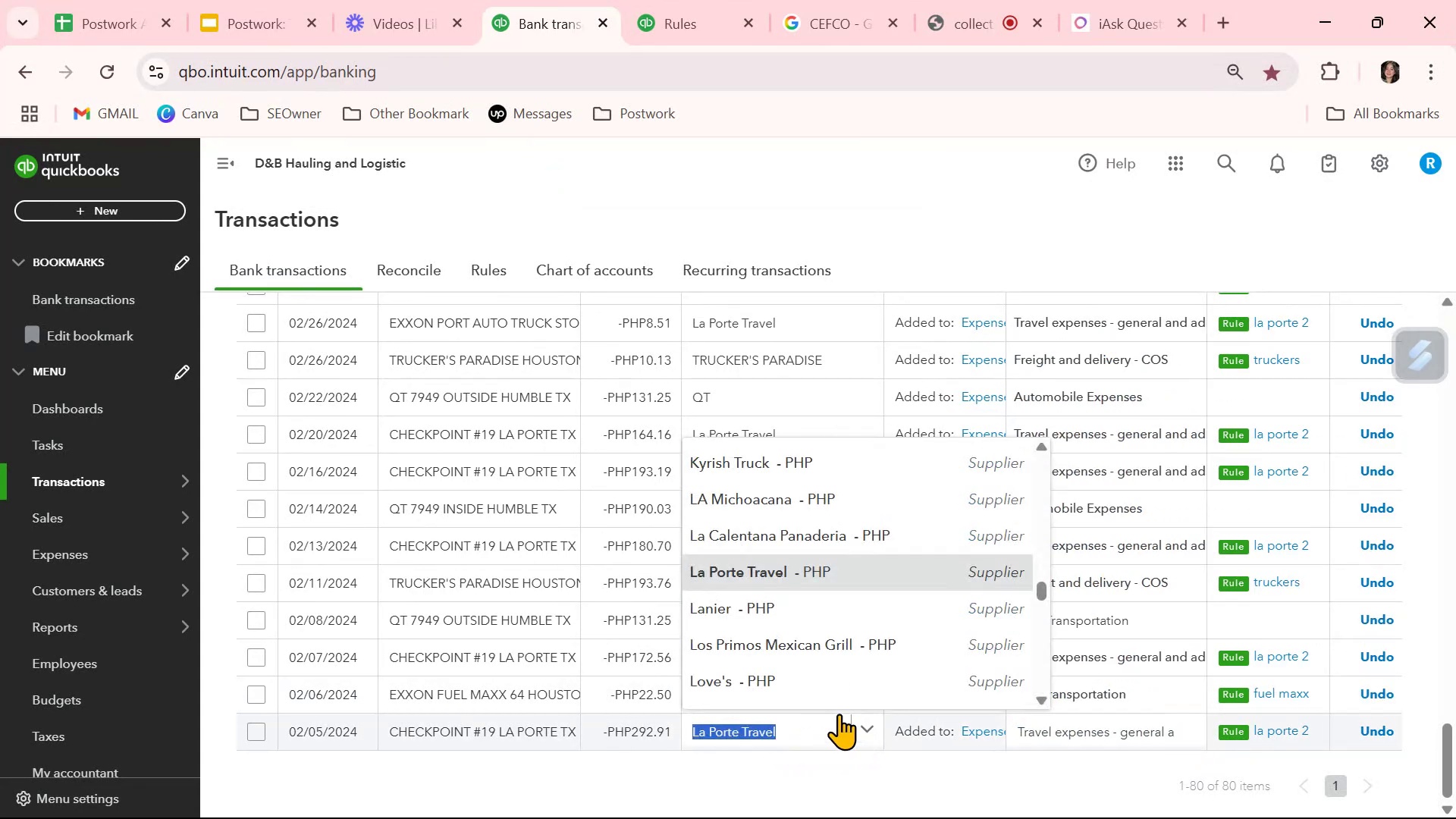 
scroll: coordinate [817, 649], scroll_direction: up, amount: 9.0
 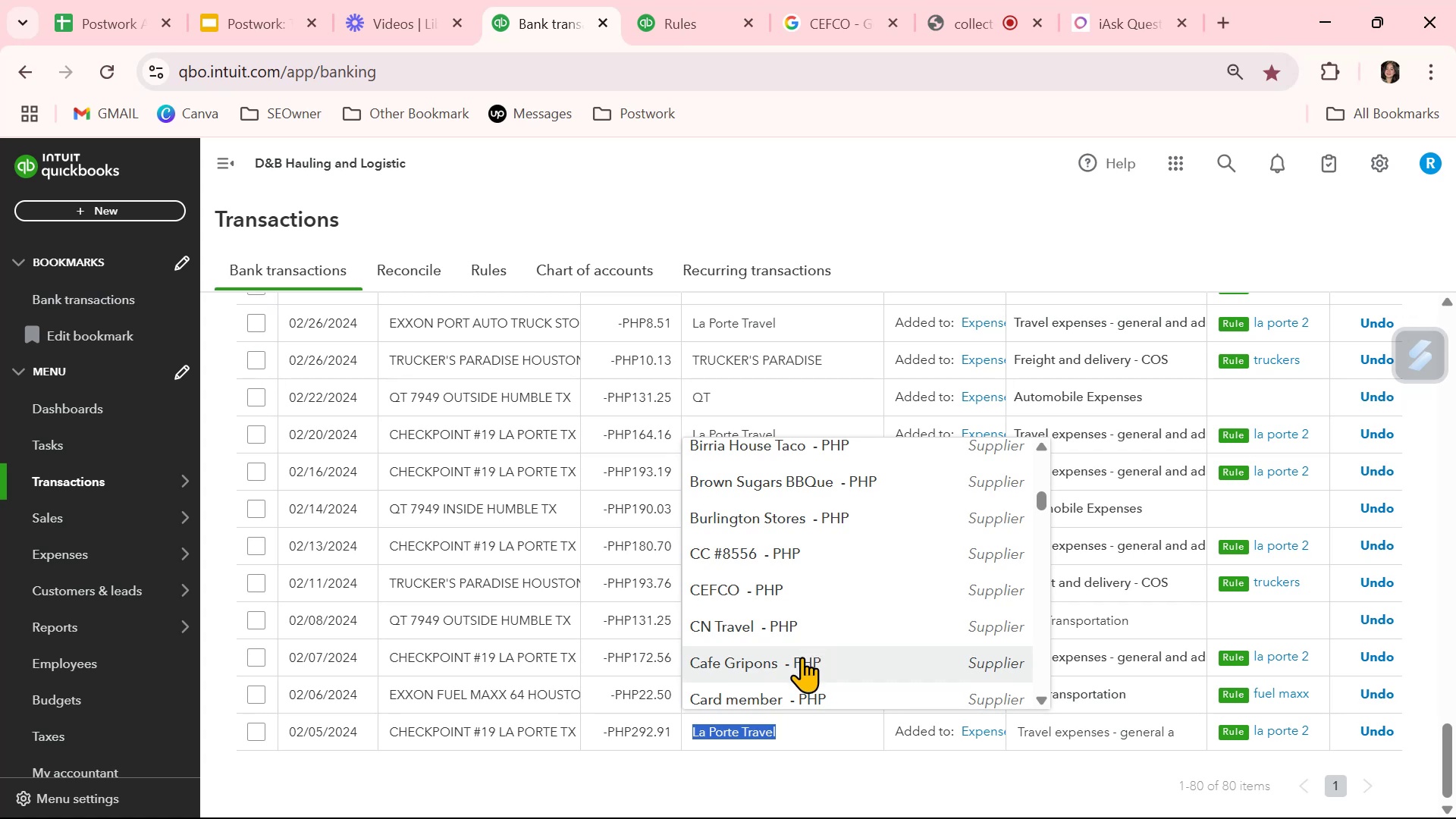 
scroll: coordinate [792, 670], scroll_direction: down, amount: 1.0
 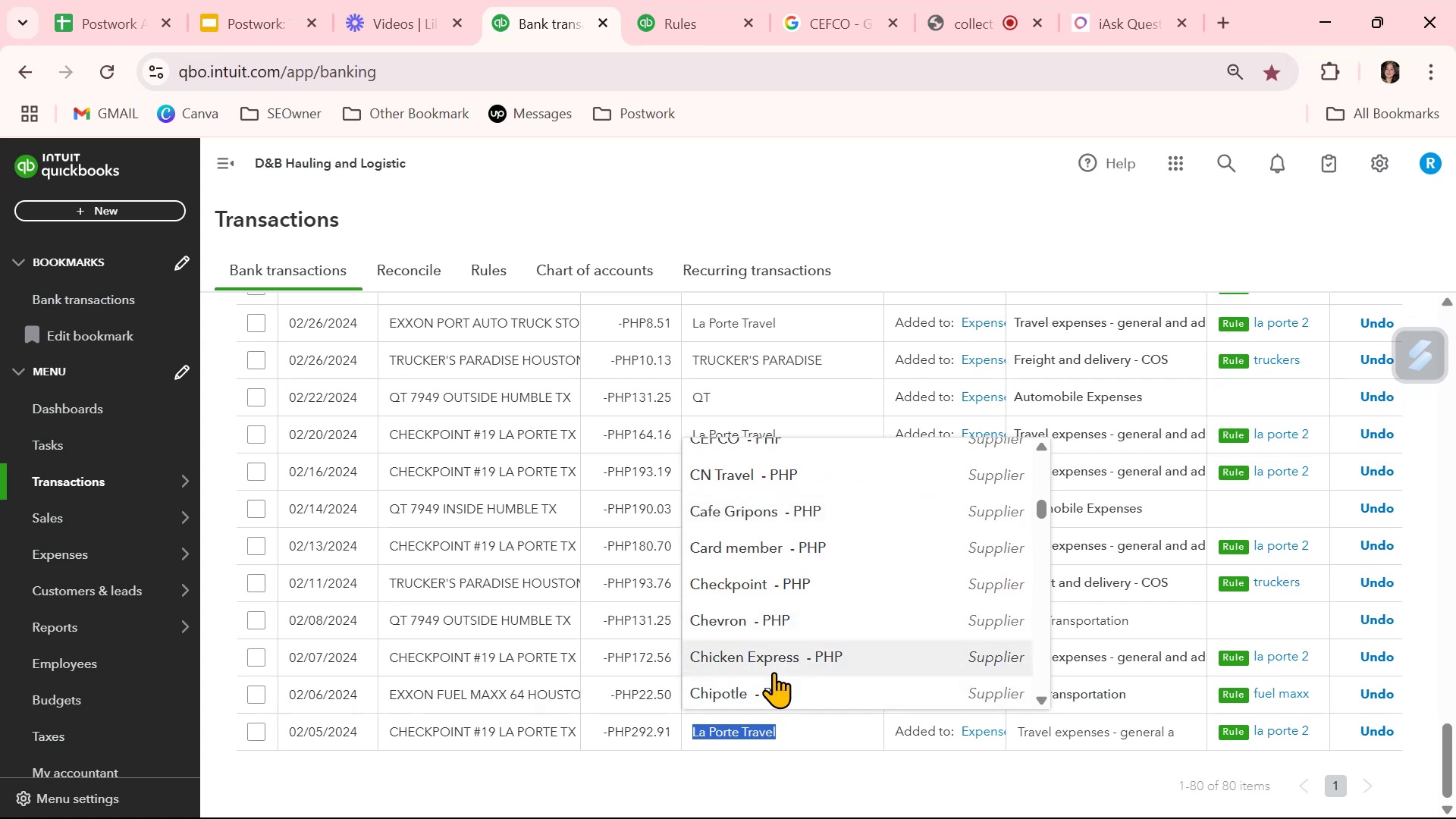 
left_click([791, 579])
 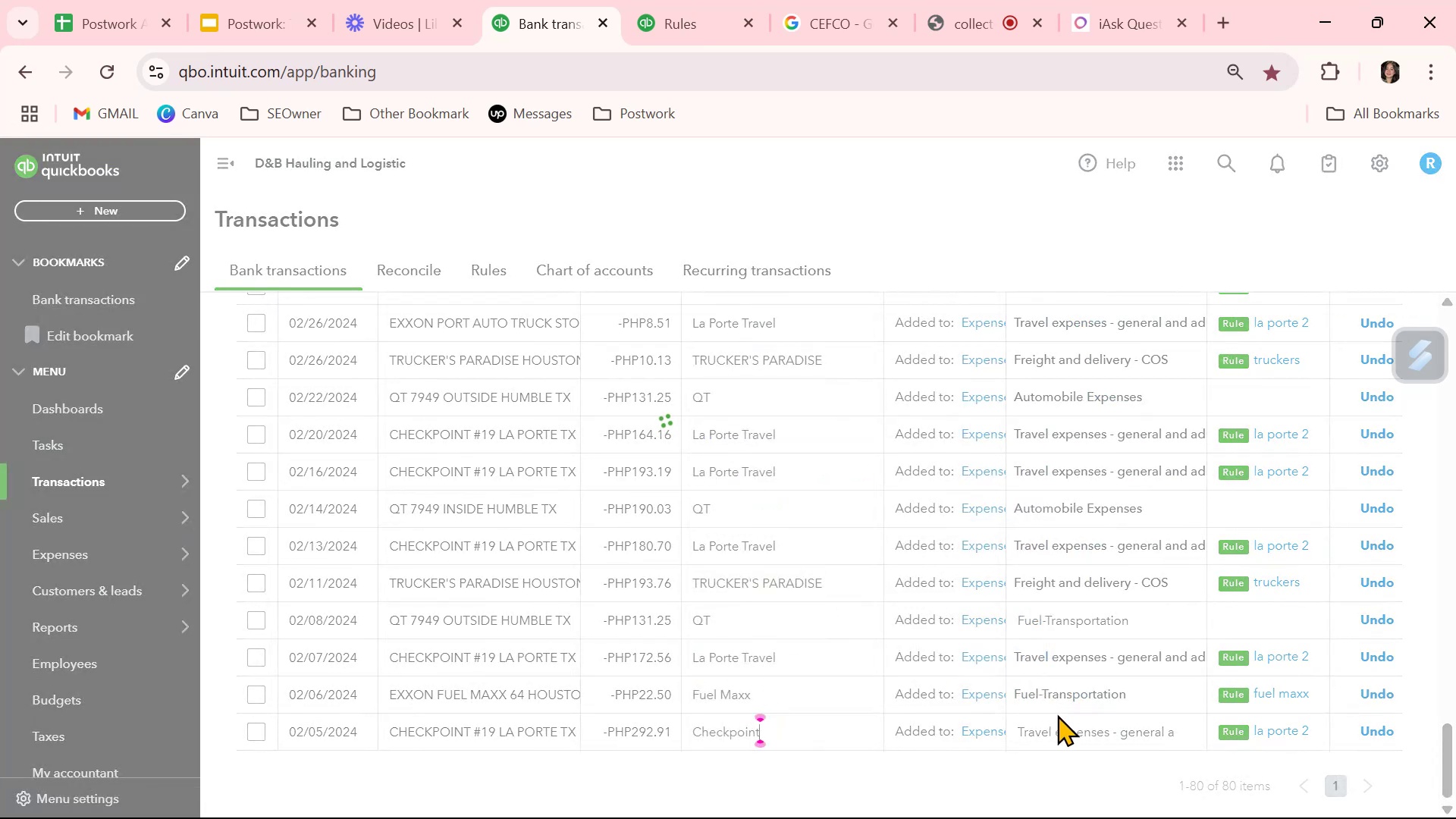 
mouse_move([1168, 745])
 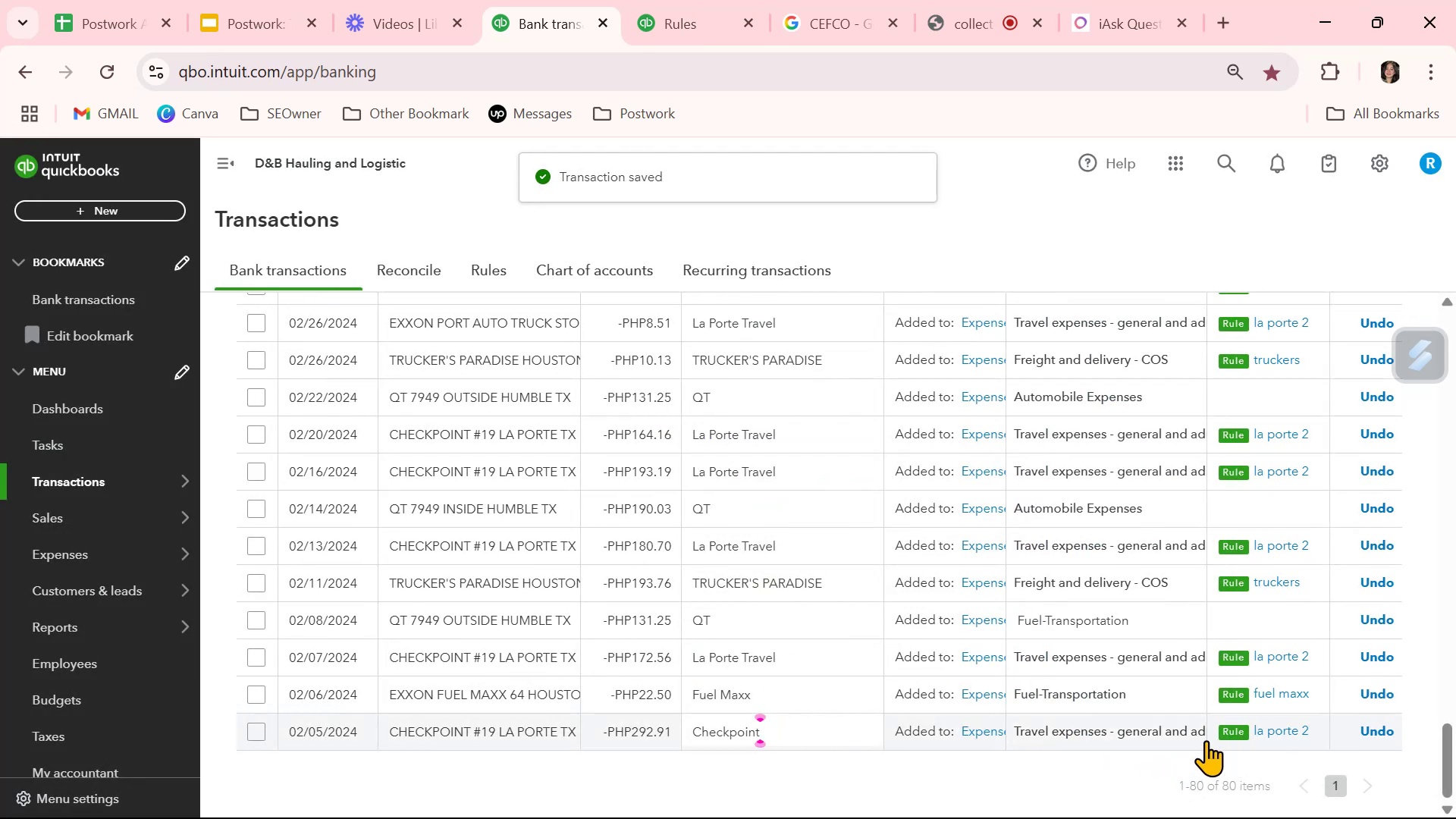 
left_click([1197, 737])
 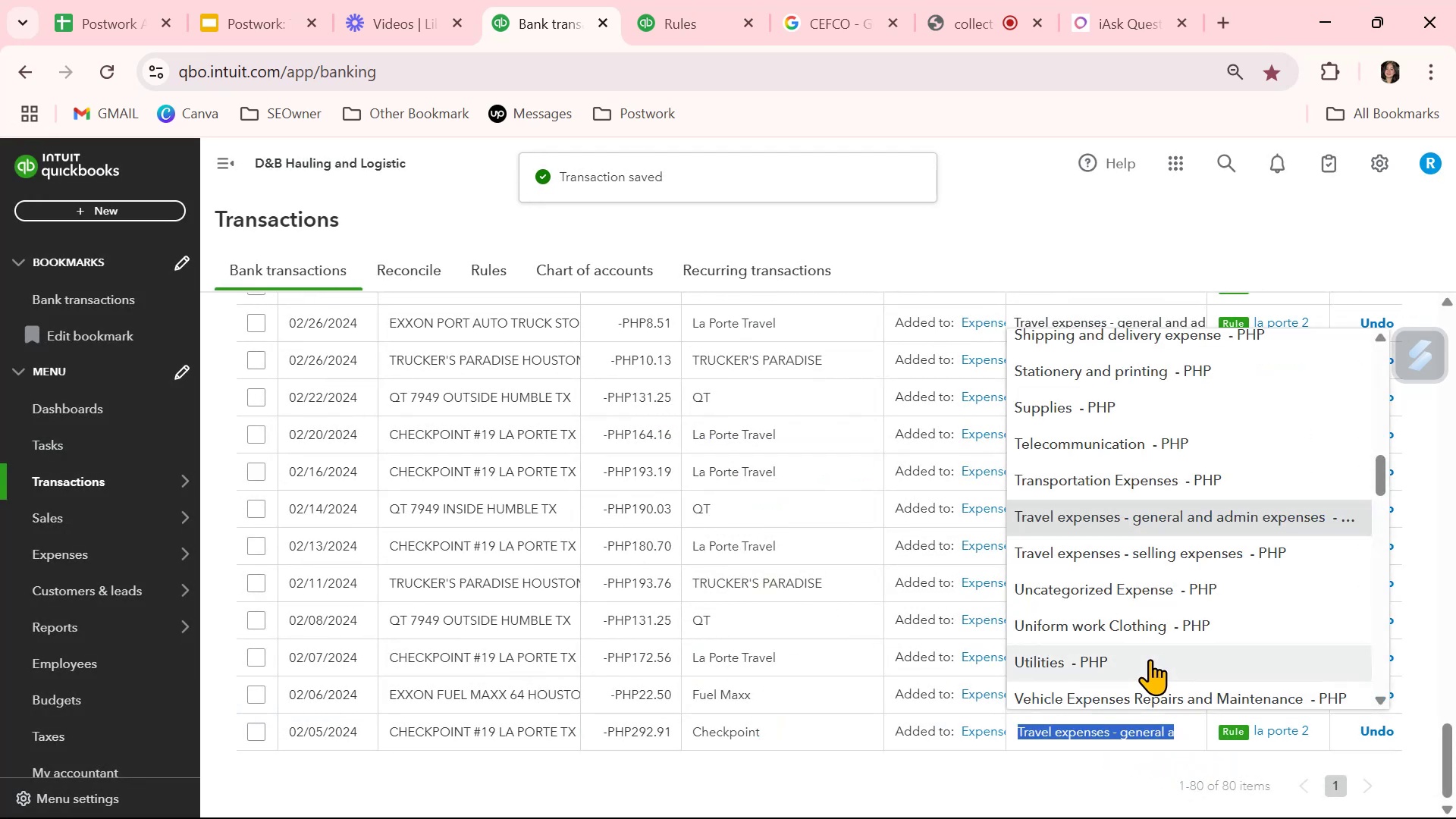 
scroll: coordinate [1150, 657], scroll_direction: up, amount: 3.0
 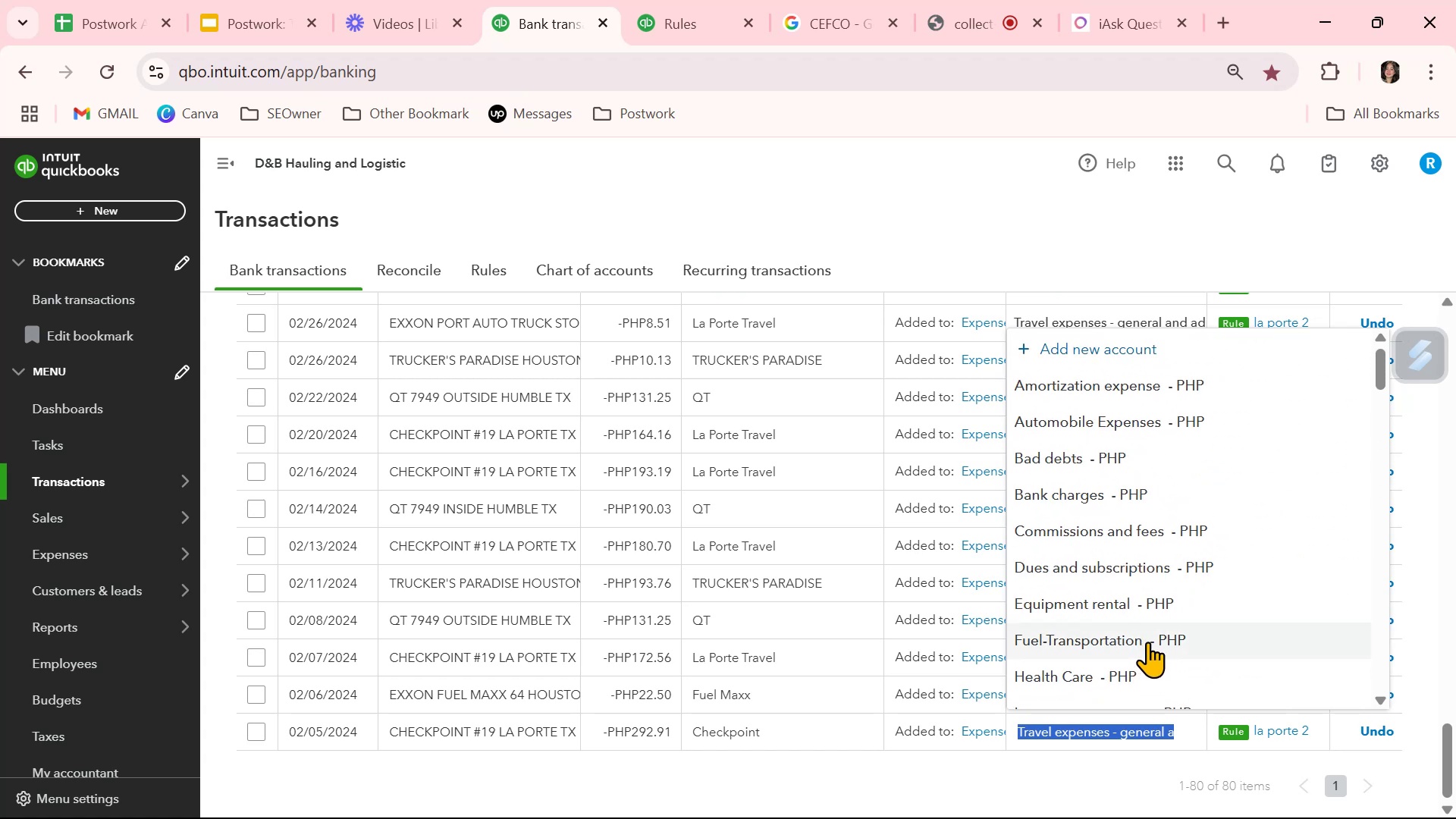 
left_click([1147, 640])
 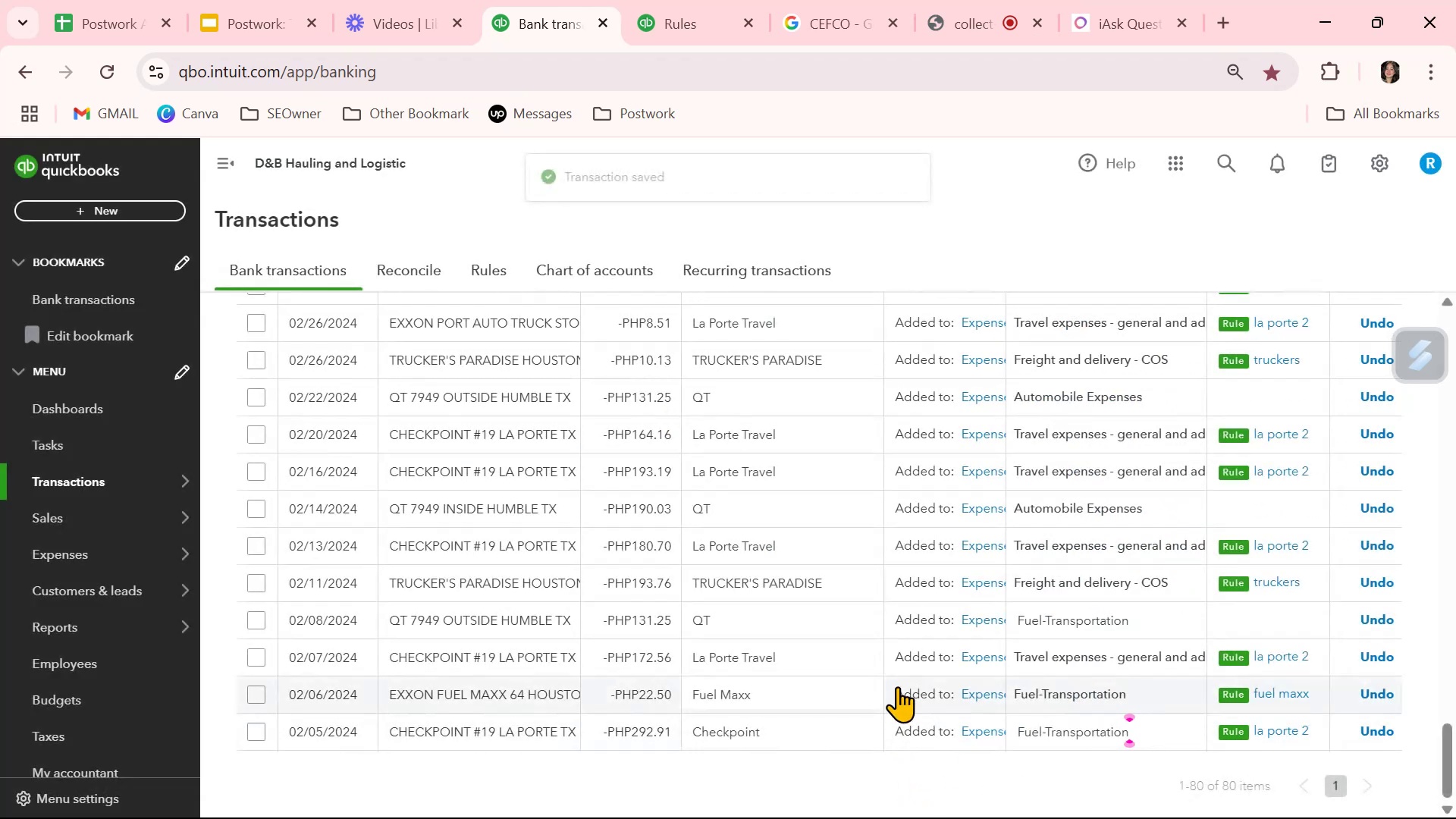 
left_click([869, 658])
 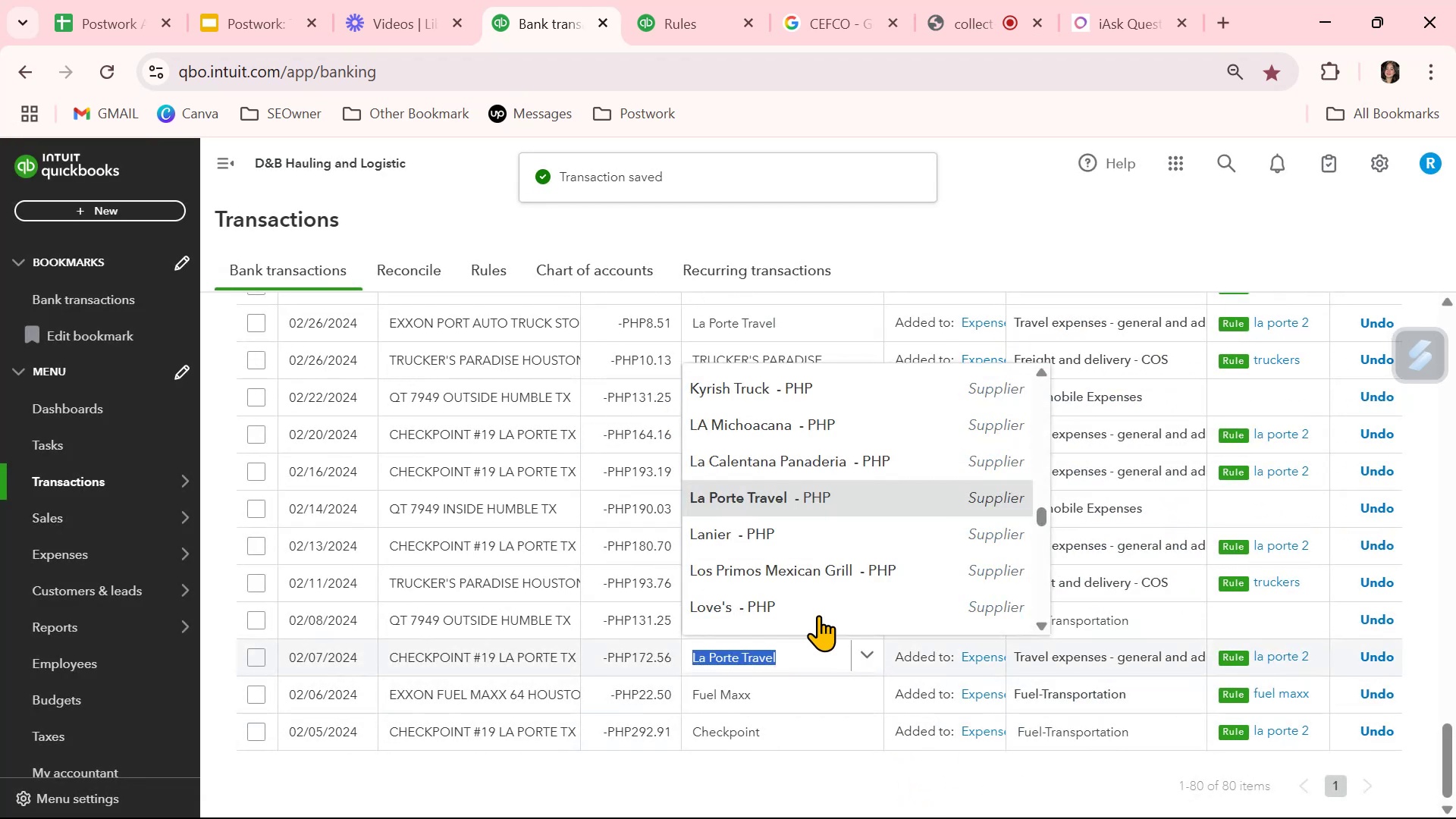 
scroll: coordinate [786, 568], scroll_direction: up, amount: 16.0
 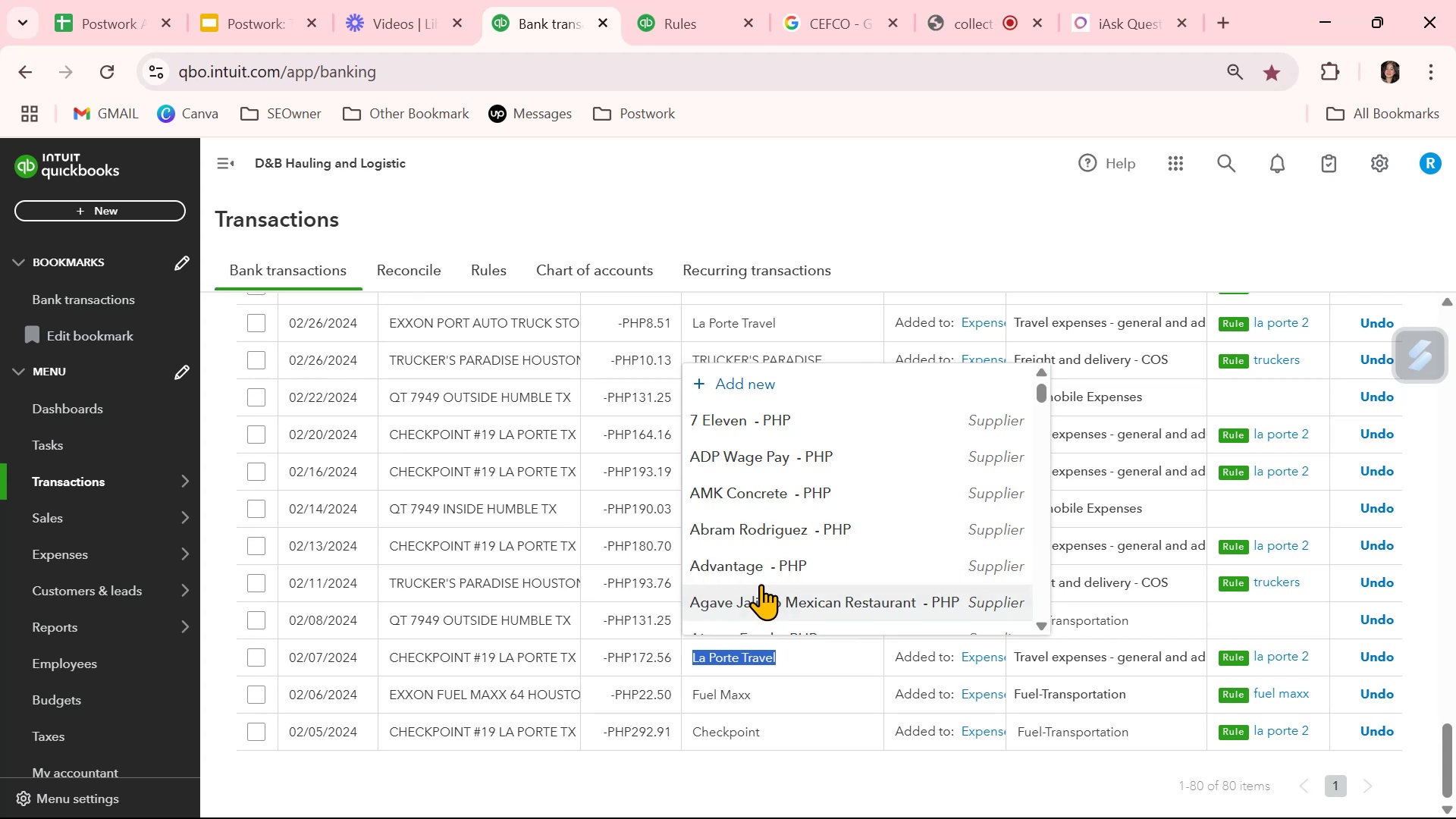 
scroll: coordinate [739, 538], scroll_direction: down, amount: 6.0
 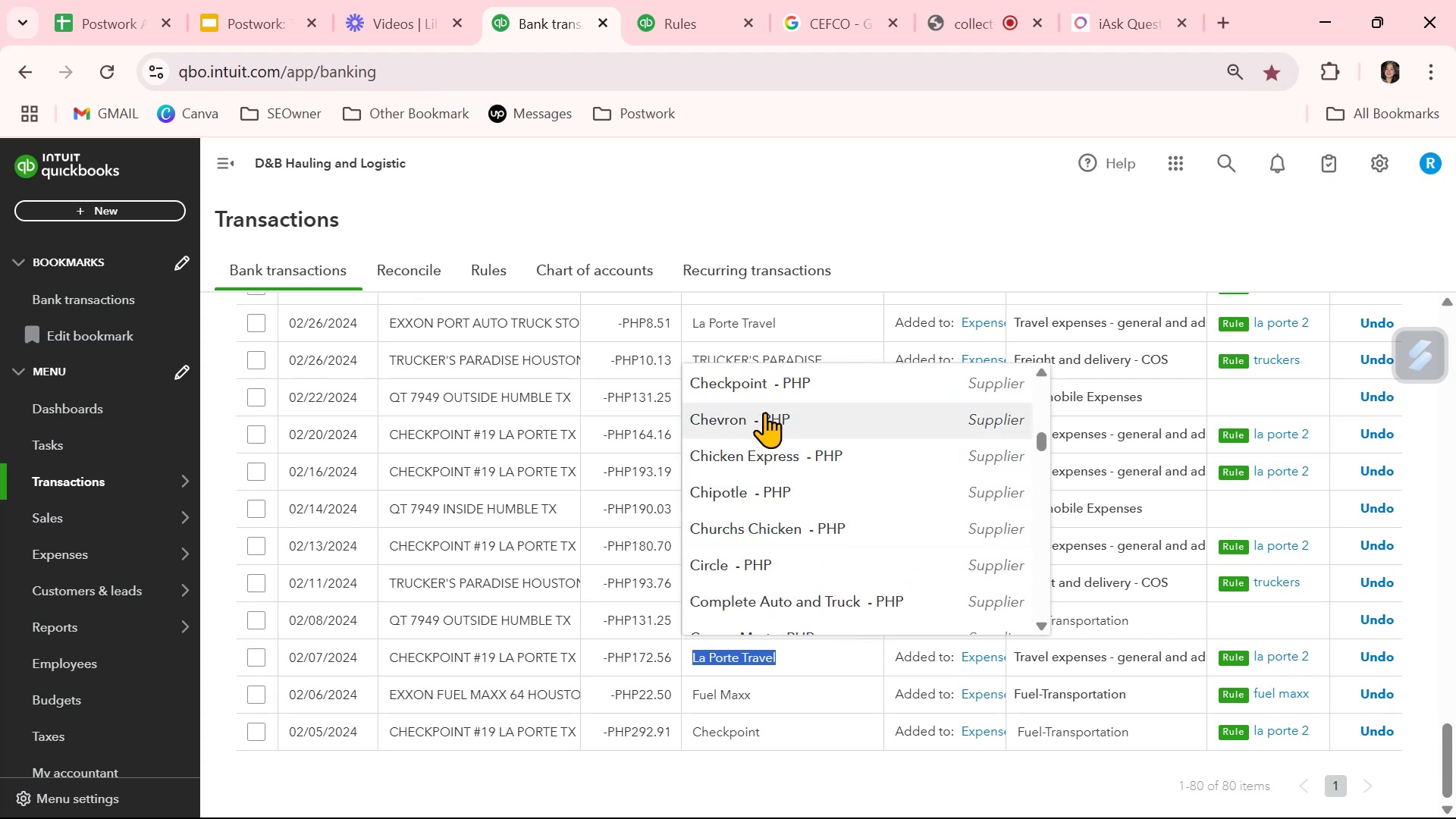 
left_click([764, 385])
 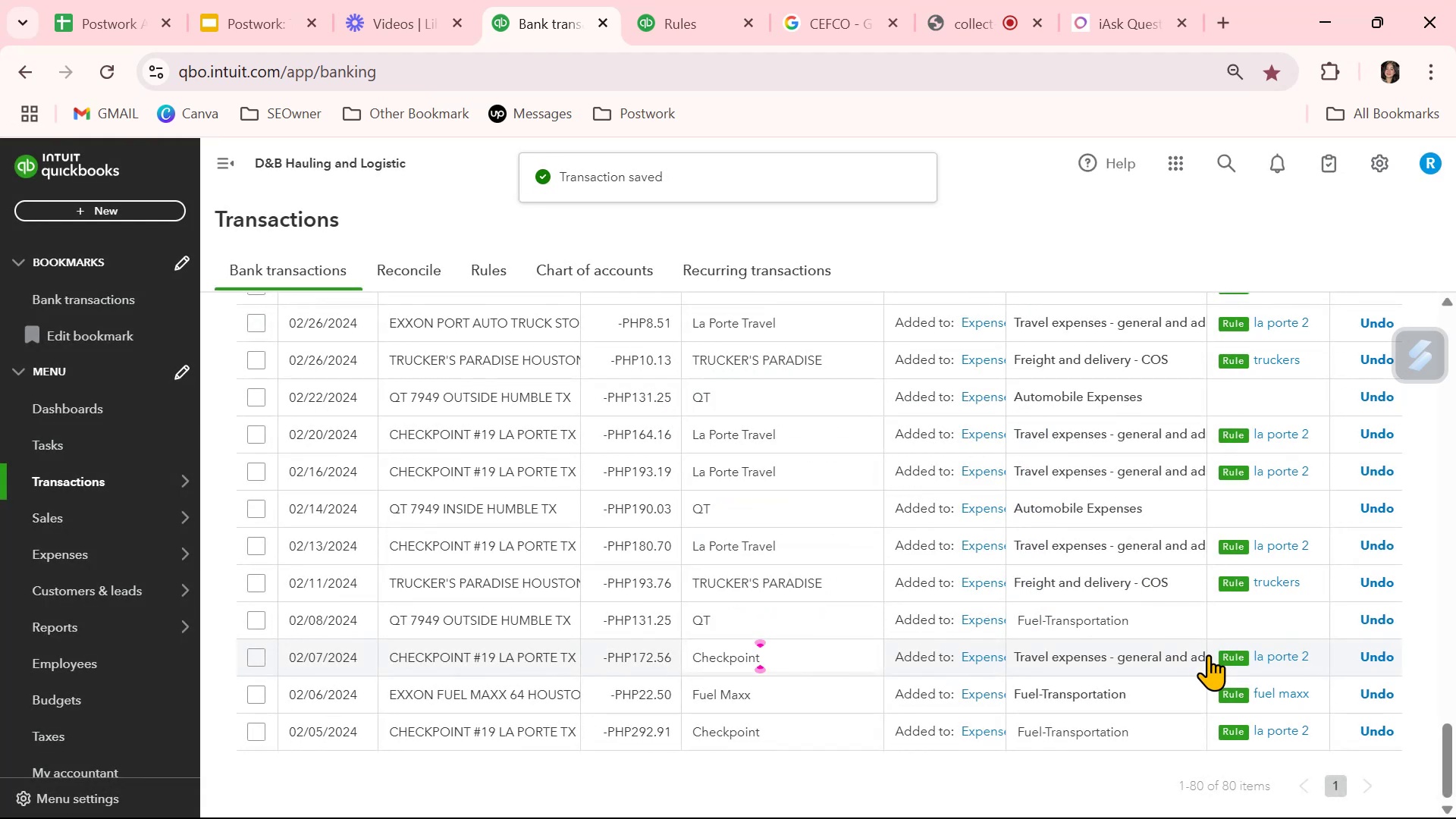 
left_click([1188, 657])
 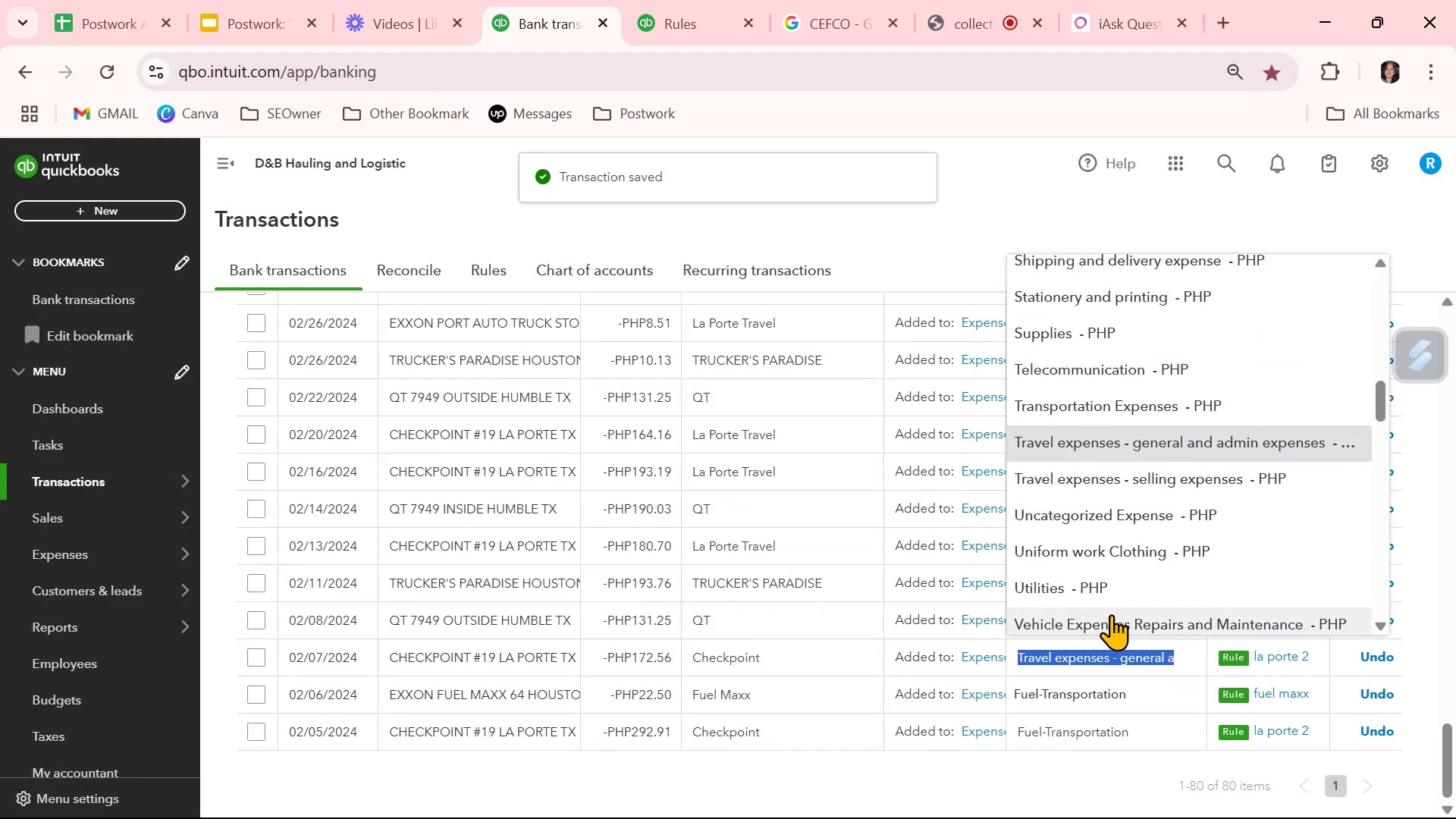 
scroll: coordinate [1080, 589], scroll_direction: up, amount: 10.0
 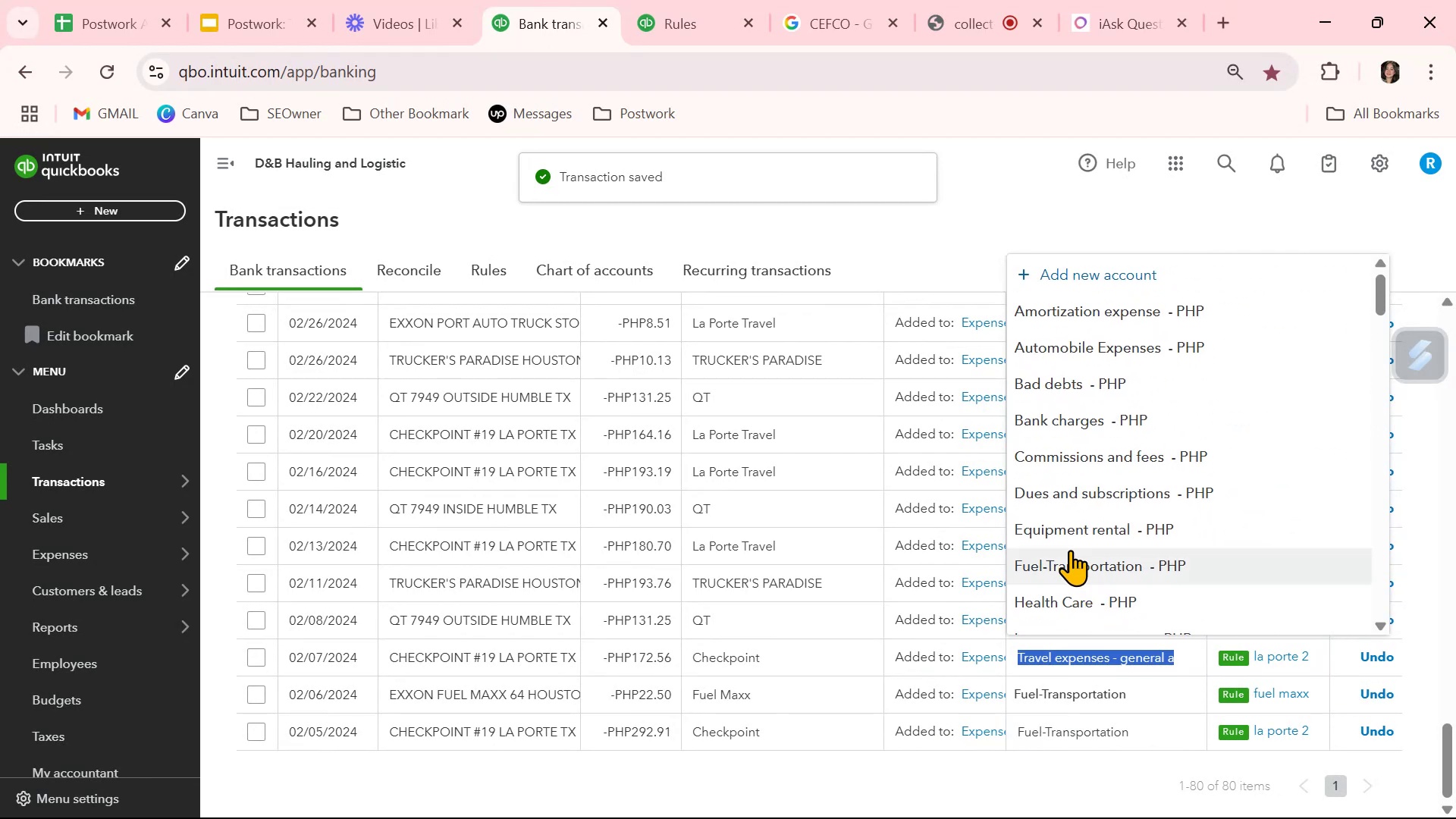 
left_click([1069, 560])
 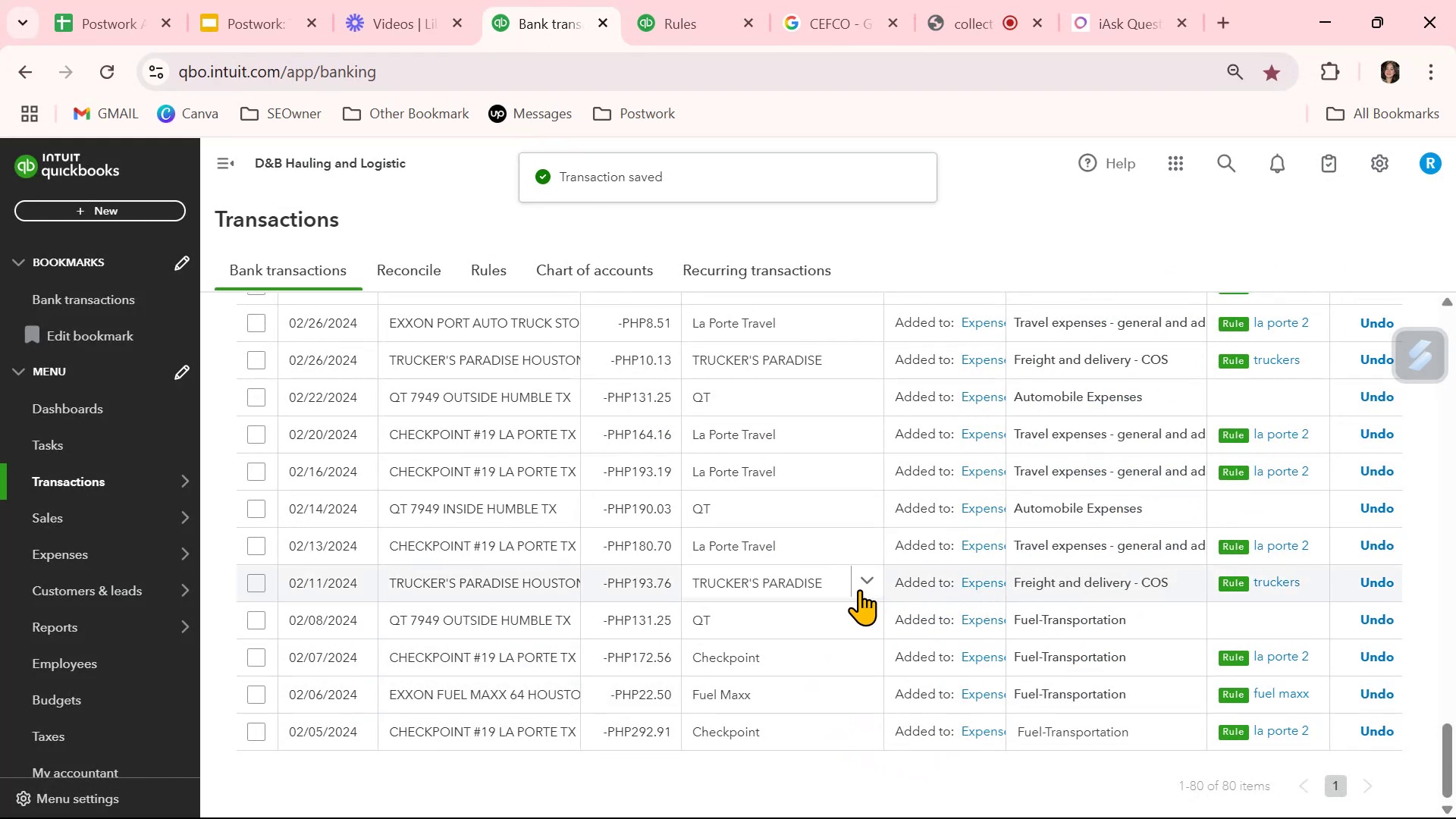 
wait(6.19)
 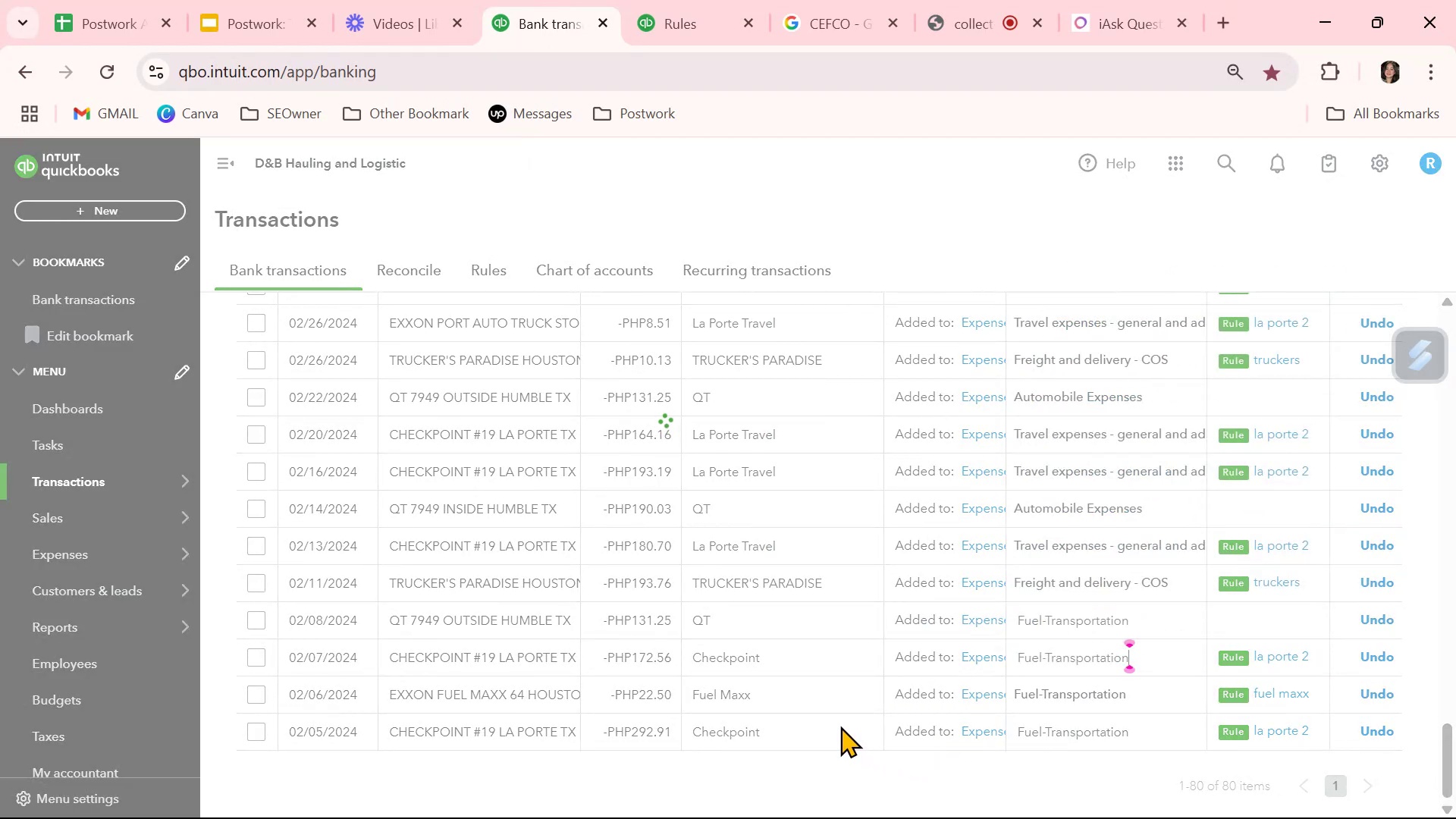 
left_click([872, 543])
 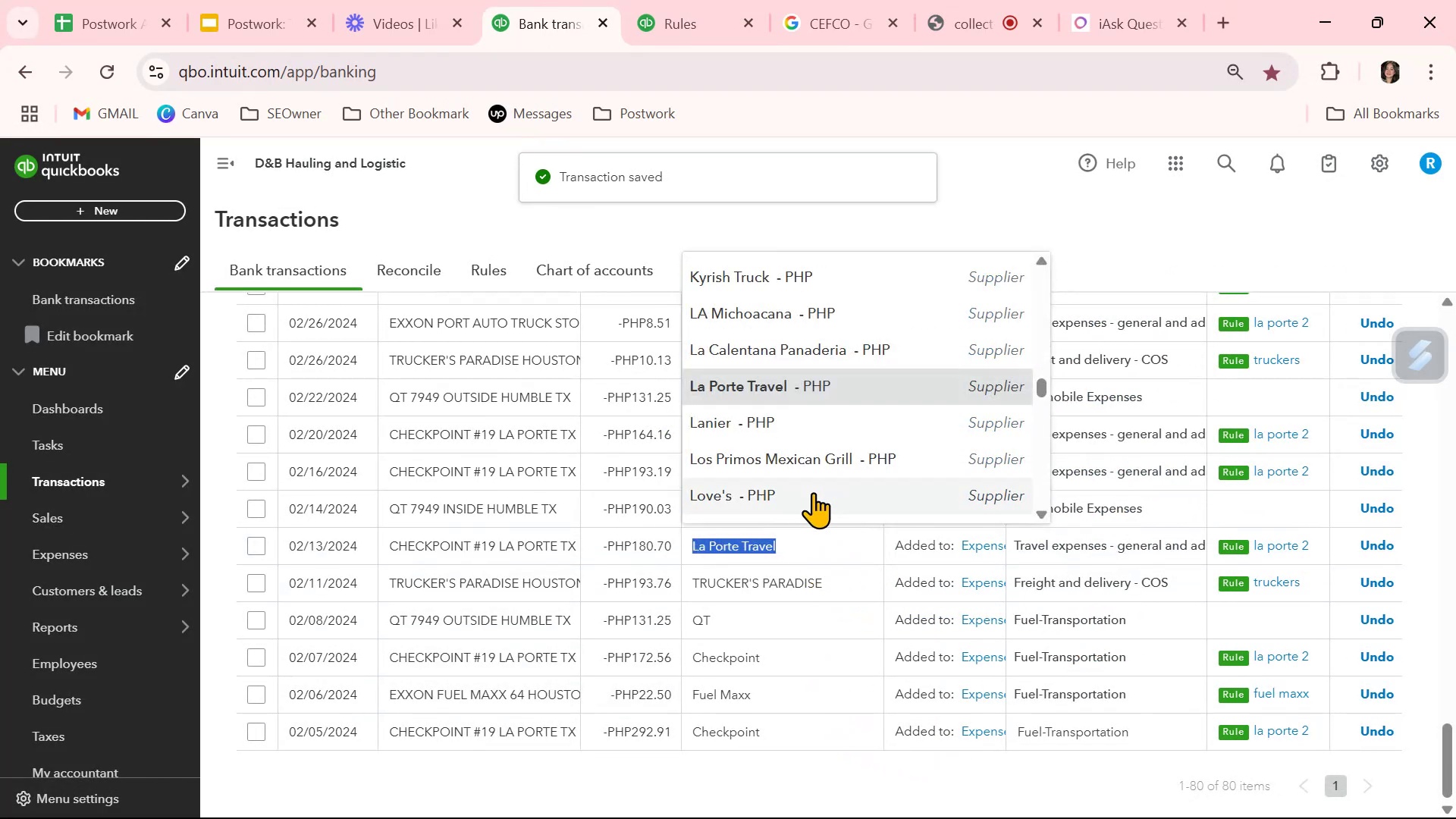 
scroll: coordinate [812, 438], scroll_direction: up, amount: 8.0
 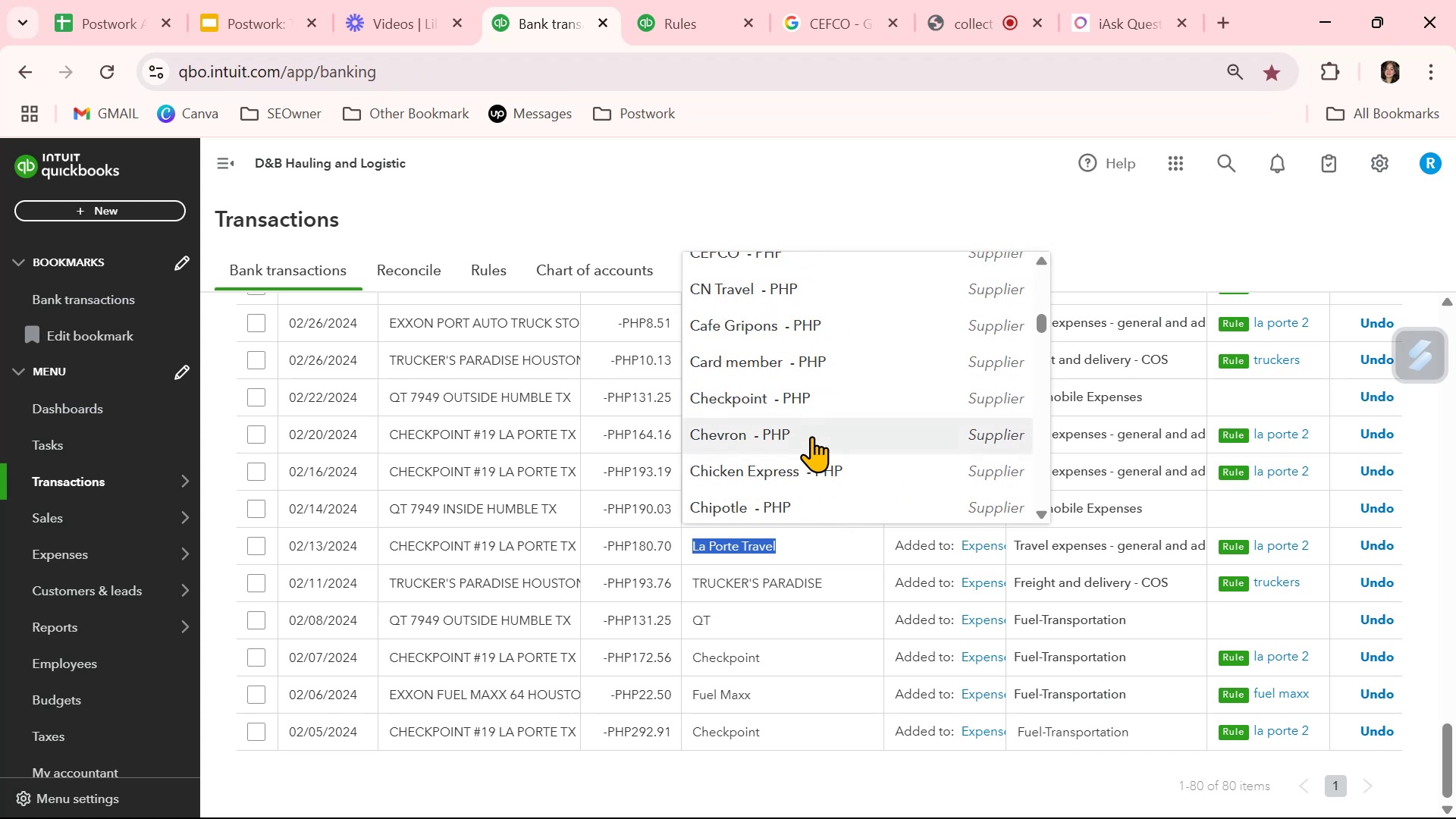 
left_click([804, 395])
 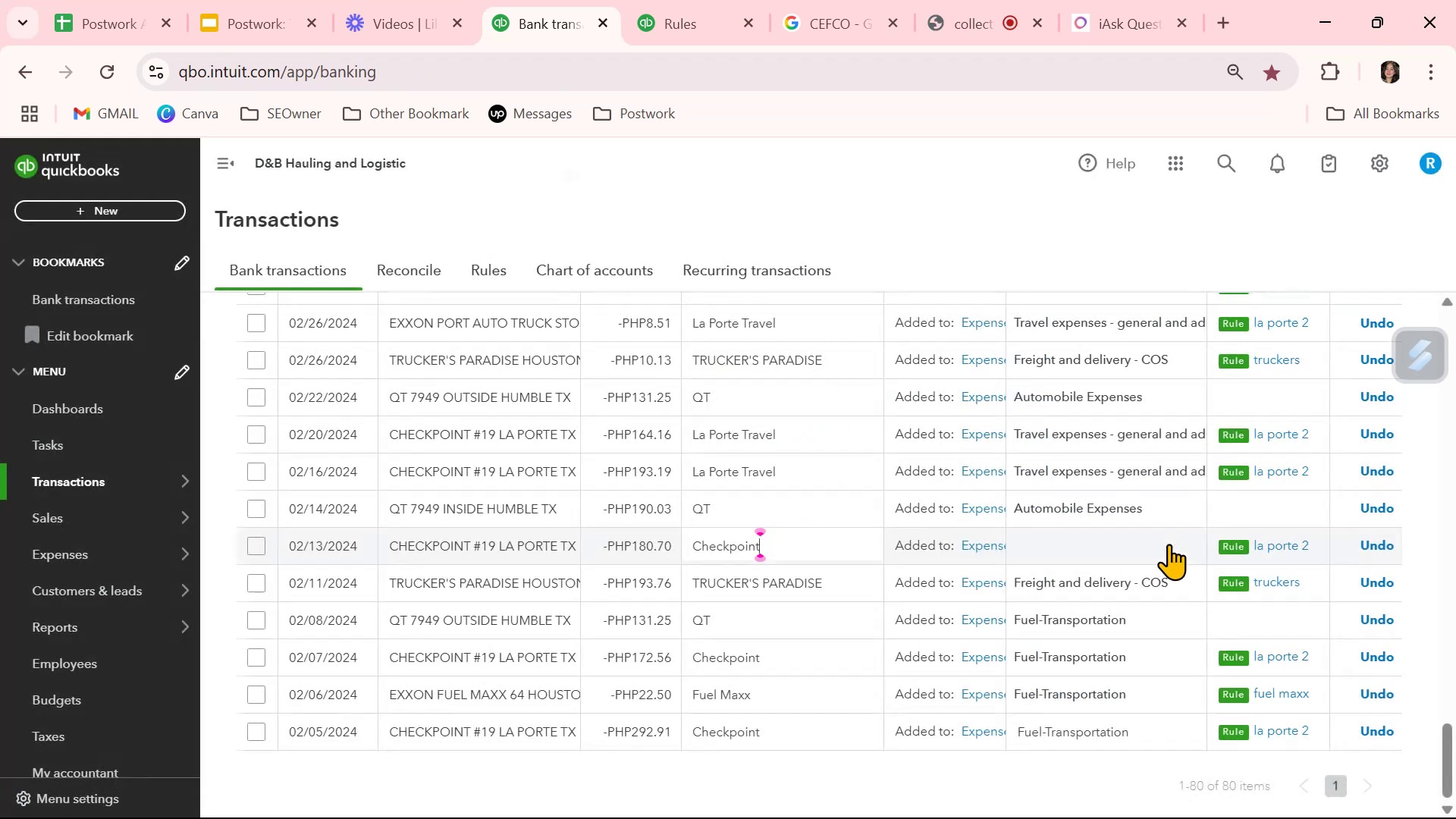 
left_click([1192, 547])
 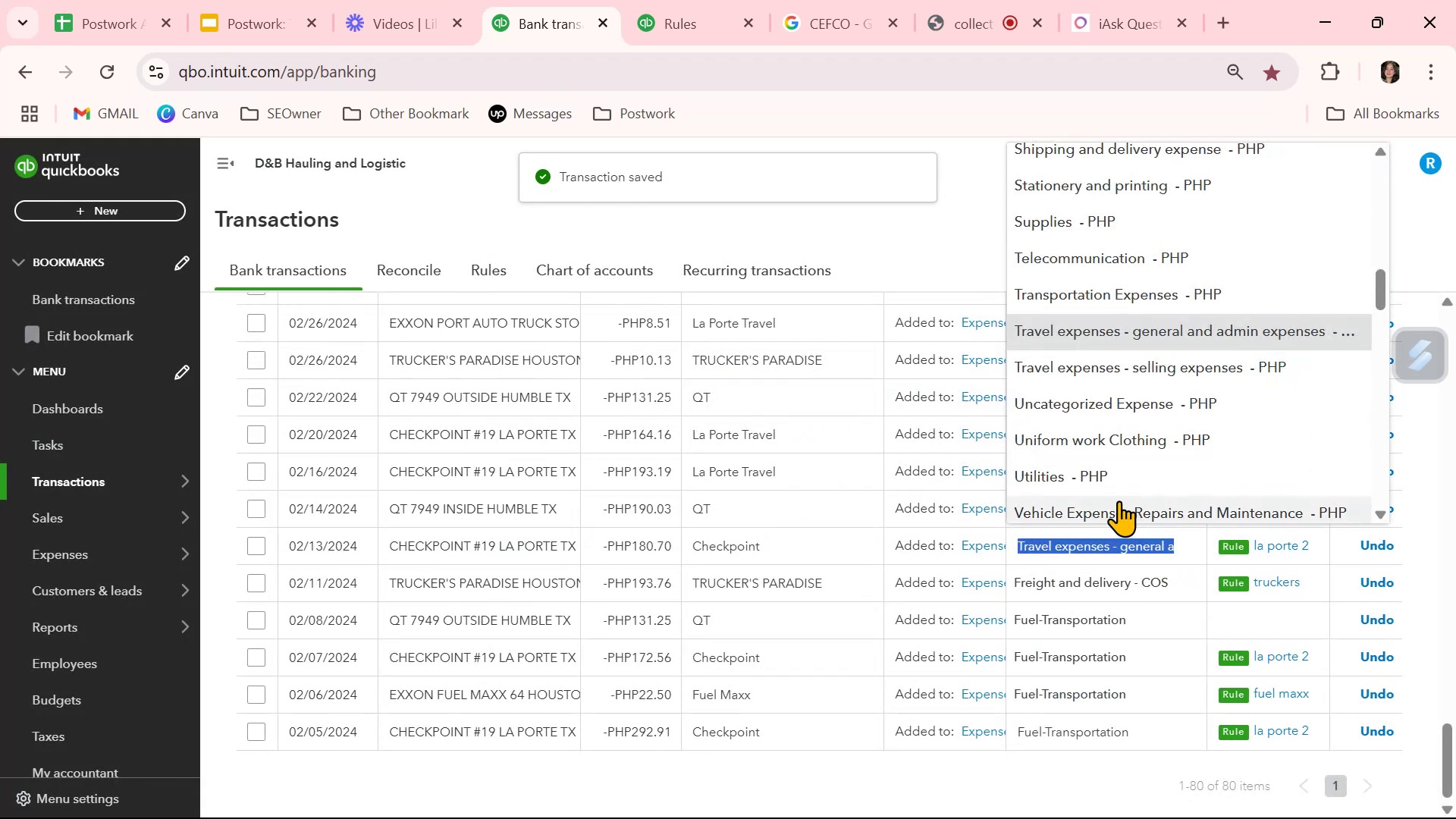 
scroll: coordinate [1104, 470], scroll_direction: up, amount: 11.0
 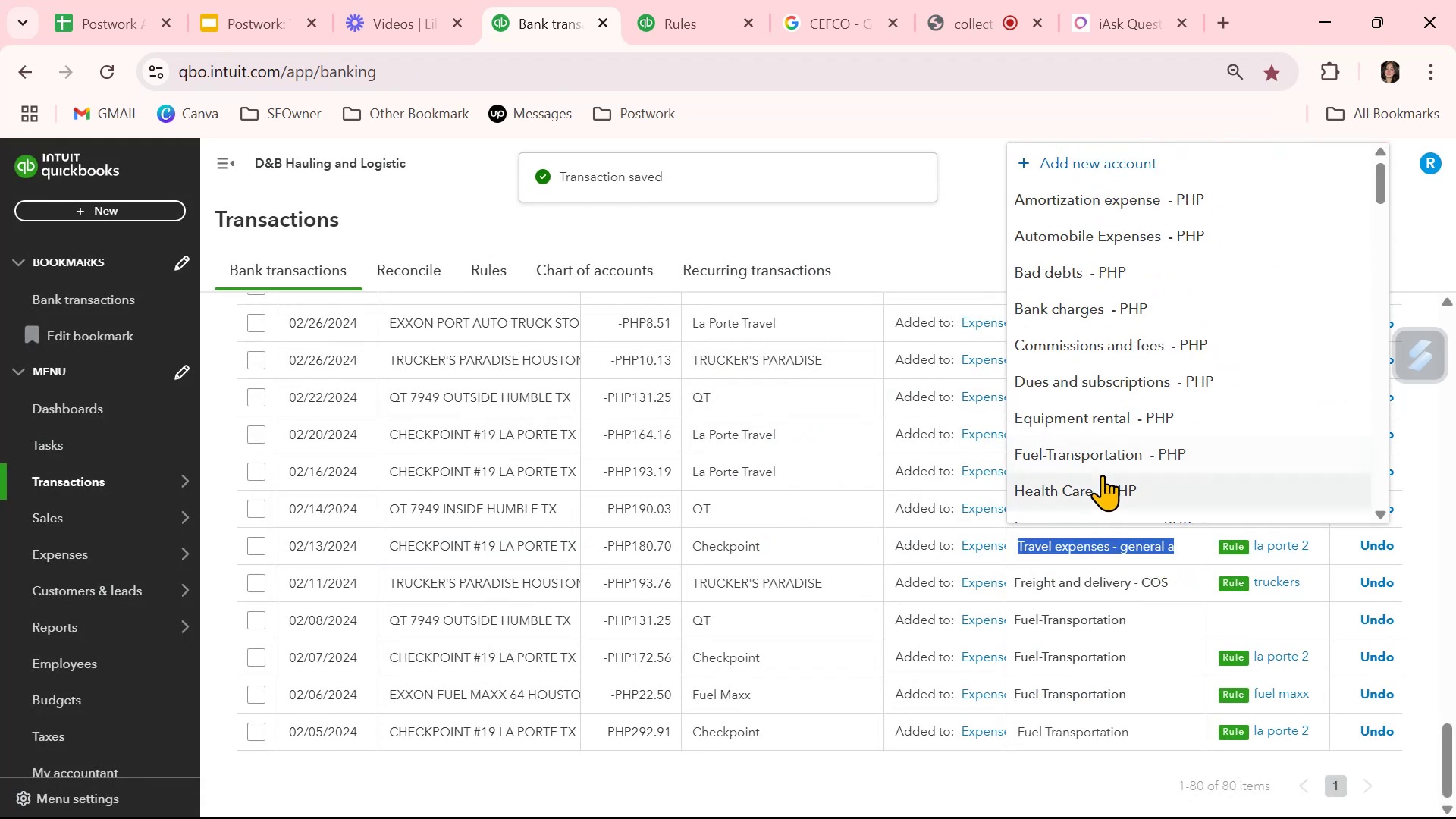 
left_click([1102, 459])
 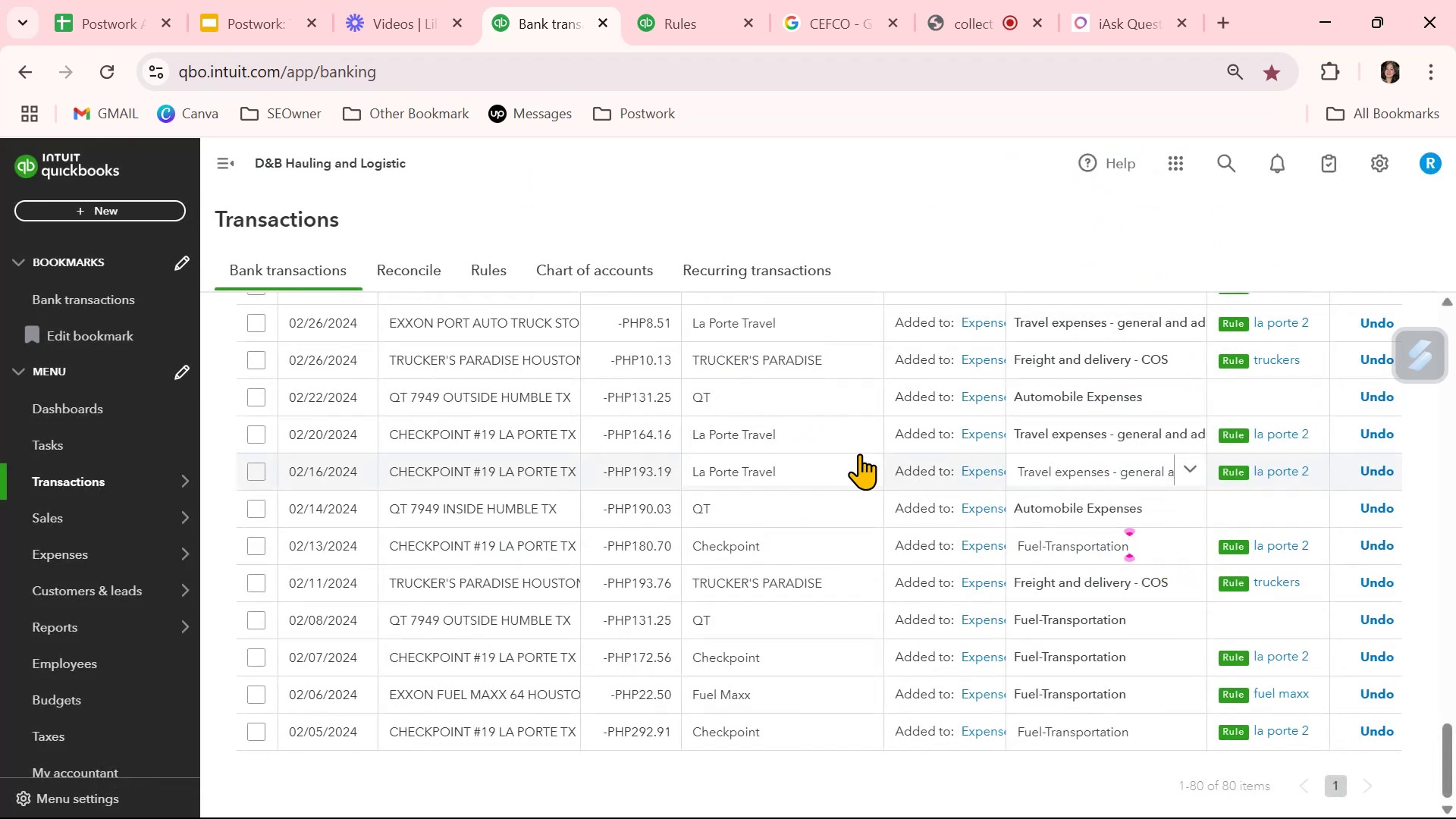 
left_click([873, 472])
 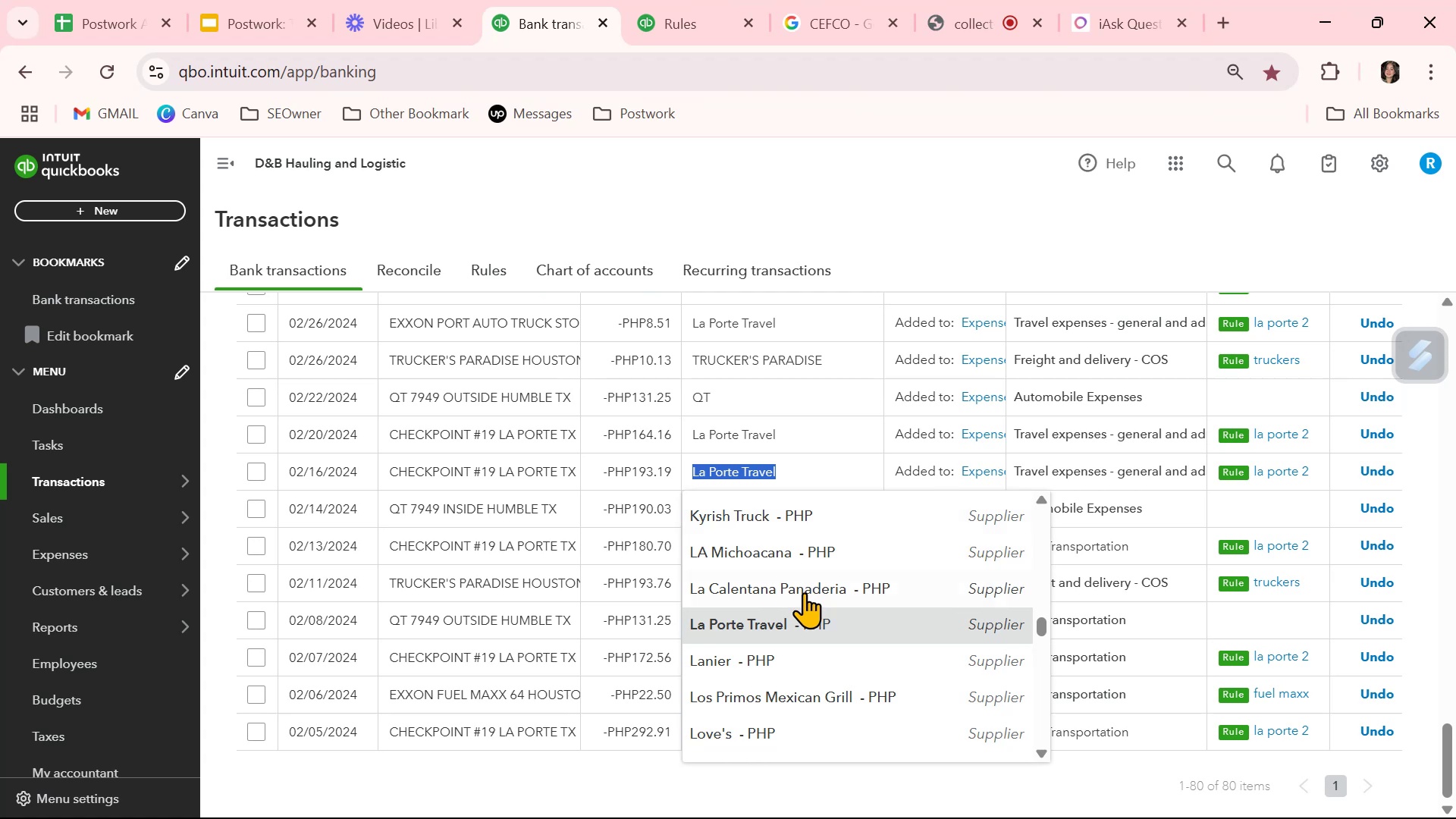 
scroll: coordinate [777, 654], scroll_direction: up, amount: 12.0
 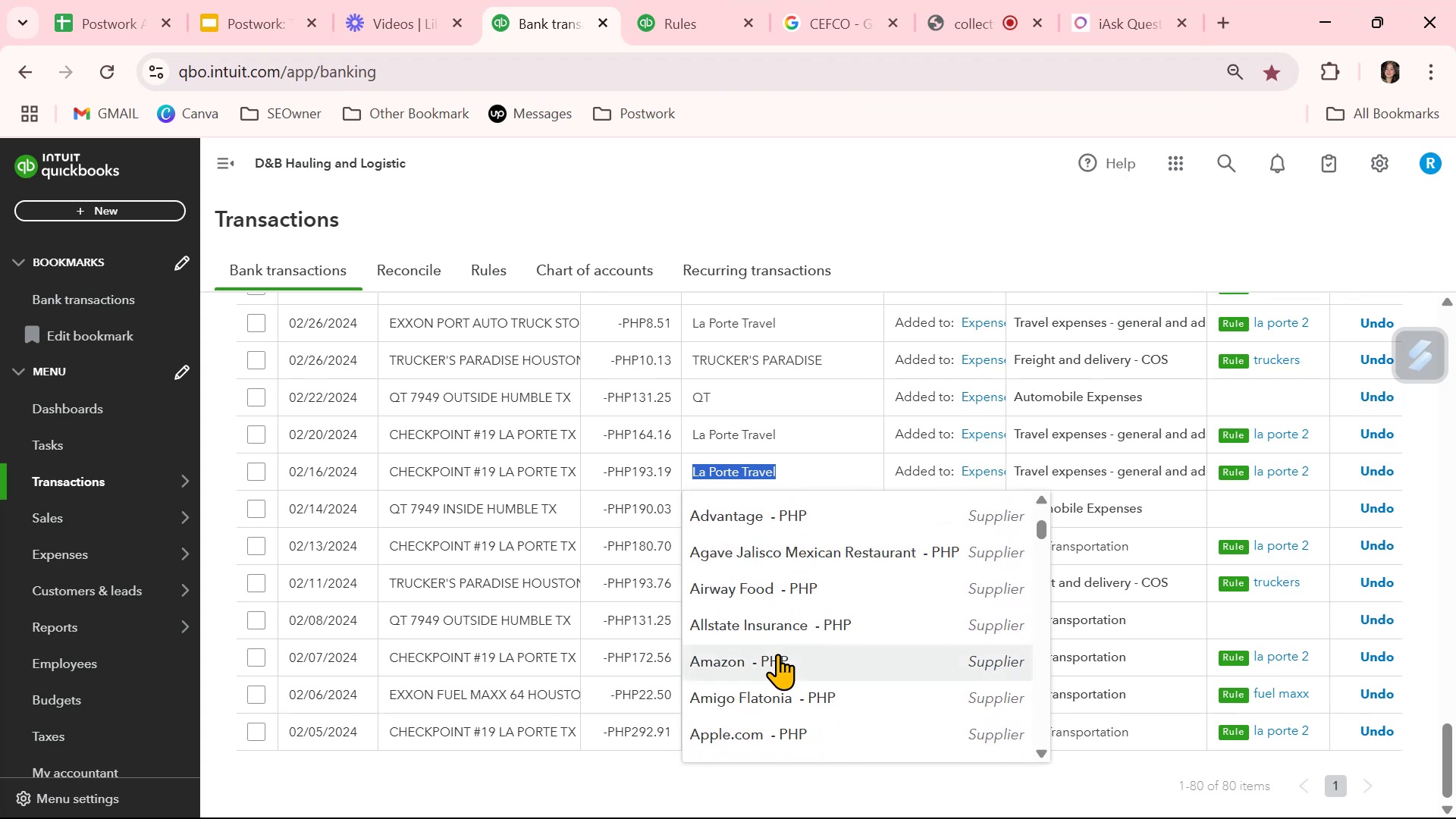 
scroll: coordinate [777, 657], scroll_direction: down, amount: 4.0
 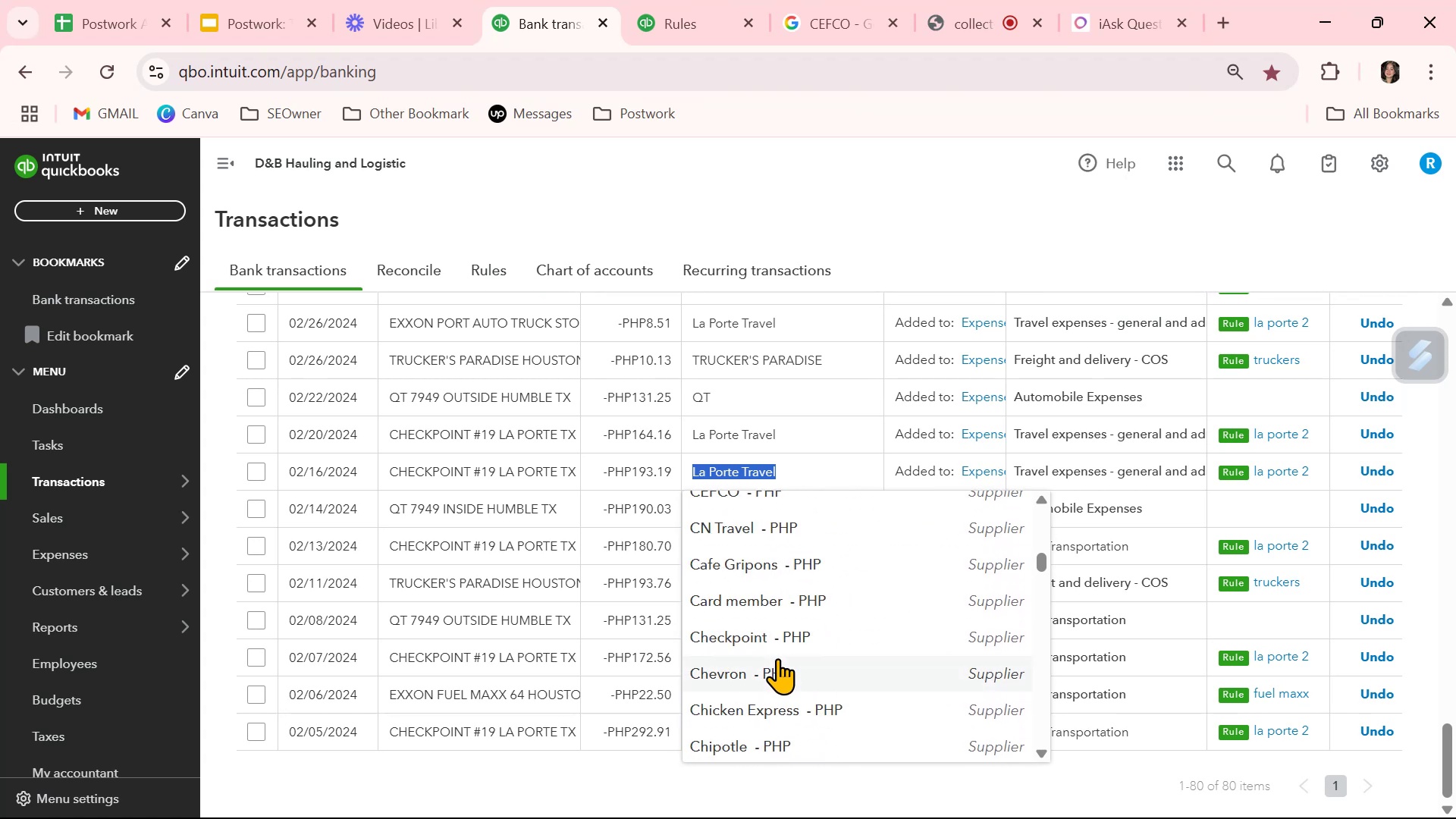 
left_click([780, 642])
 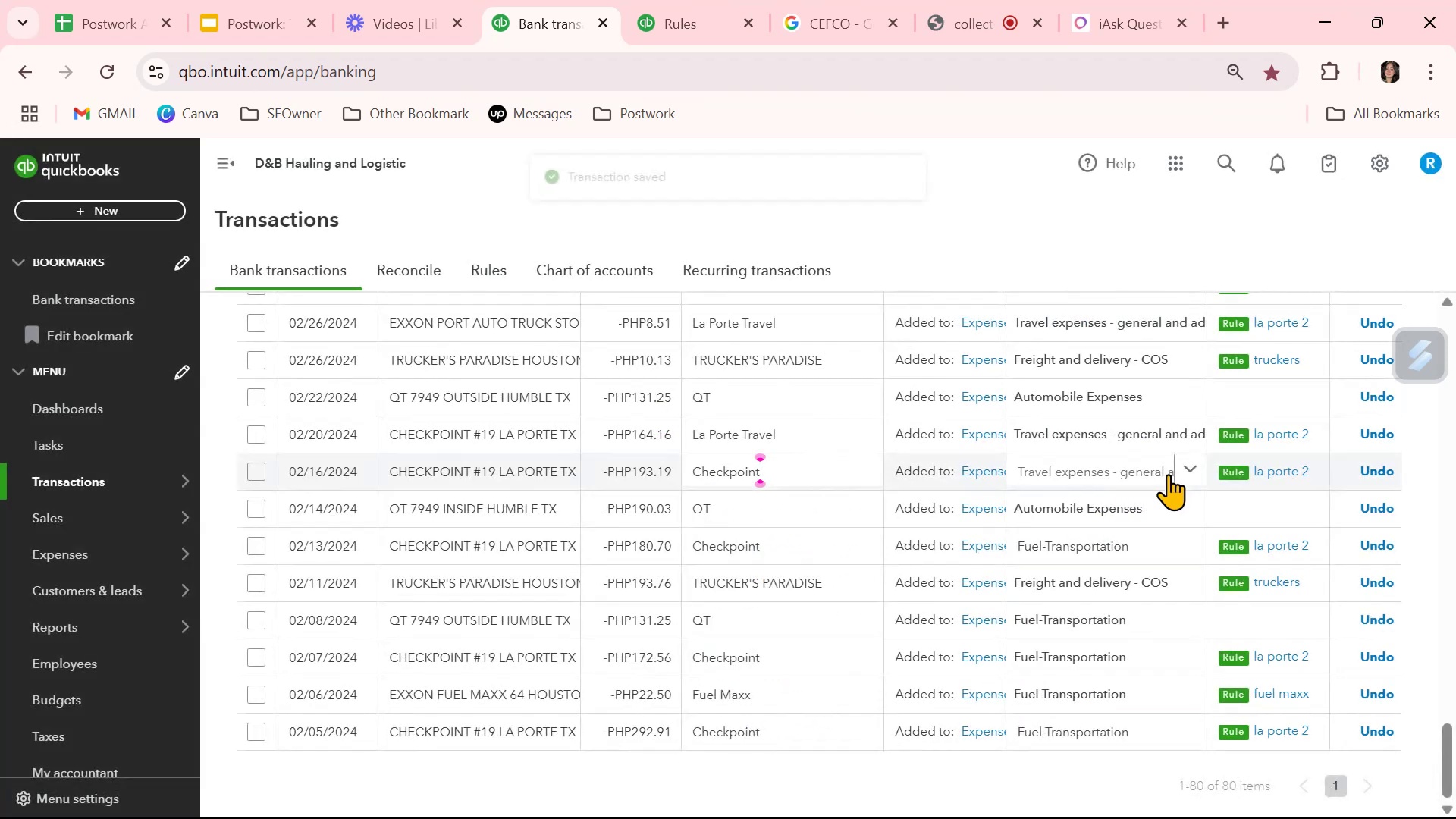 
left_click([1191, 471])
 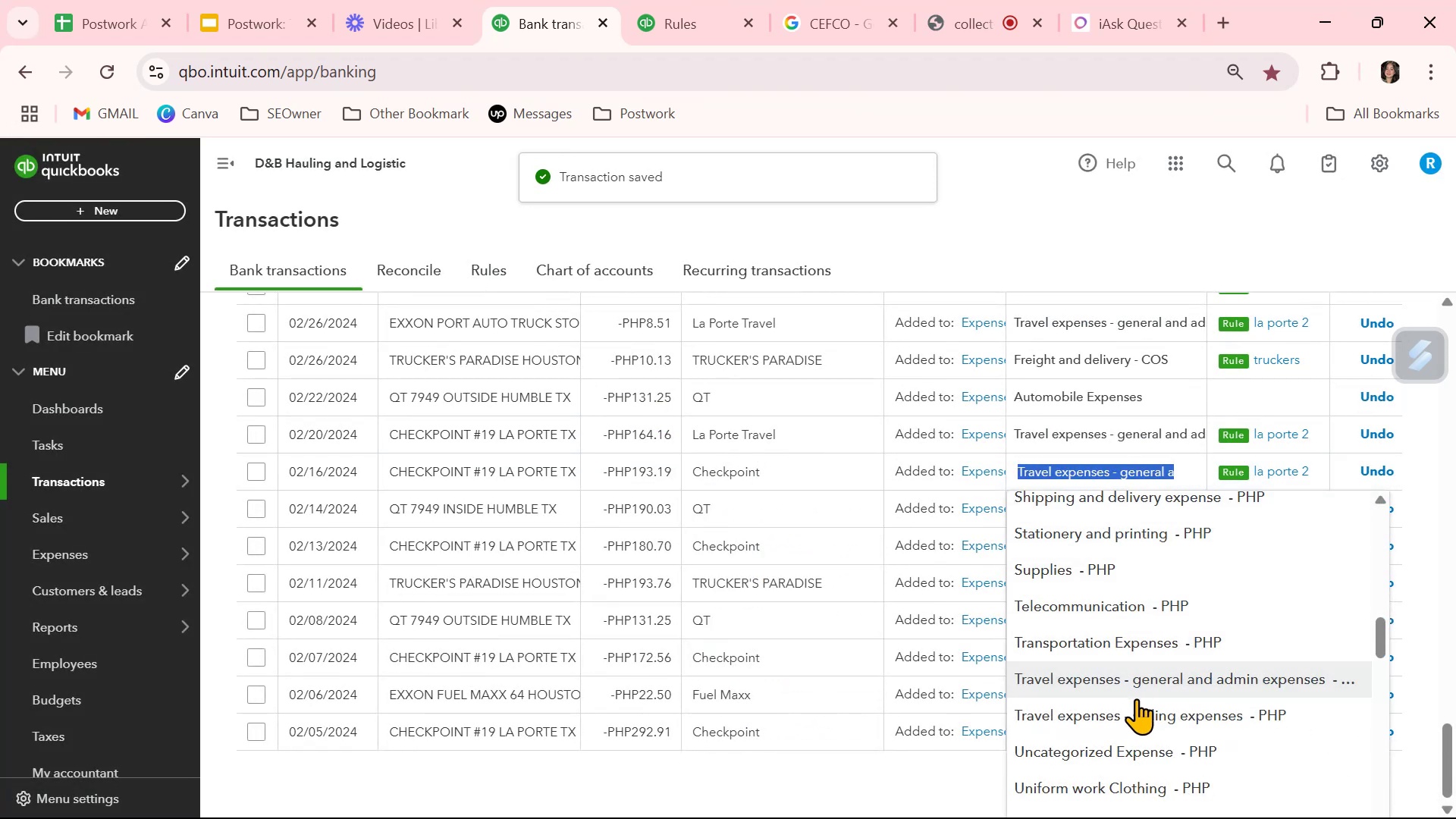 
scroll: coordinate [1132, 676], scroll_direction: up, amount: 7.0
 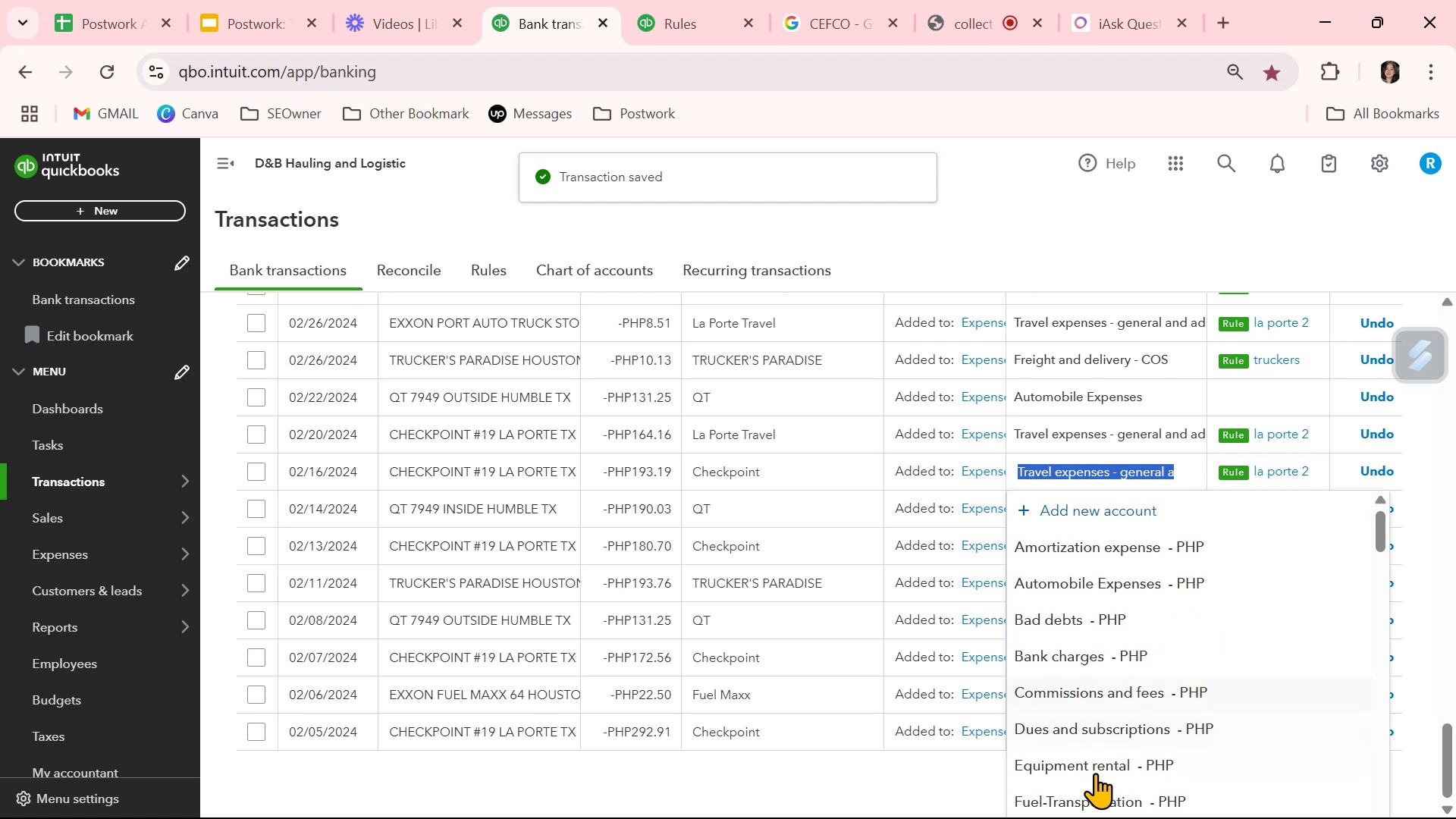 
left_click([1097, 802])
 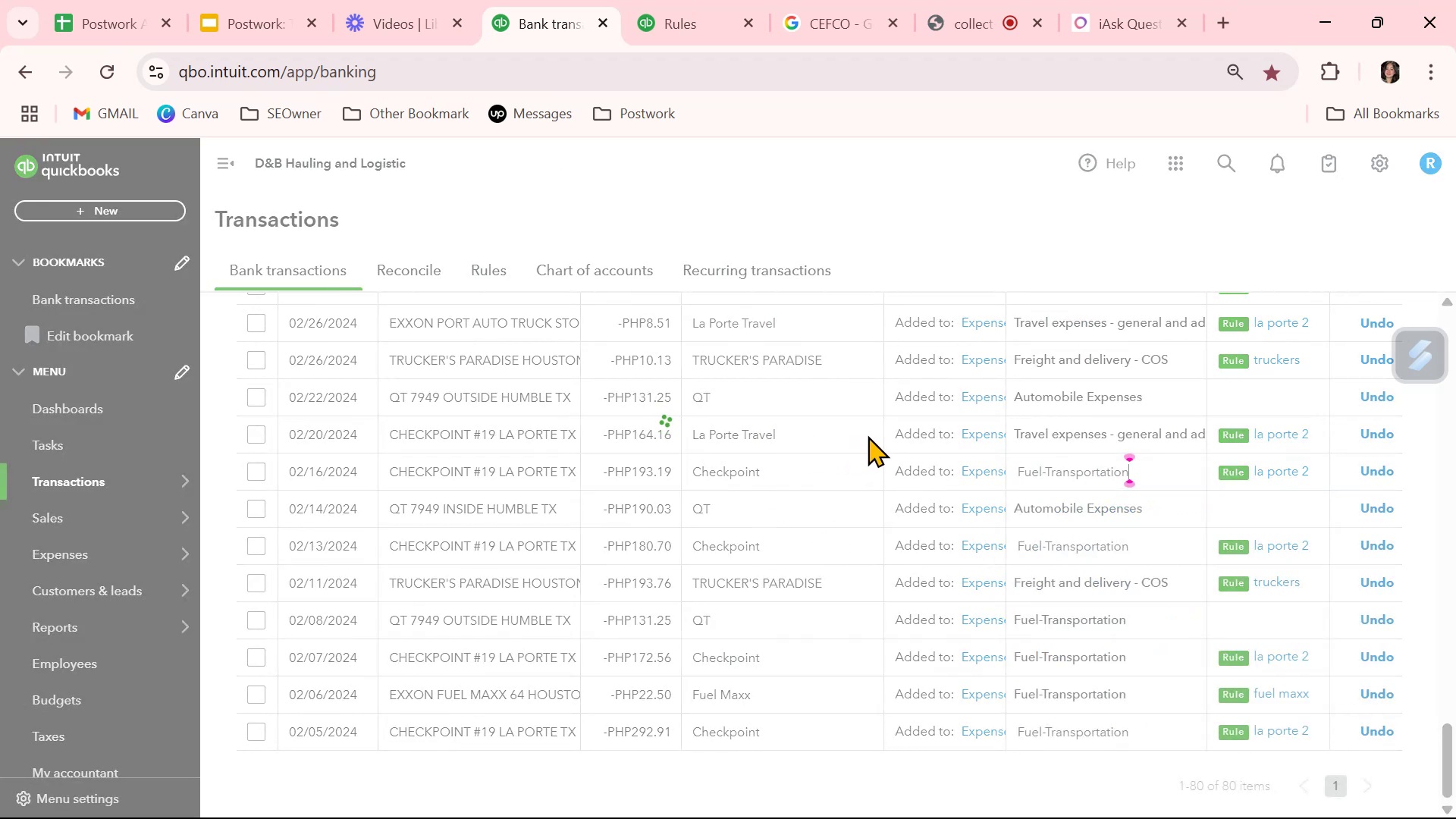 
left_click([868, 435])
 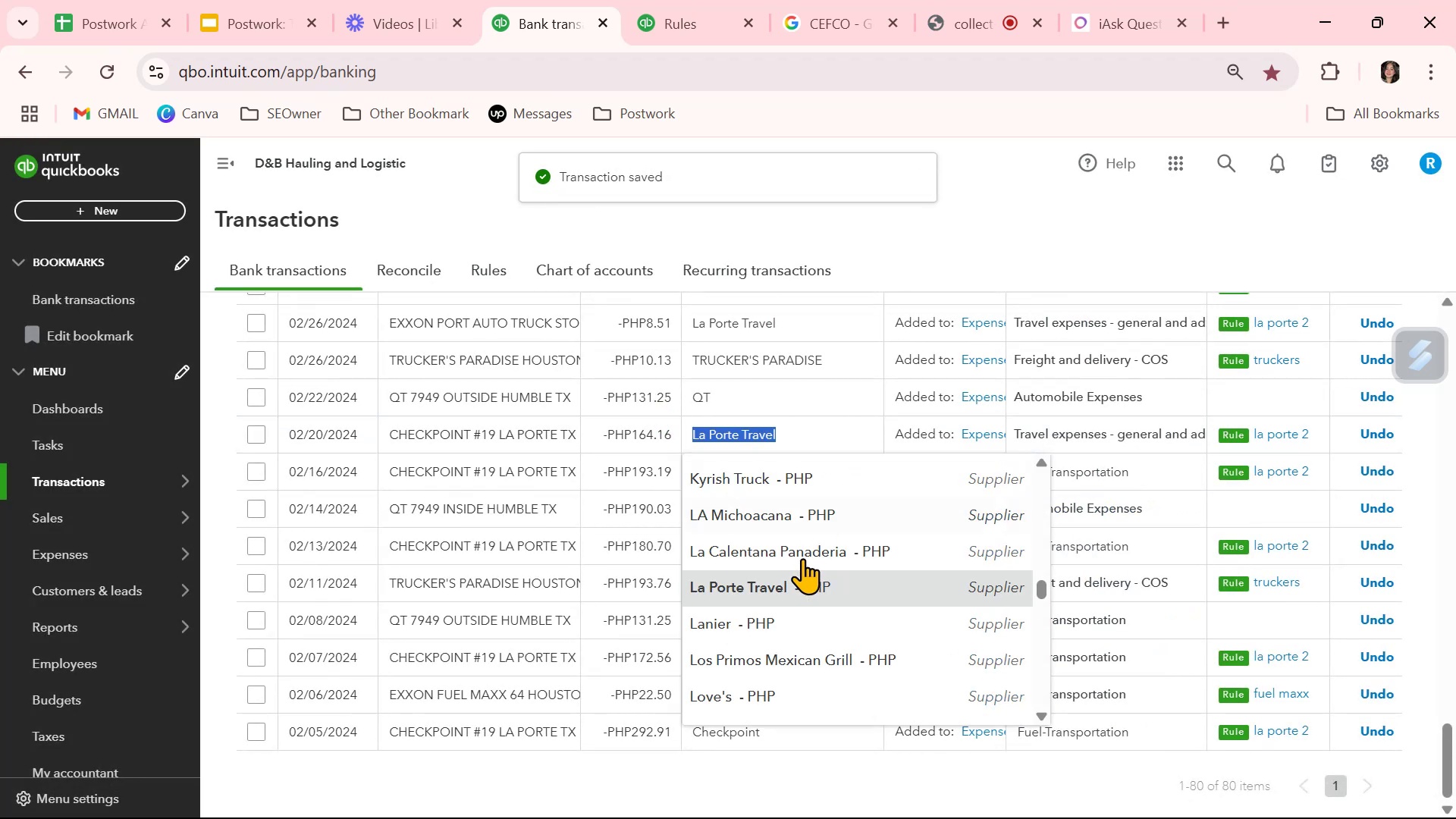 
scroll: coordinate [802, 597], scroll_direction: up, amount: 10.0
 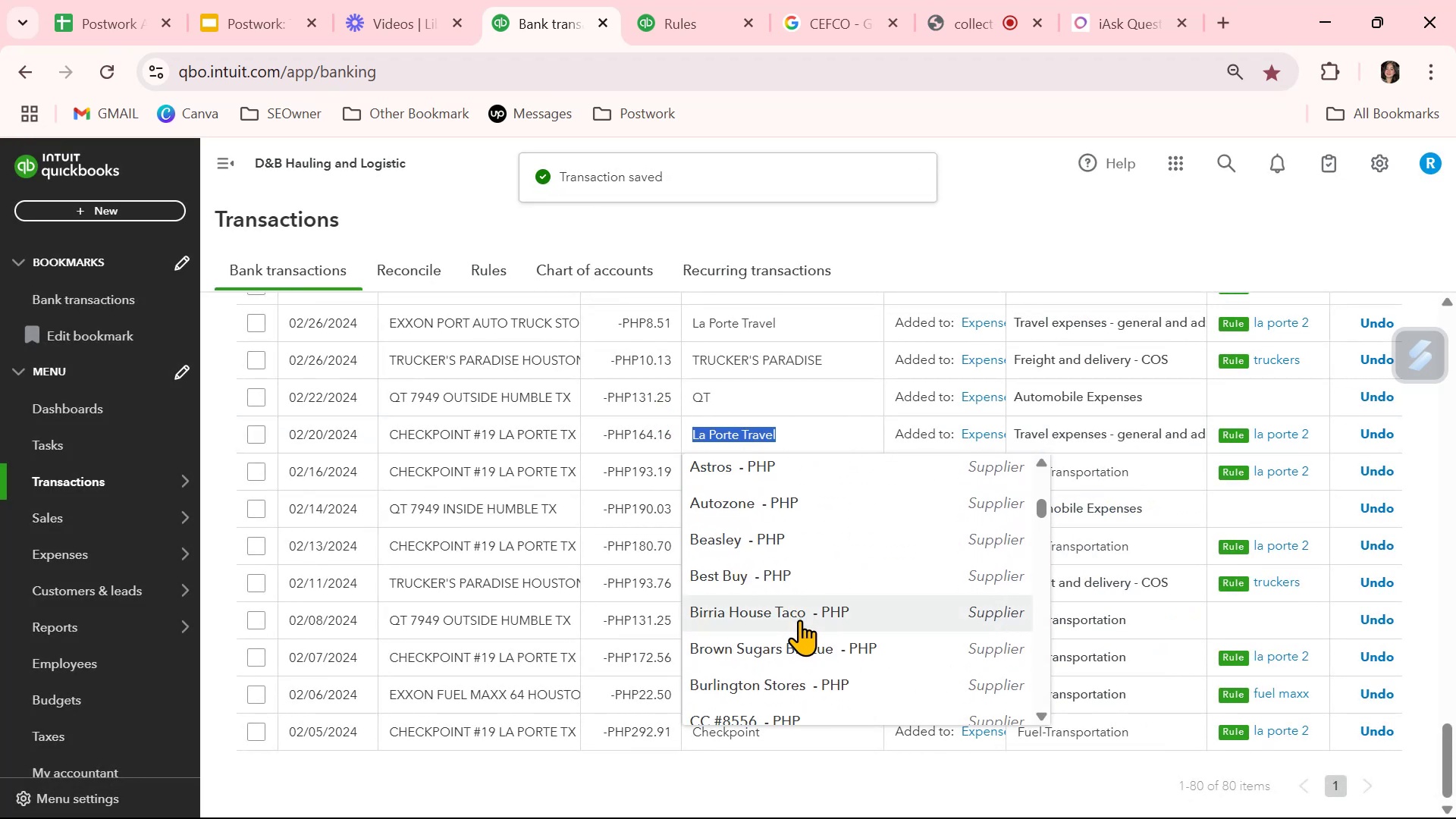 
scroll: coordinate [798, 638], scroll_direction: down, amount: 2.0
 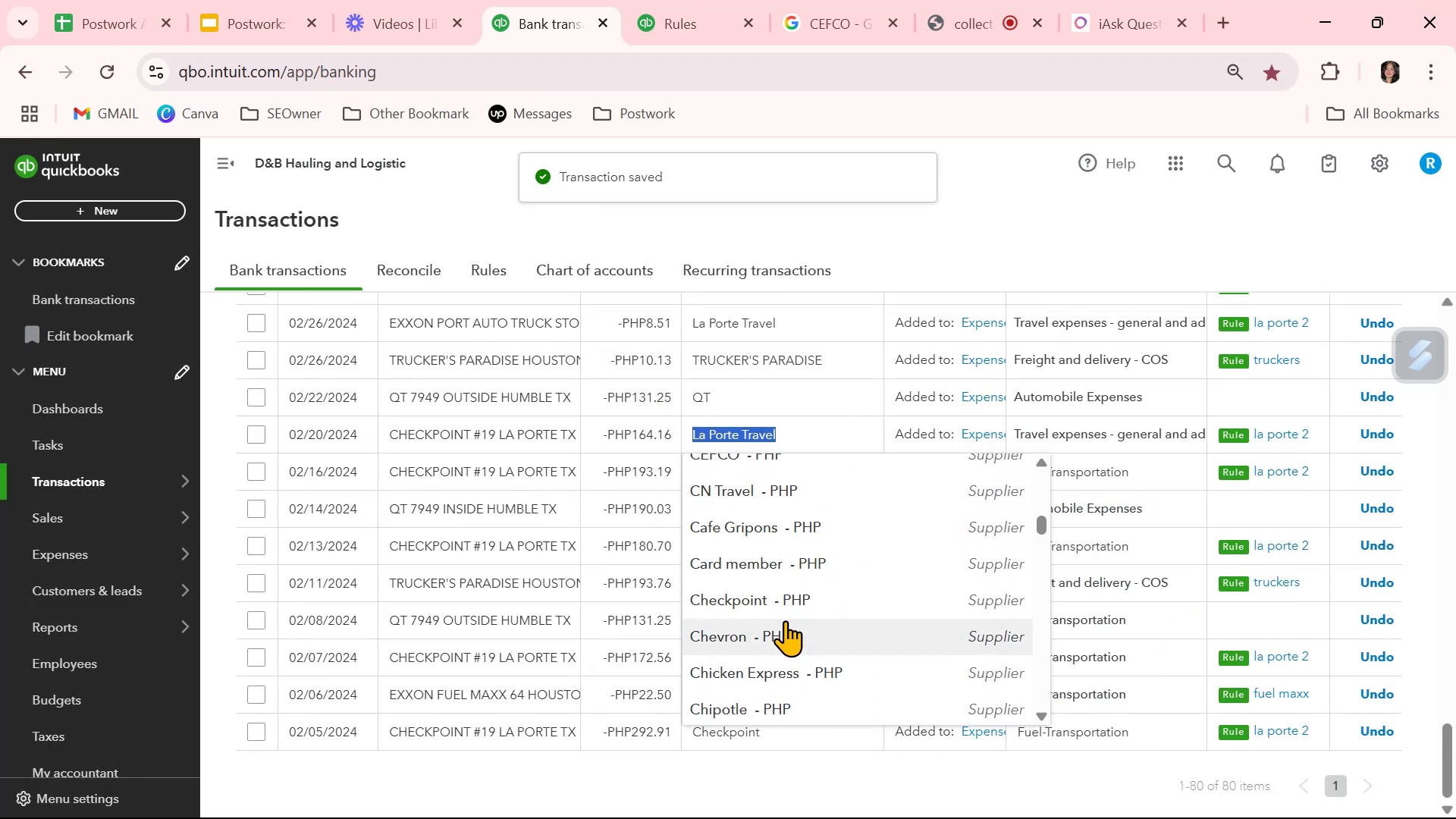 
left_click([782, 591])
 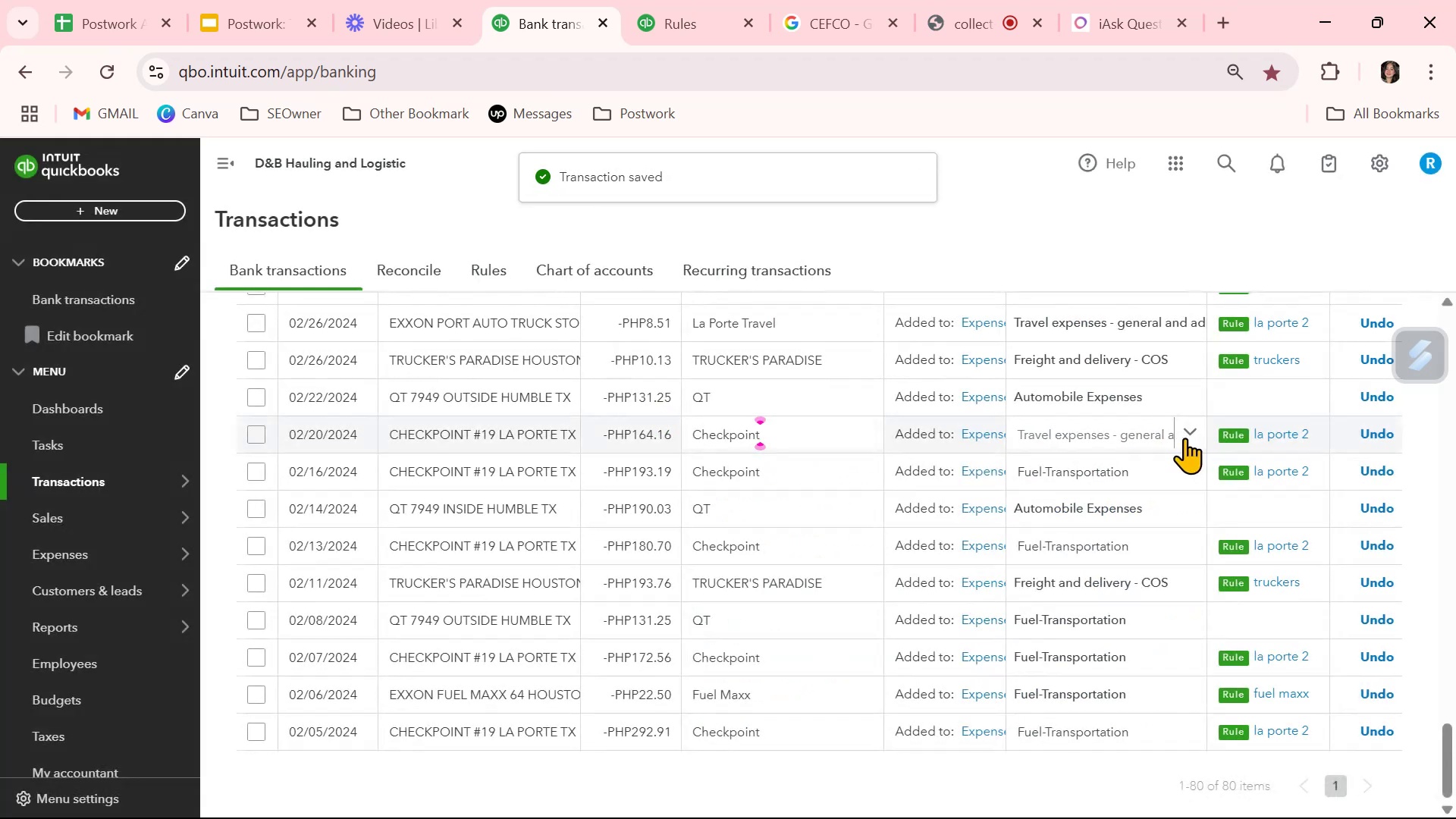 
left_click([1195, 436])
 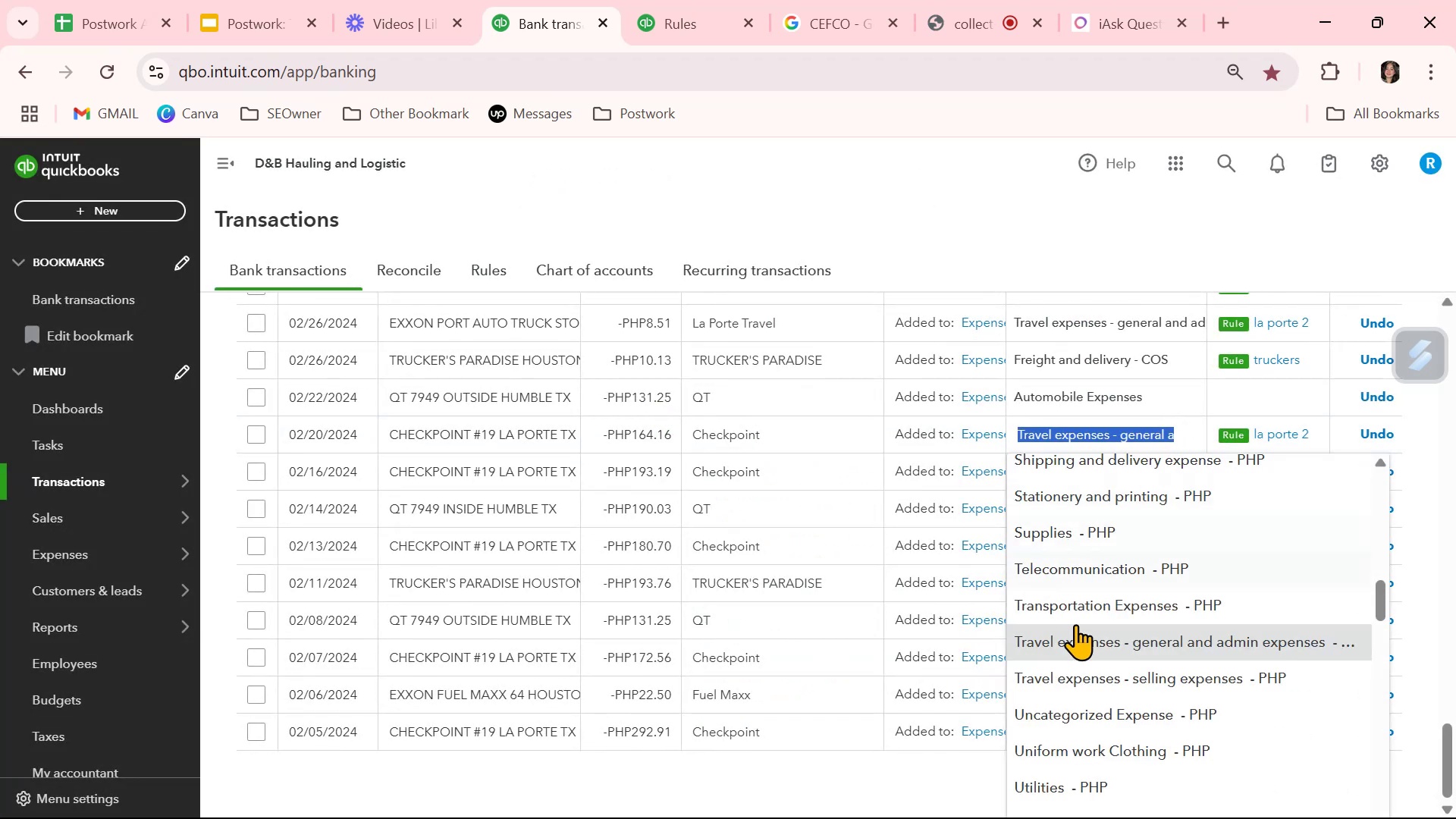 
scroll: coordinate [1103, 689], scroll_direction: up, amount: 6.0
 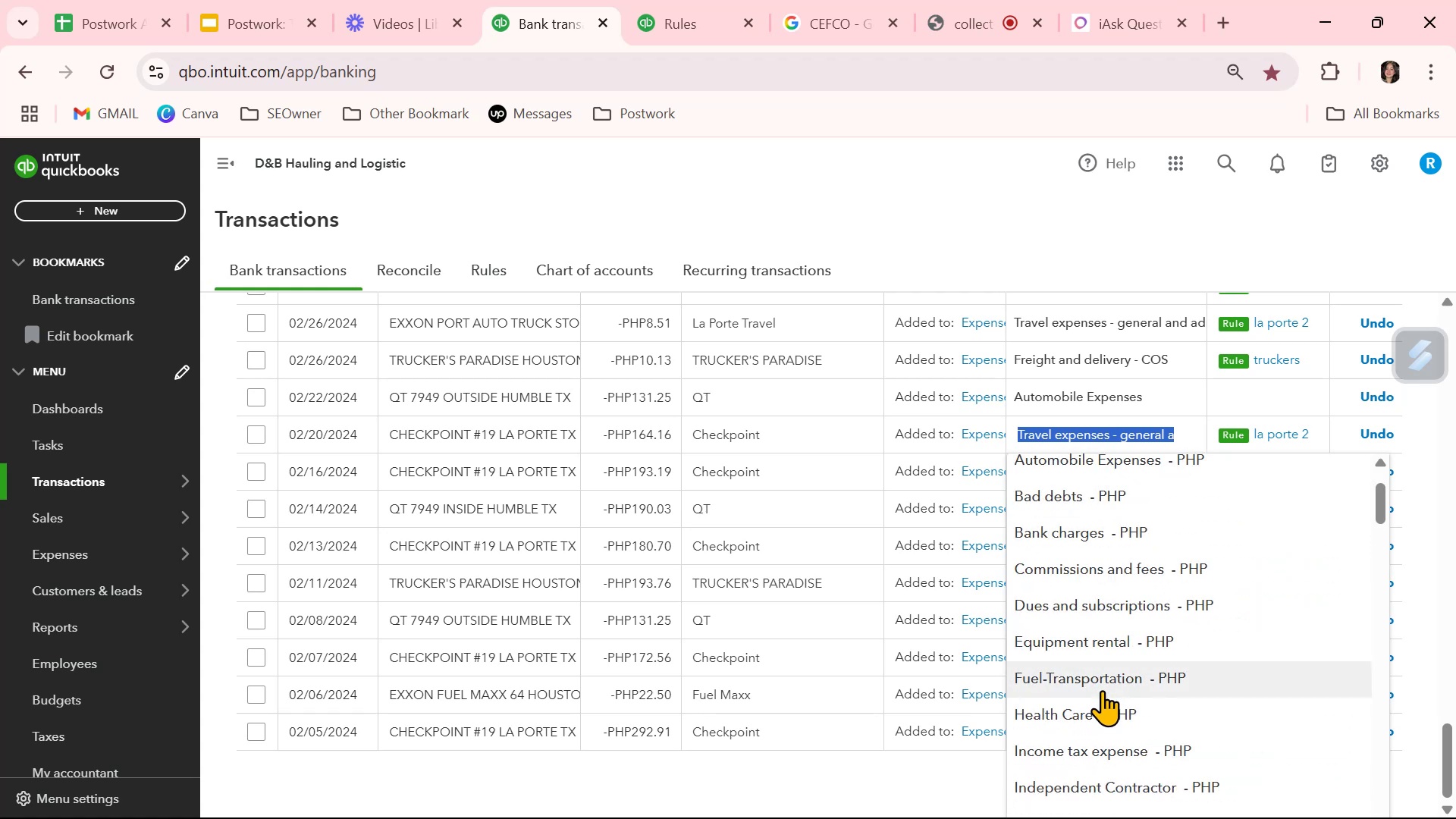 
left_click([1099, 679])
 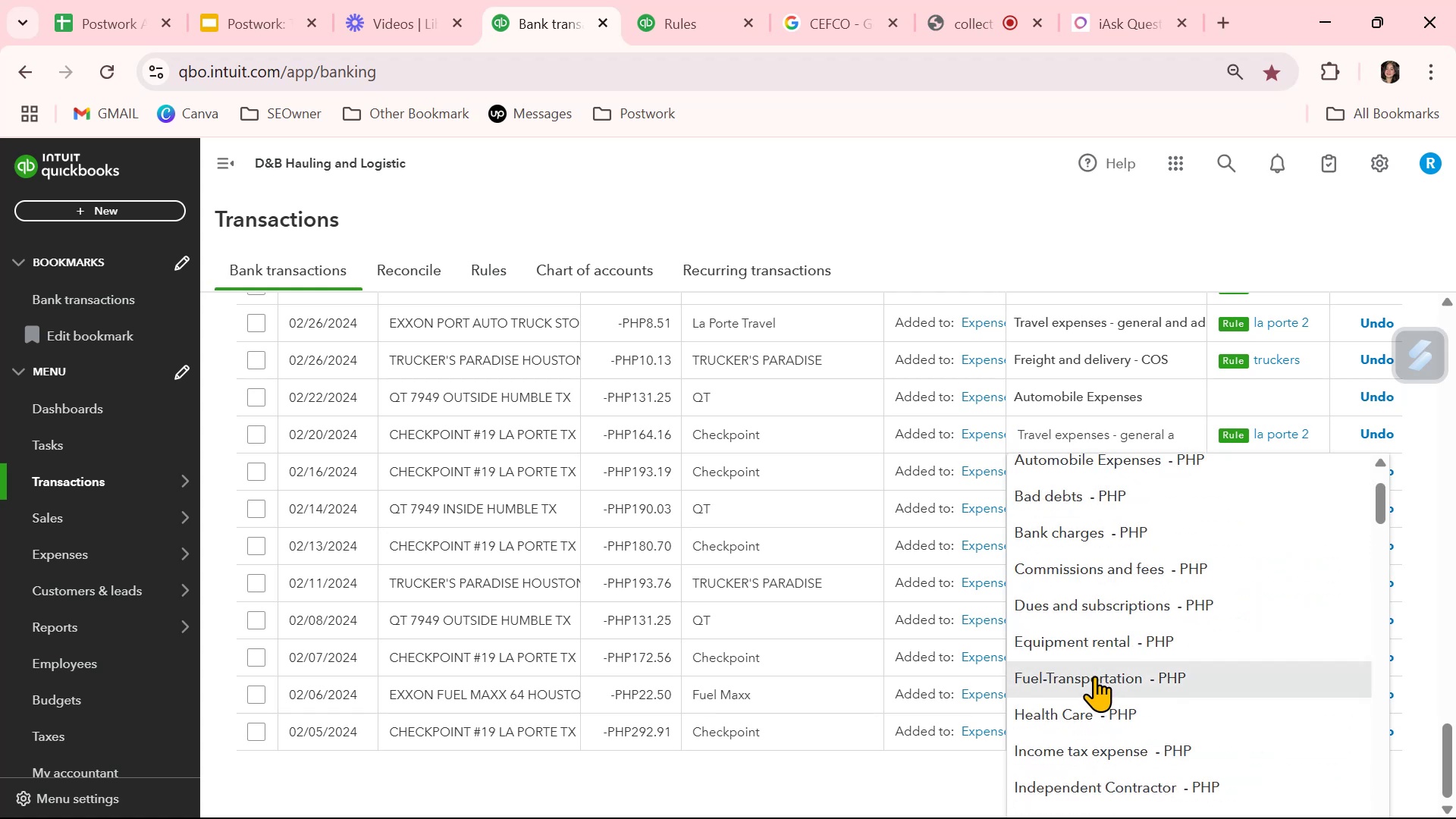 
mouse_move([817, 558])
 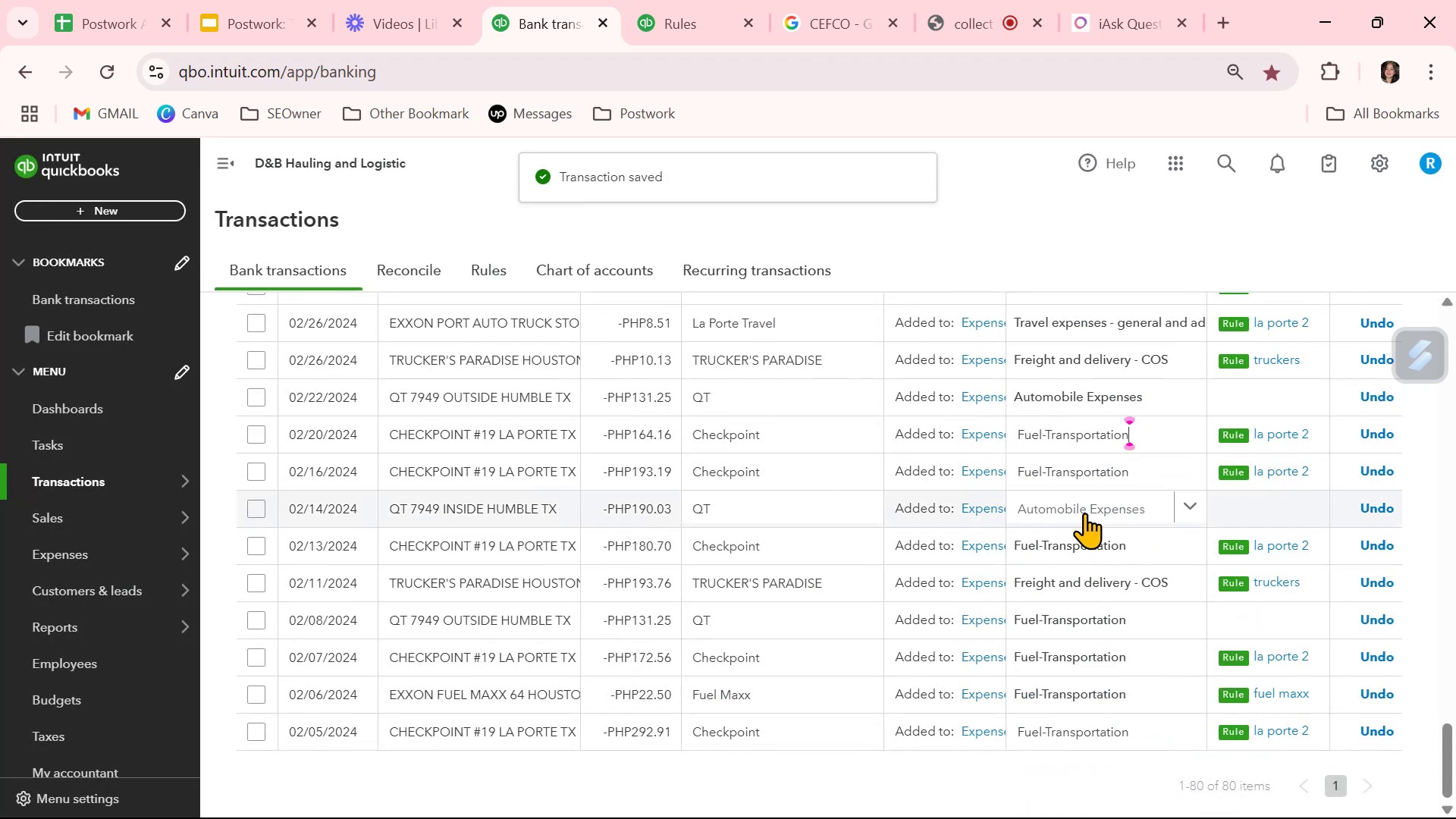 
left_click([1092, 502])
 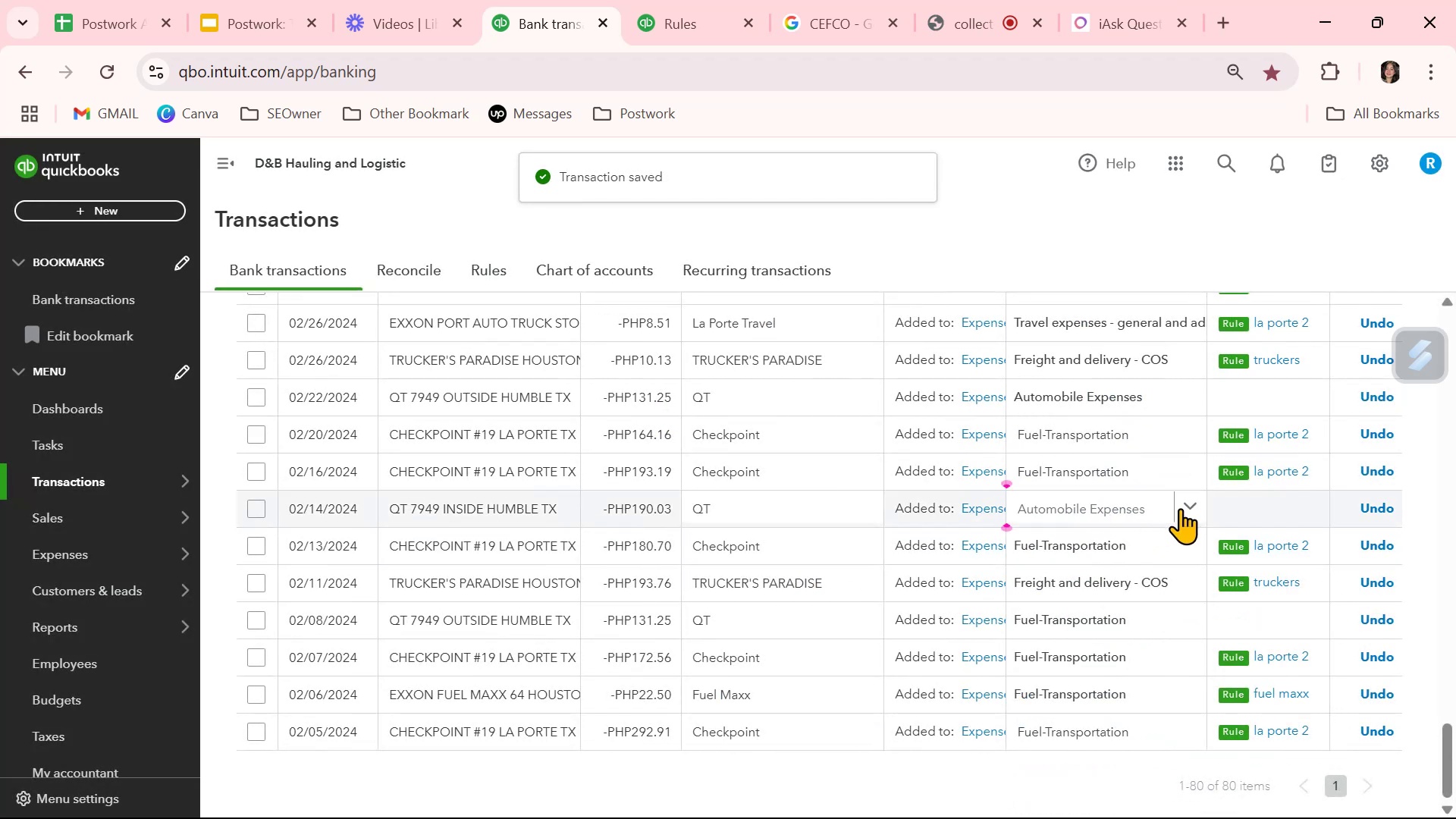 
left_click([1196, 510])
 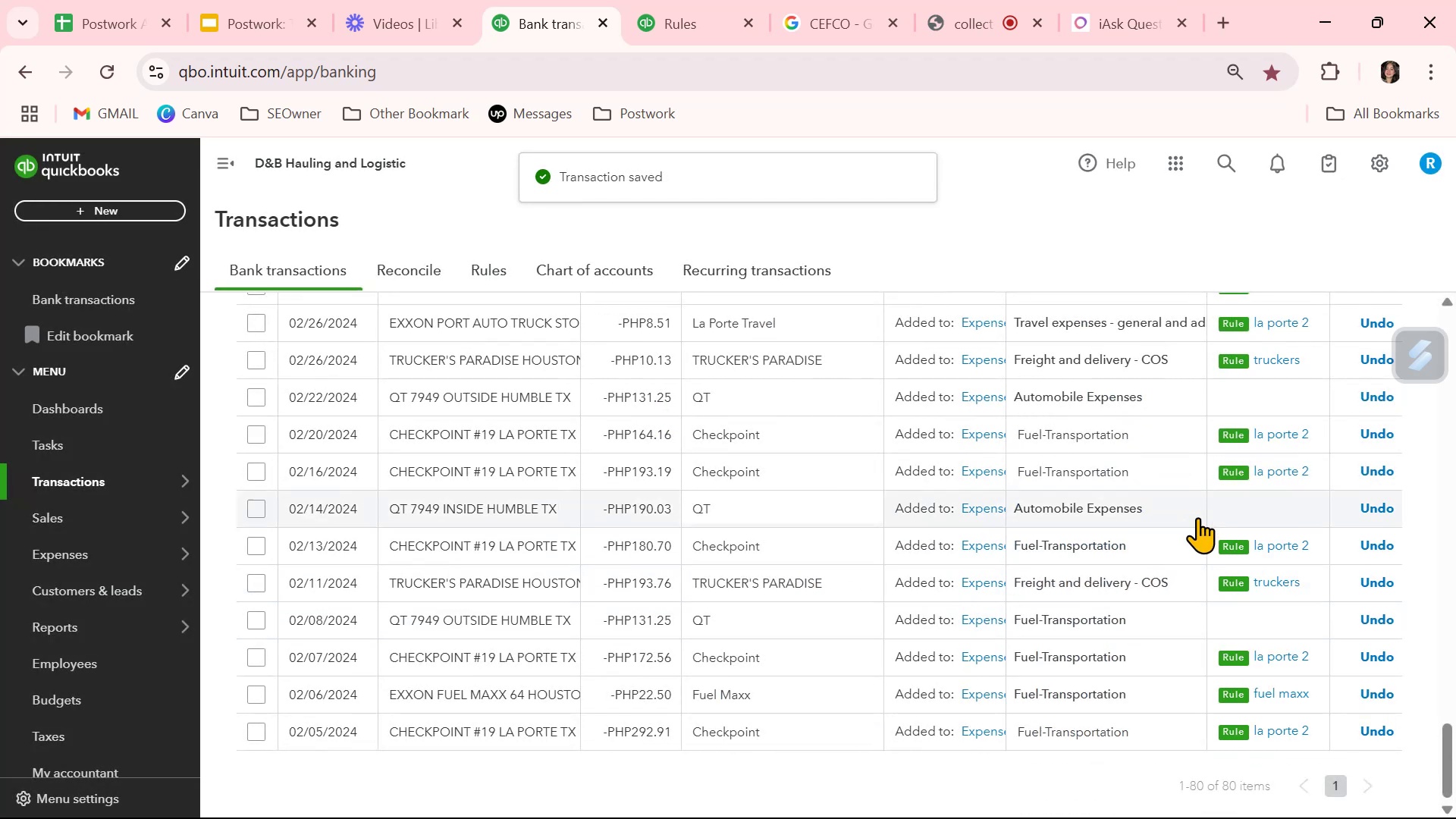 
left_click([1200, 504])
 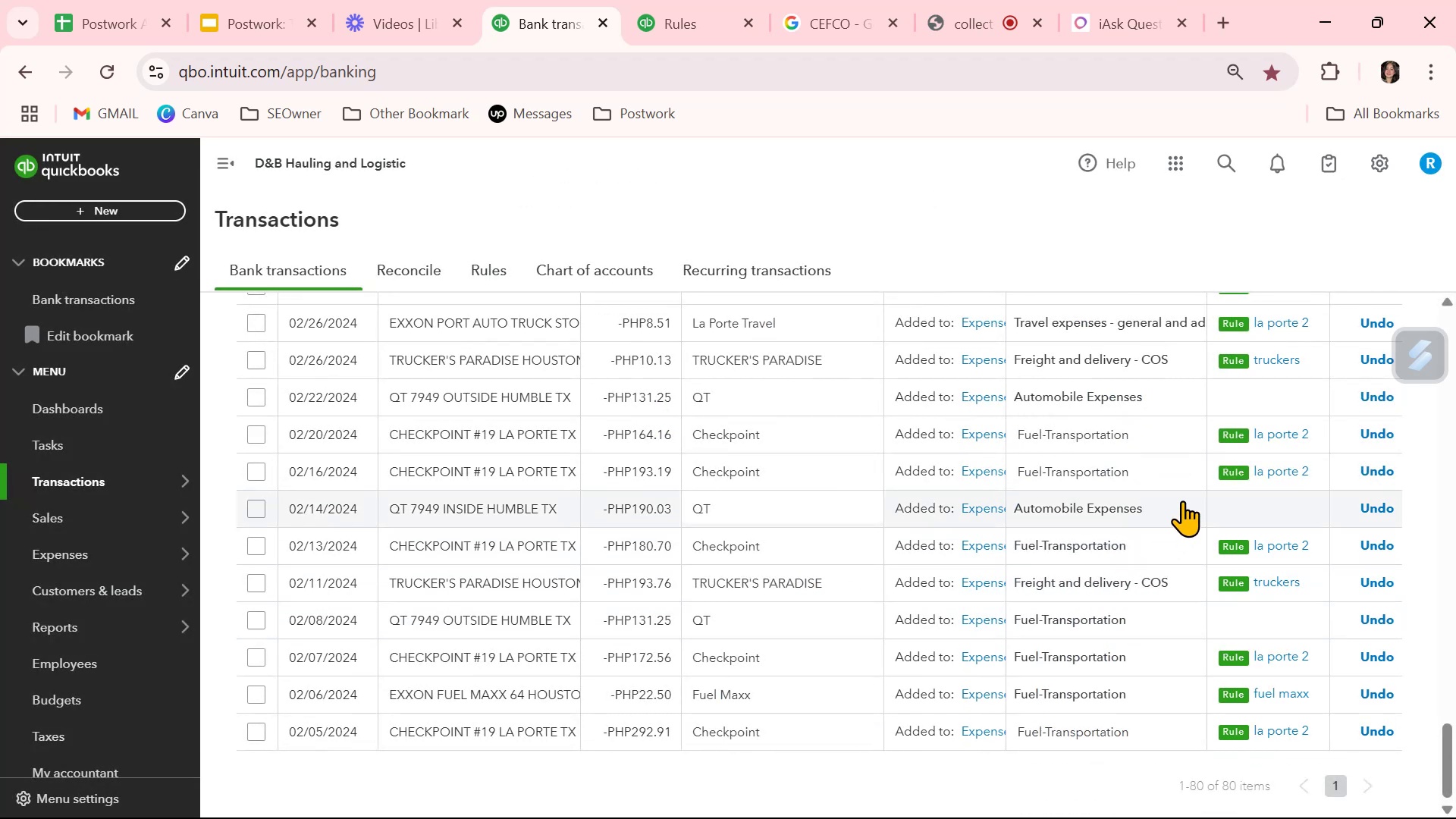 
left_click([1122, 504])
 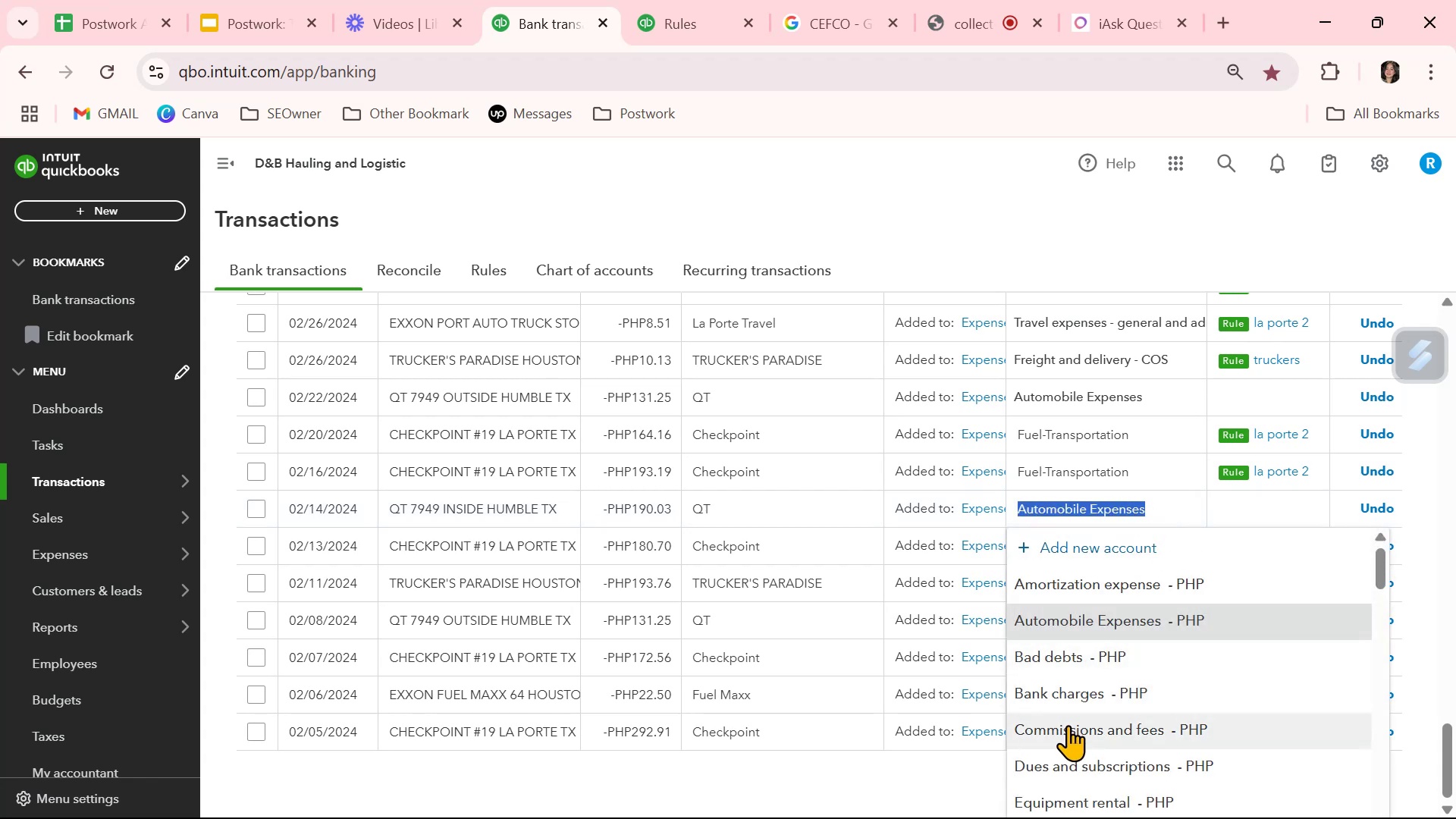 
scroll: coordinate [1087, 783], scroll_direction: down, amount: 1.0
 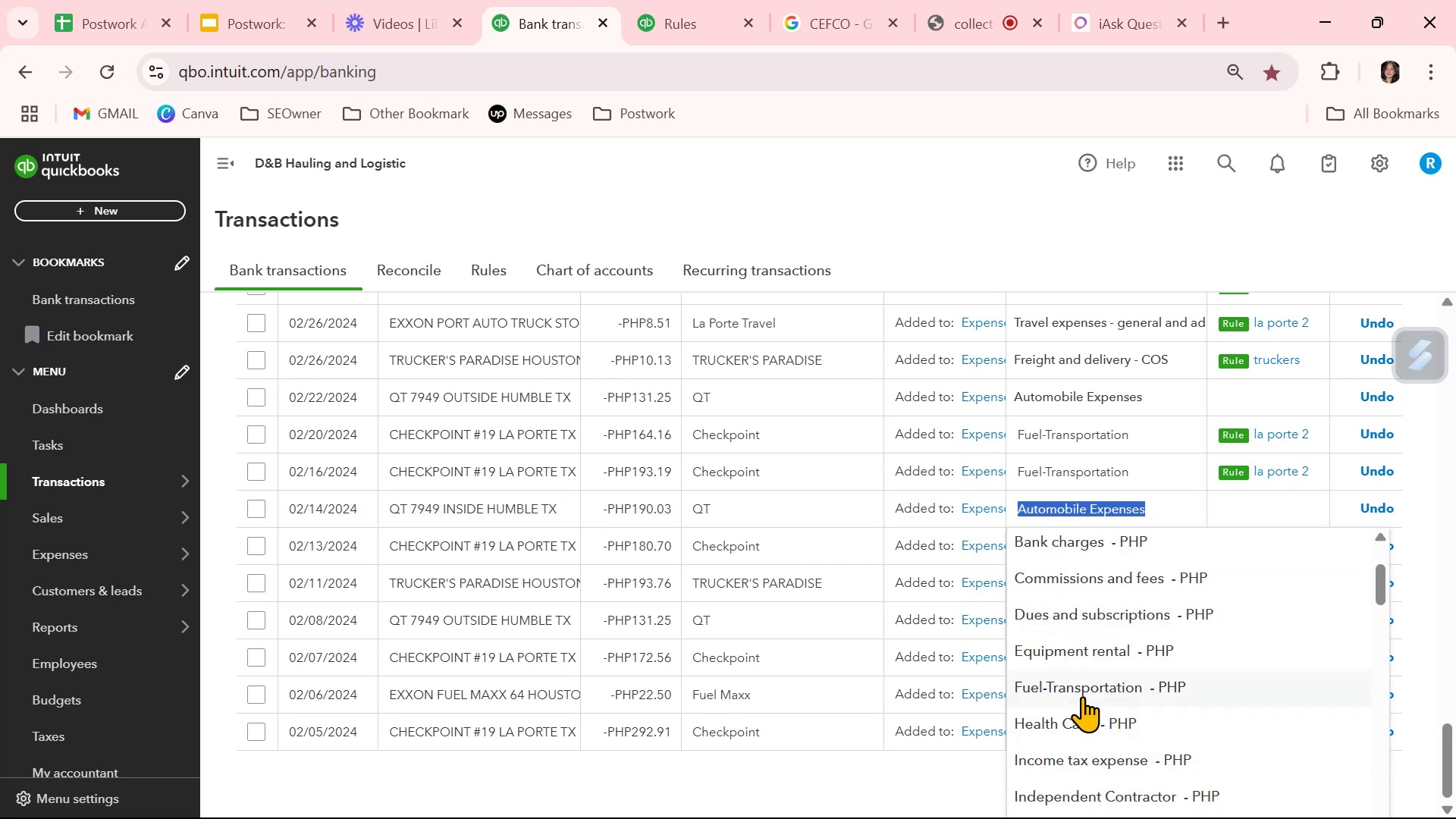 
left_click([1081, 689])
 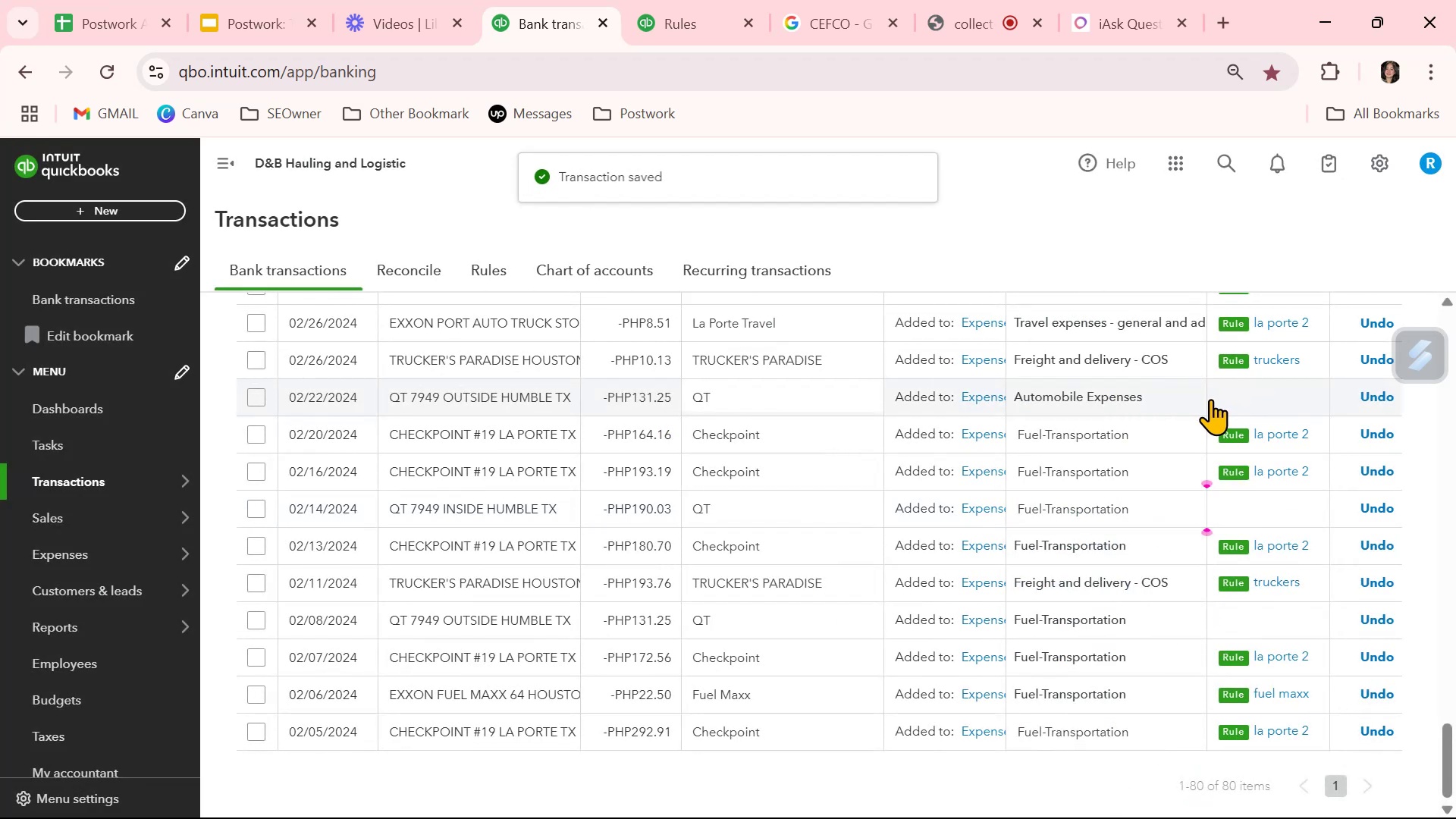 
left_click([1188, 400])
 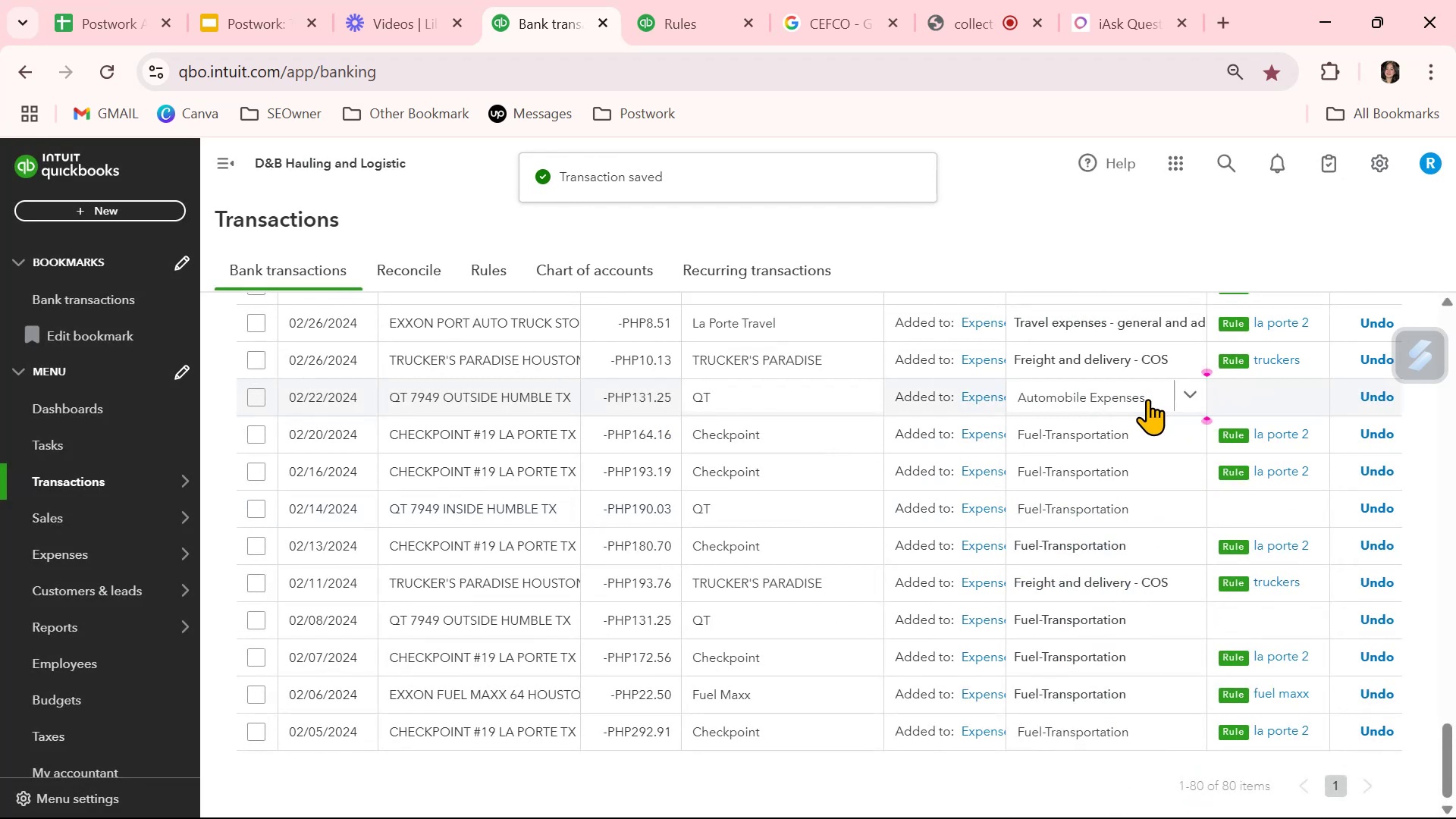 
left_click([1202, 391])
 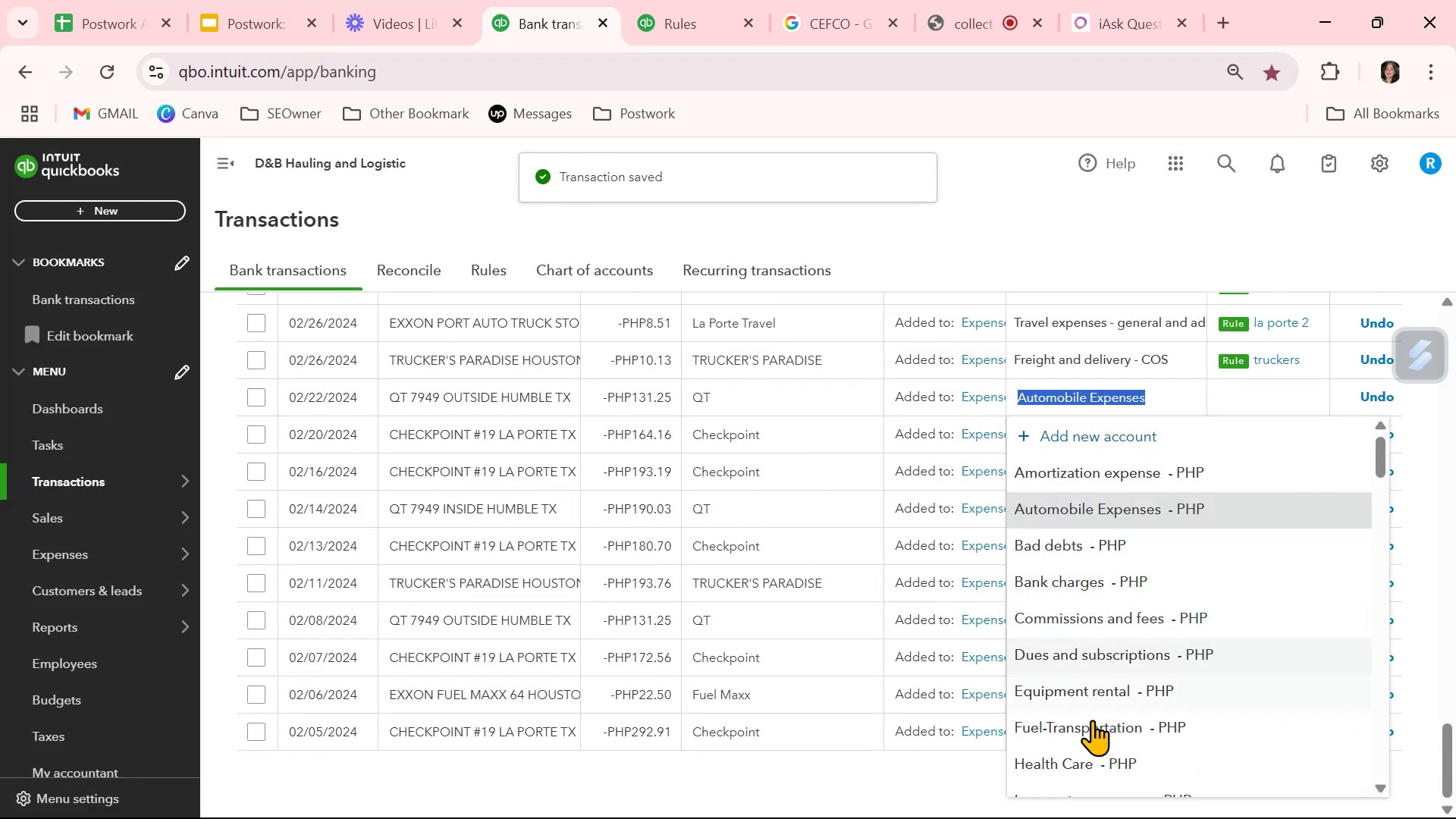 
left_click([1096, 719])
 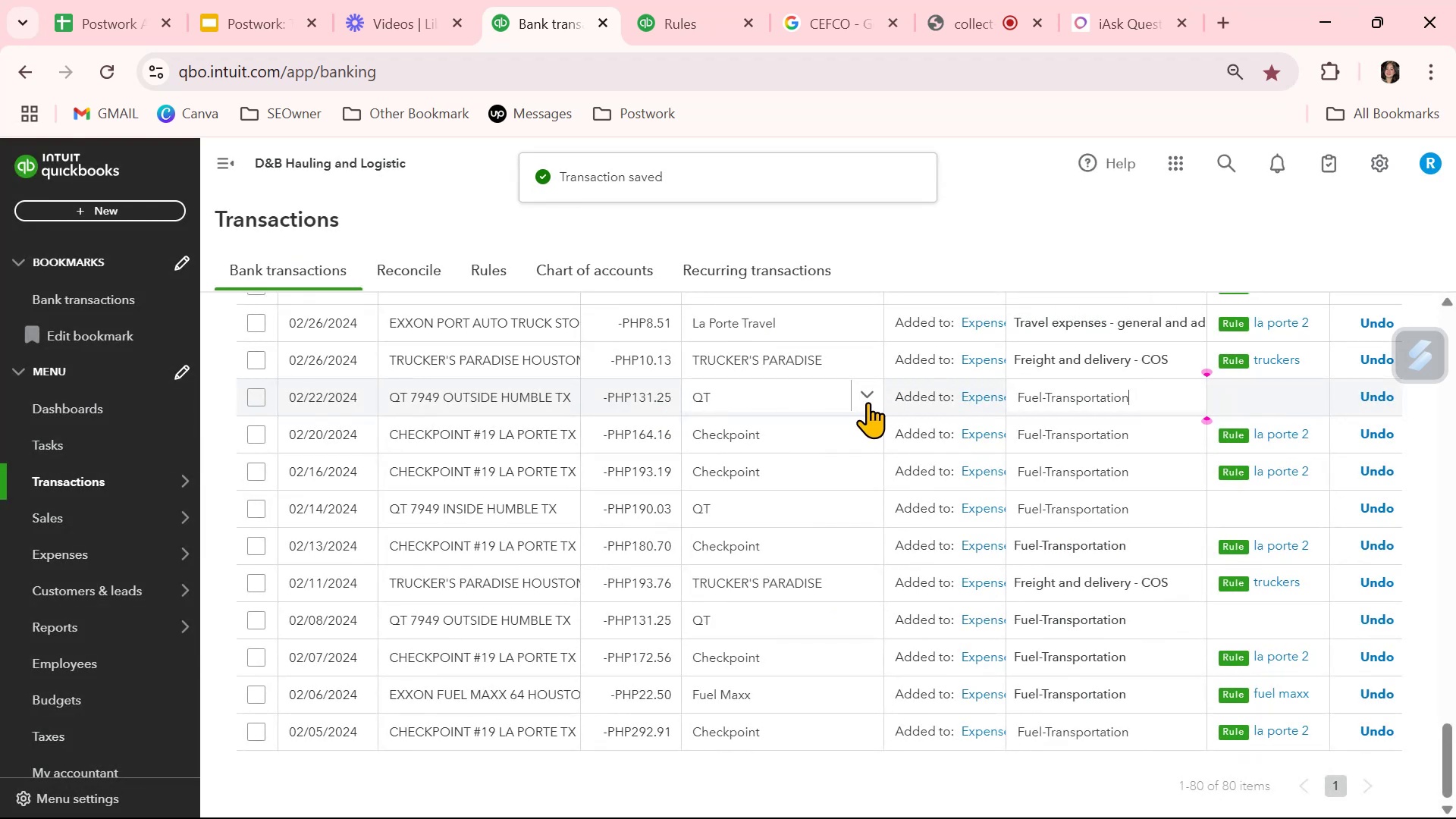 
scroll: coordinate [871, 372], scroll_direction: up, amount: 1.0
 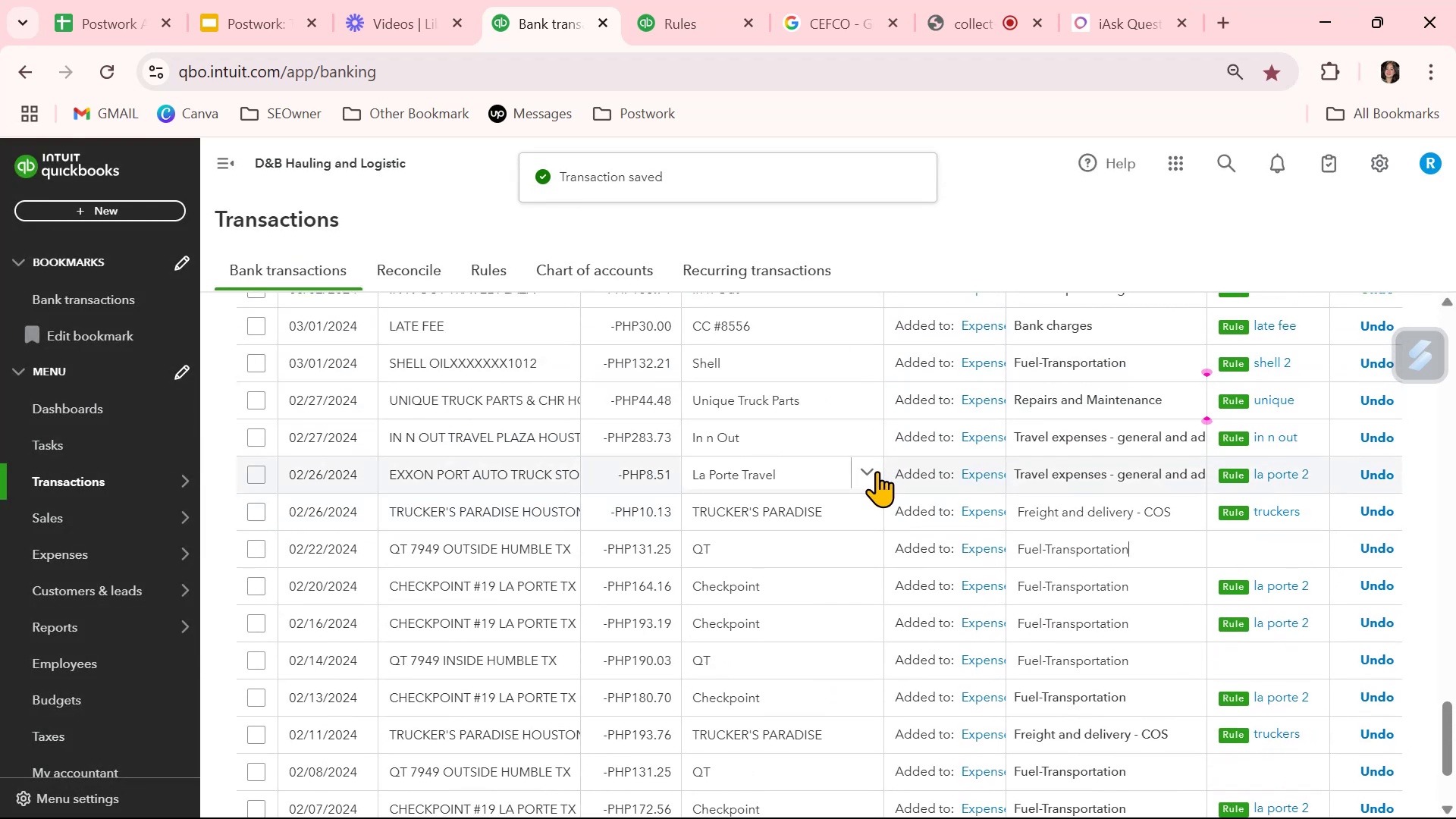 
left_click([876, 472])
 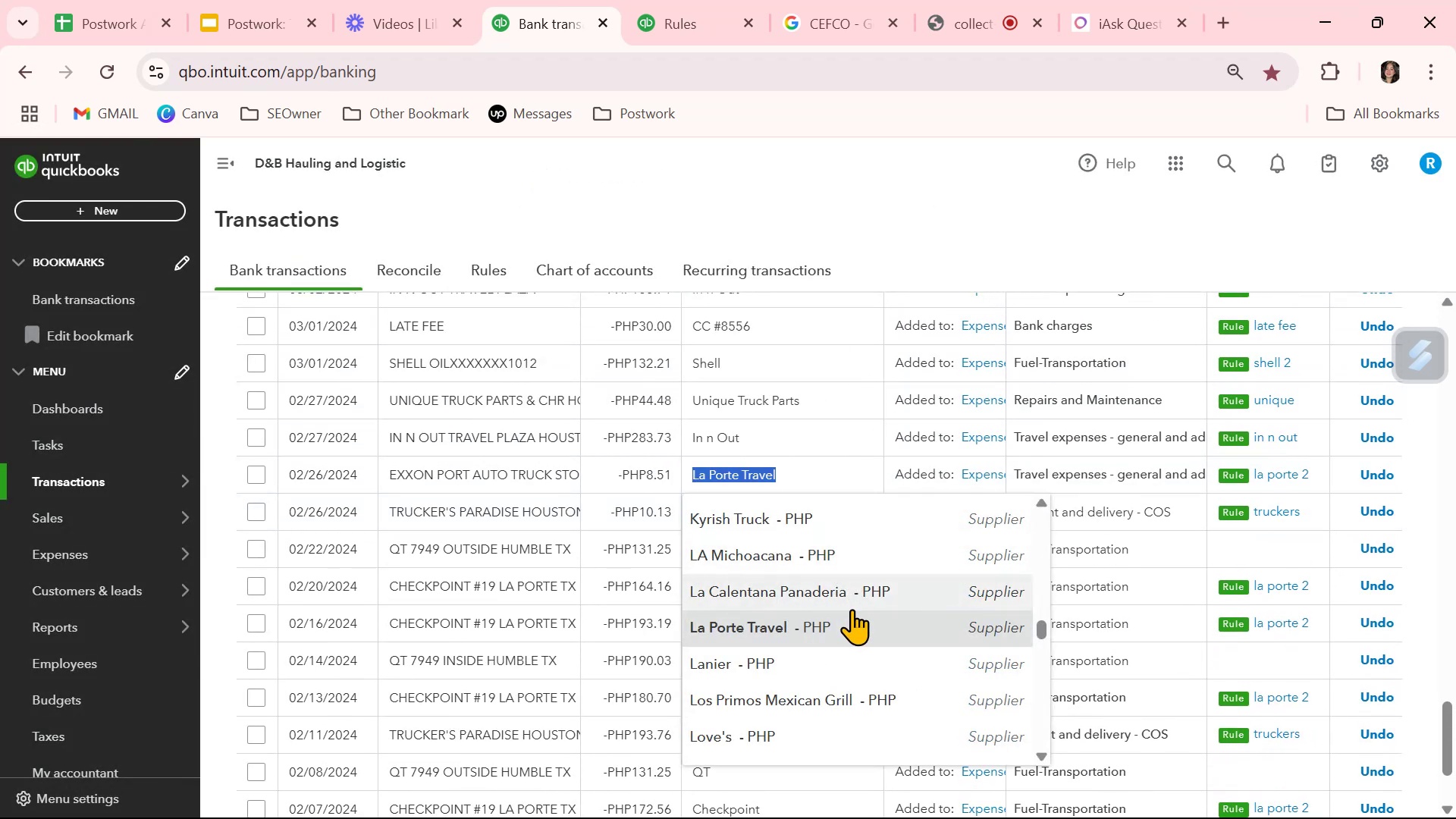 
scroll: coordinate [852, 617], scroll_direction: up, amount: 4.0
 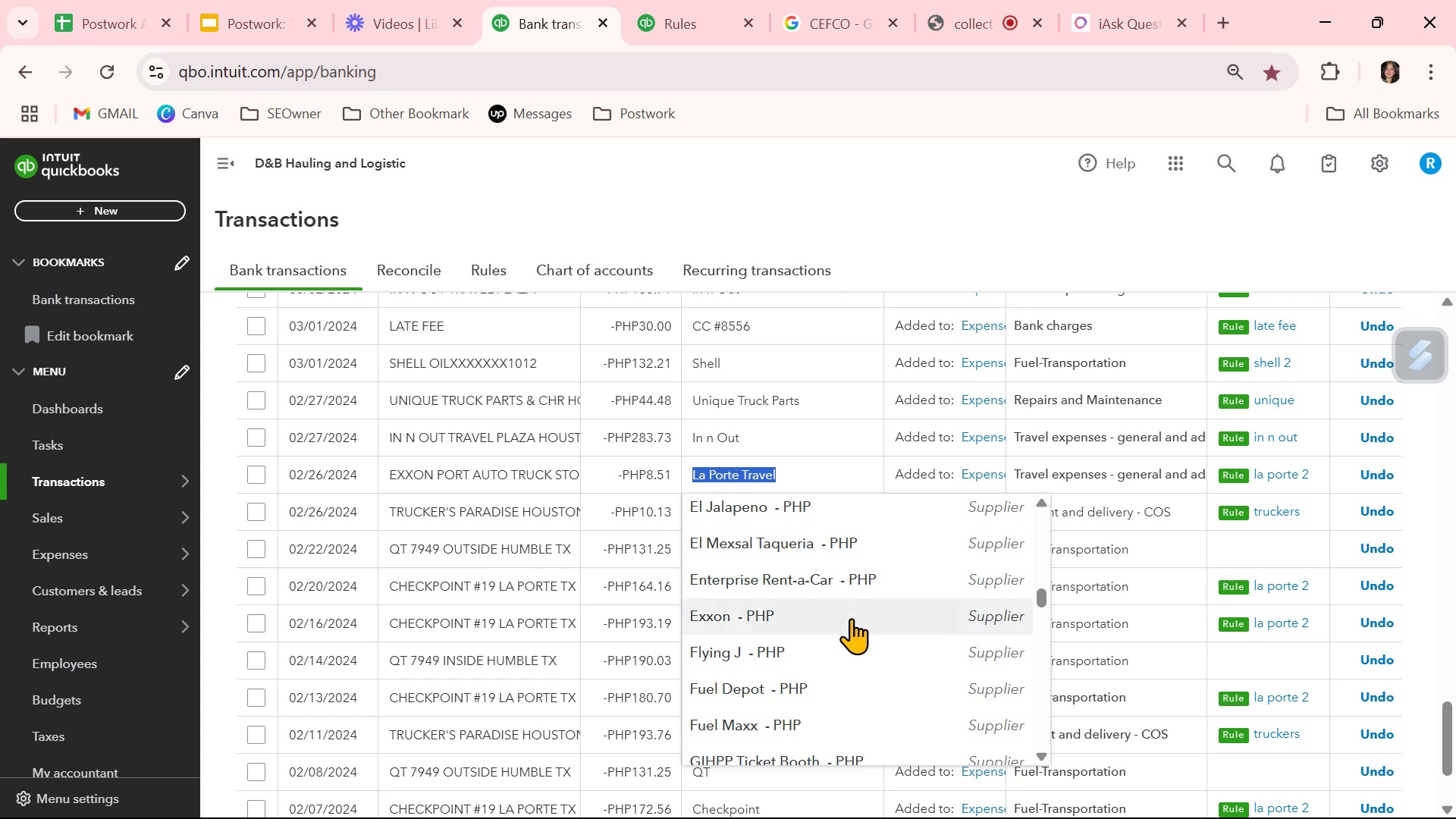 
left_click([850, 618])
 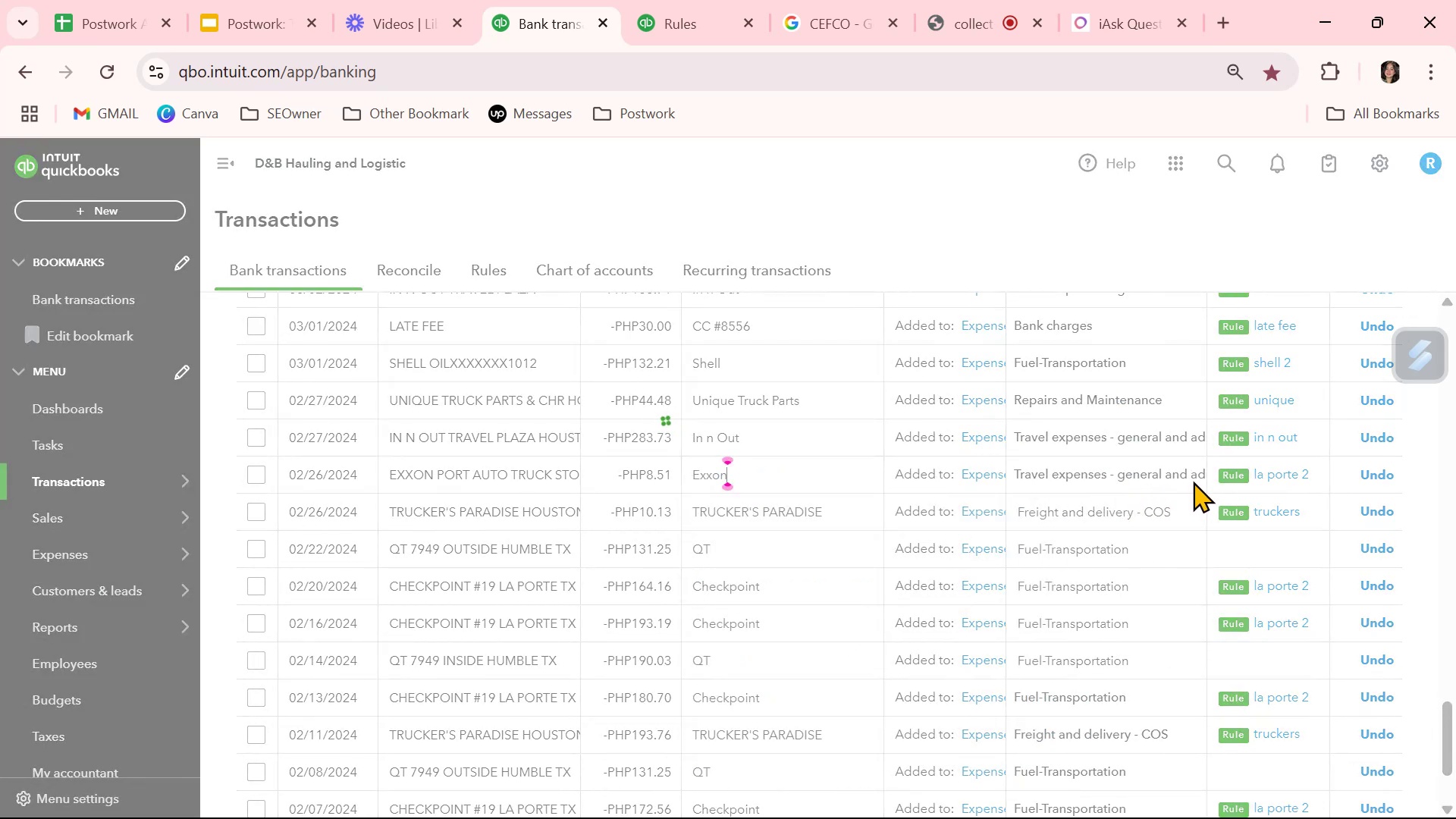 
left_click([1191, 478])
 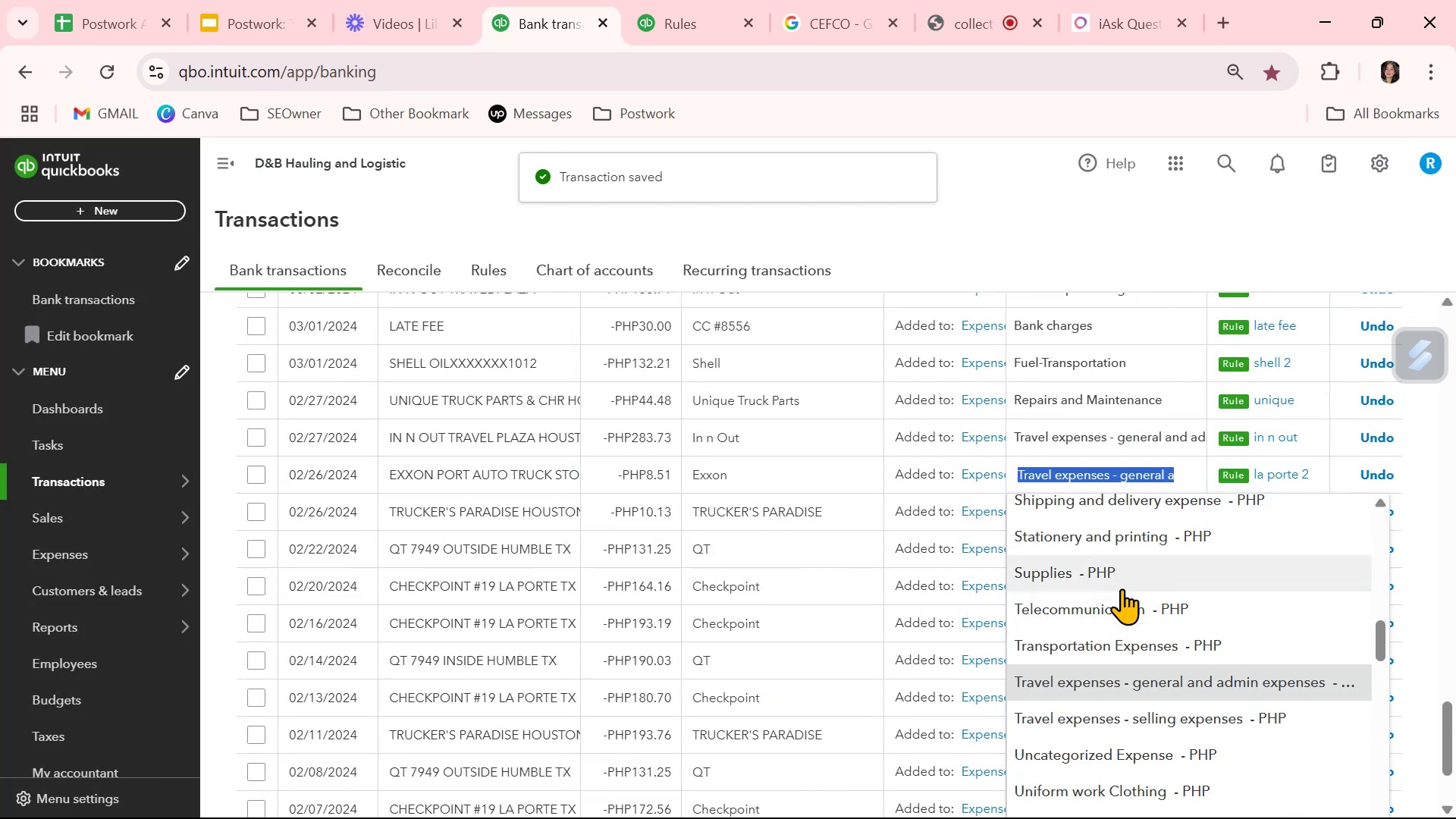 
type(fu)
 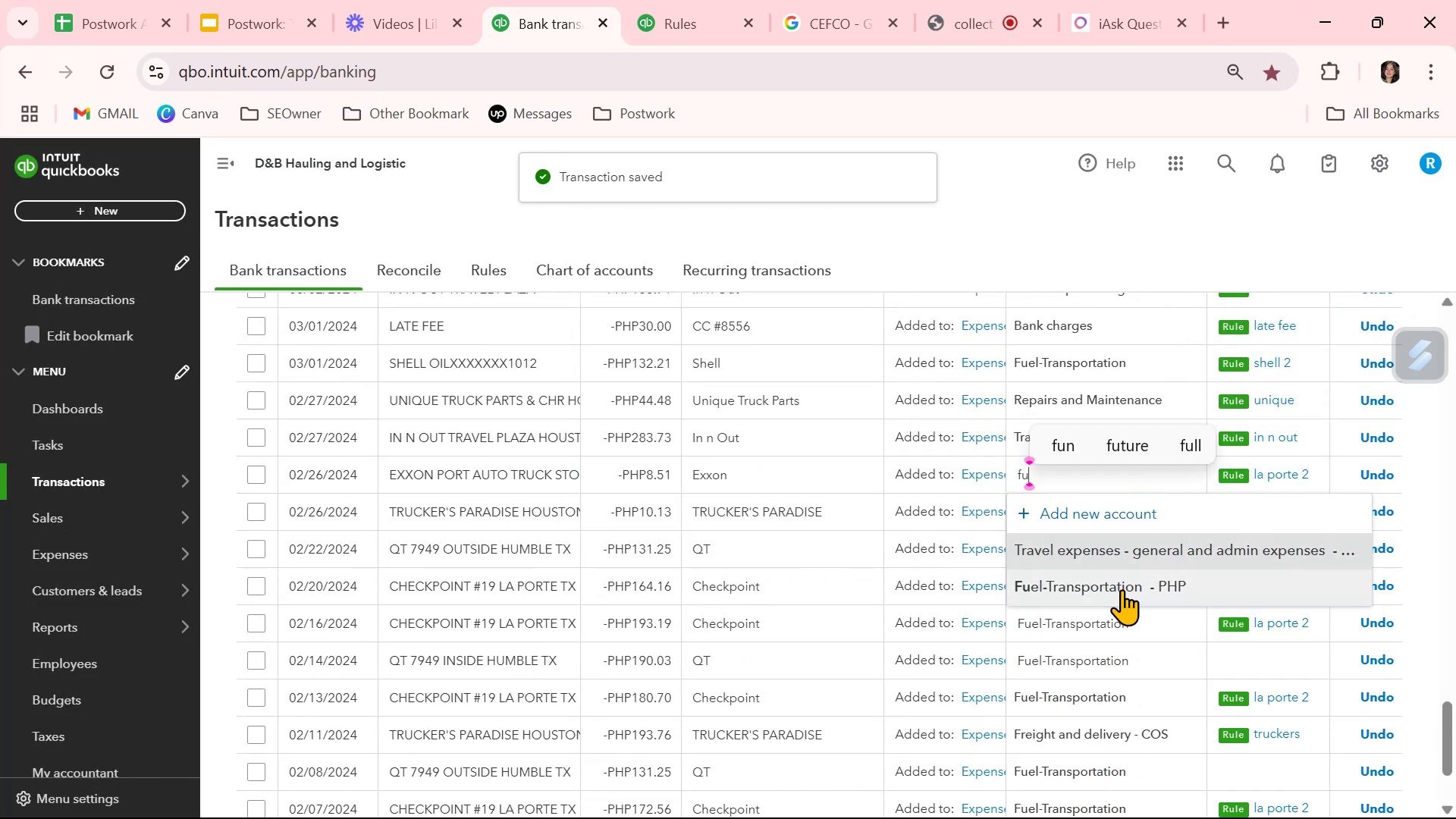 
left_click([1122, 589])
 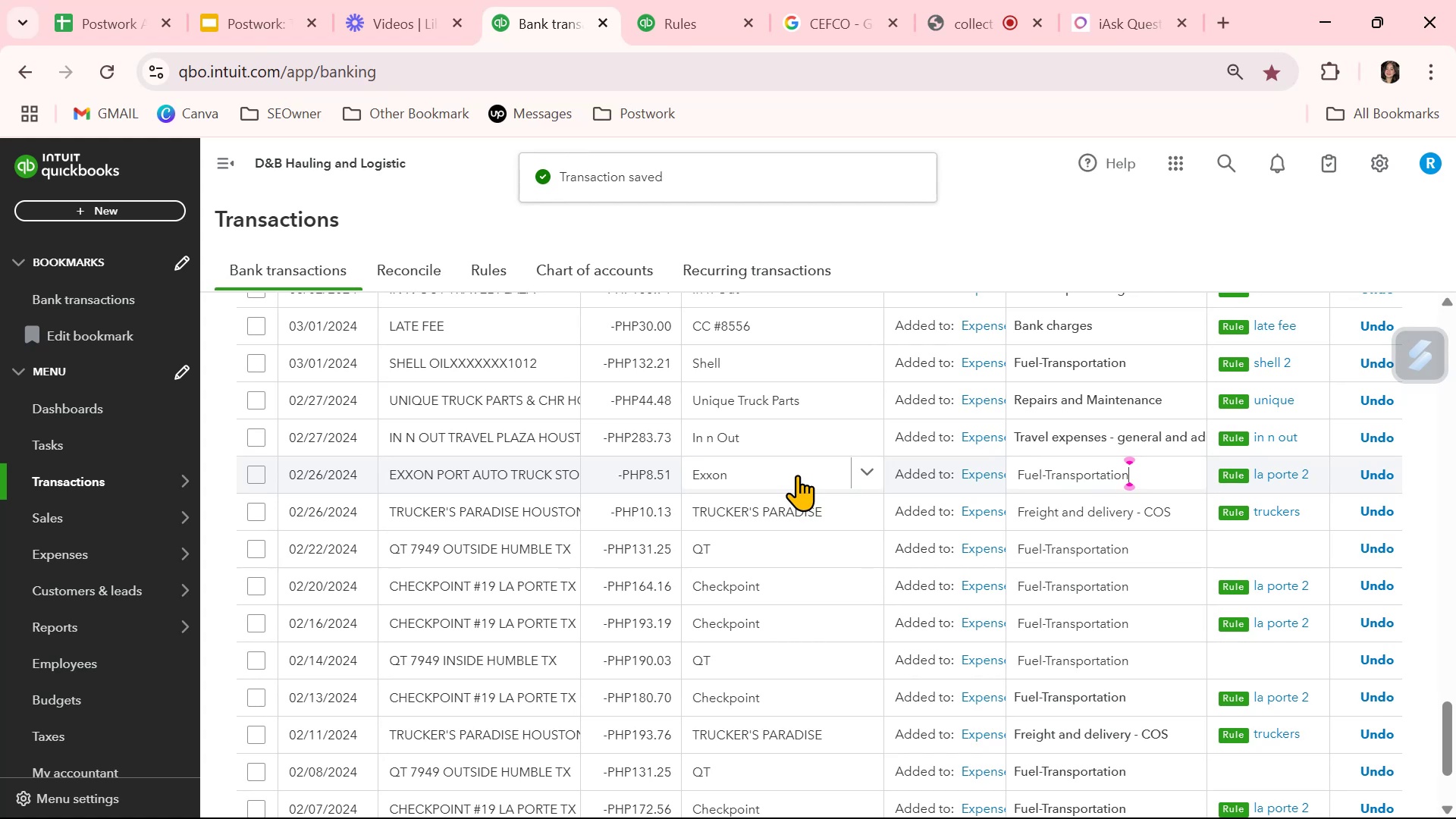 
scroll: coordinate [793, 474], scroll_direction: up, amount: 1.0
 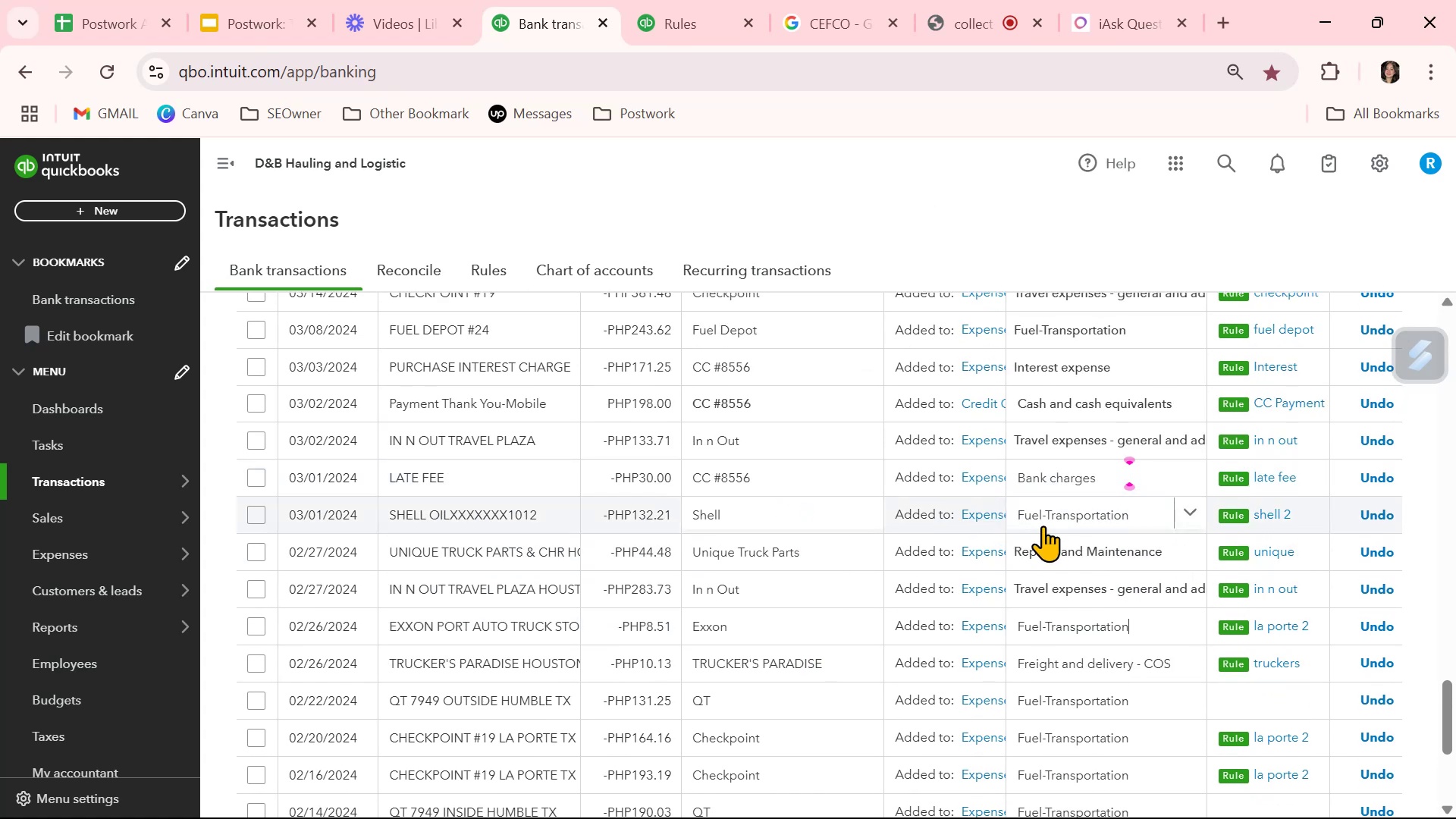 
wait(8.14)
 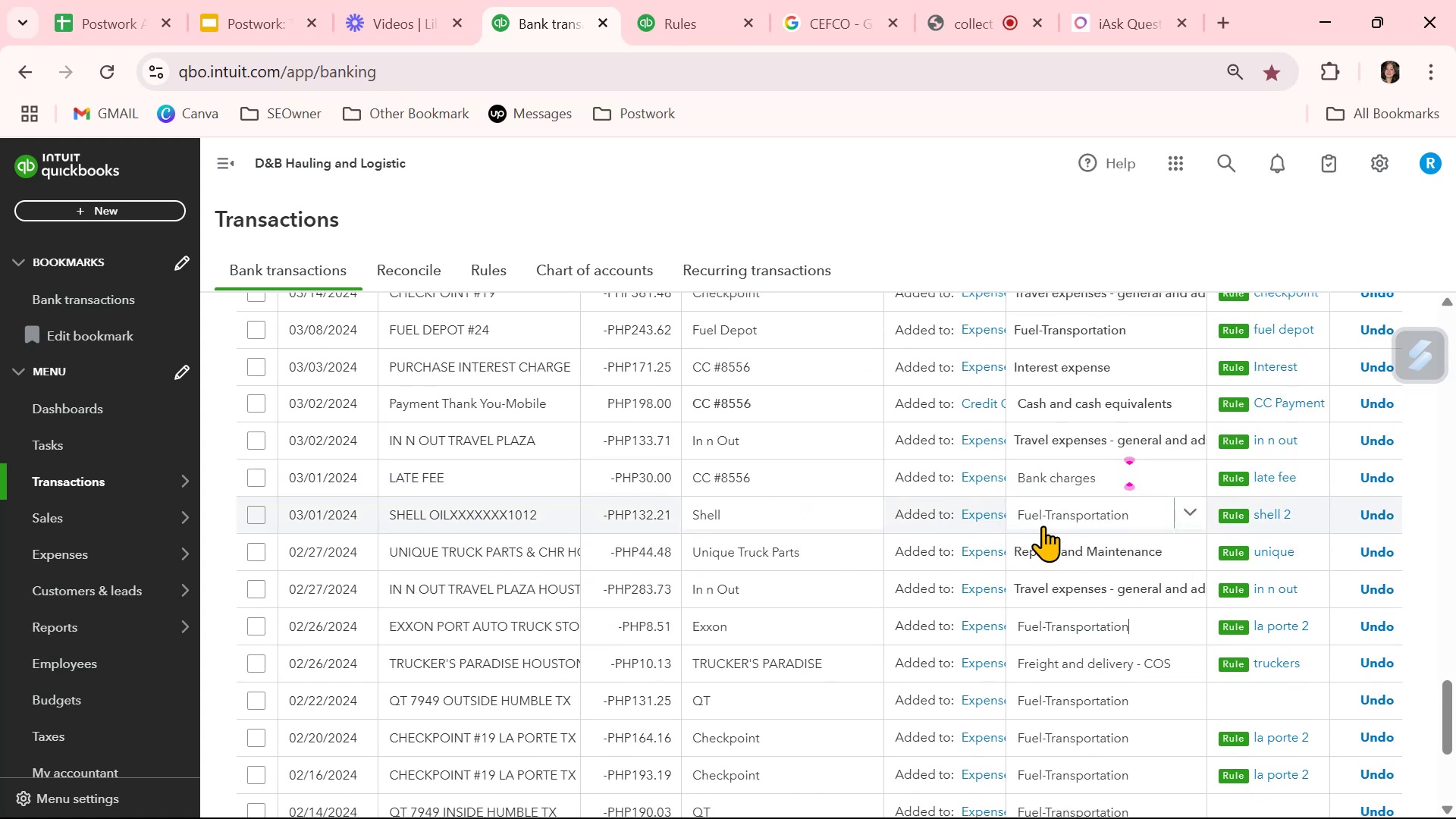 
scroll: coordinate [864, 530], scroll_direction: up, amount: 1.0
 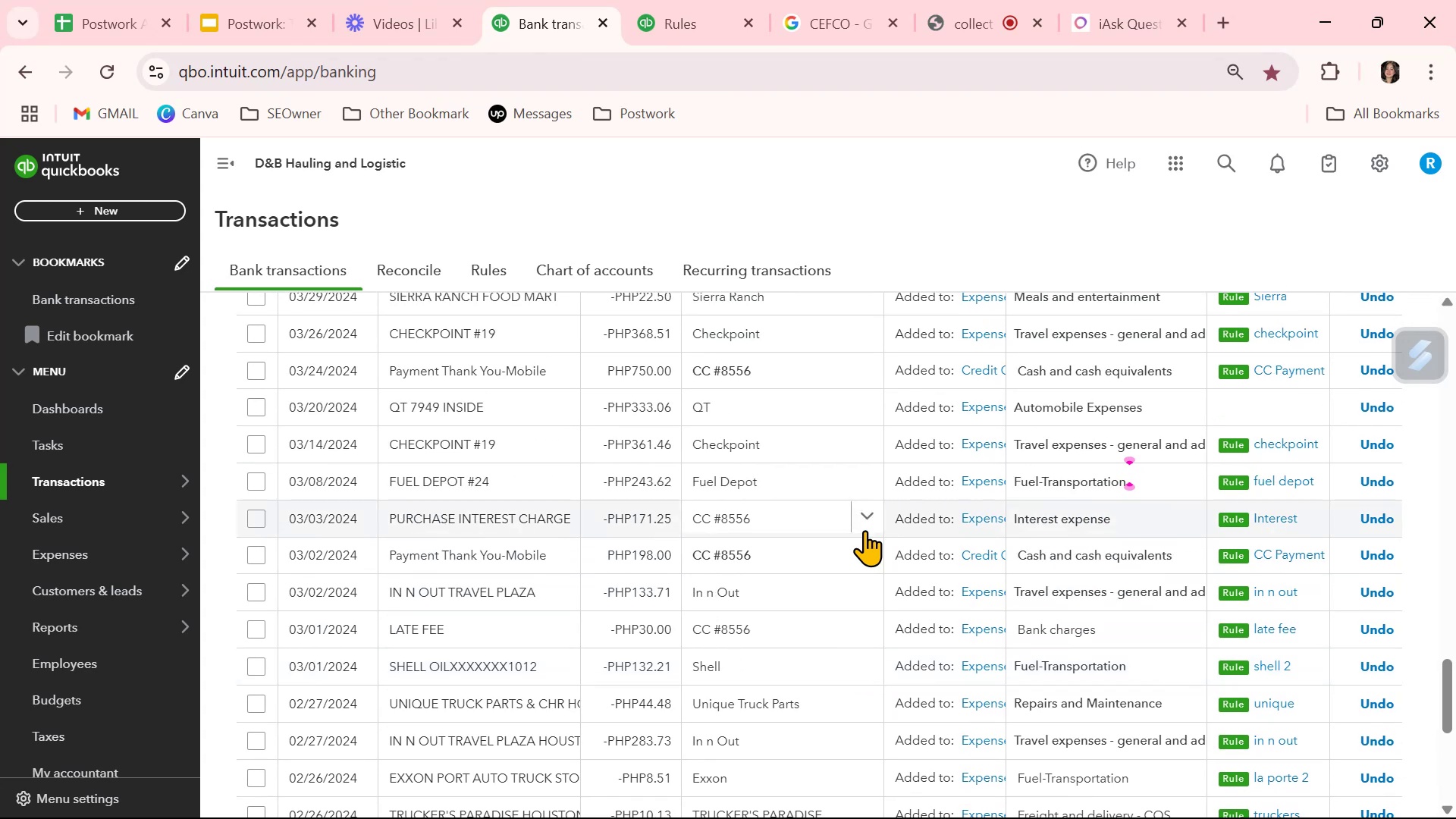 
wait(14.17)
 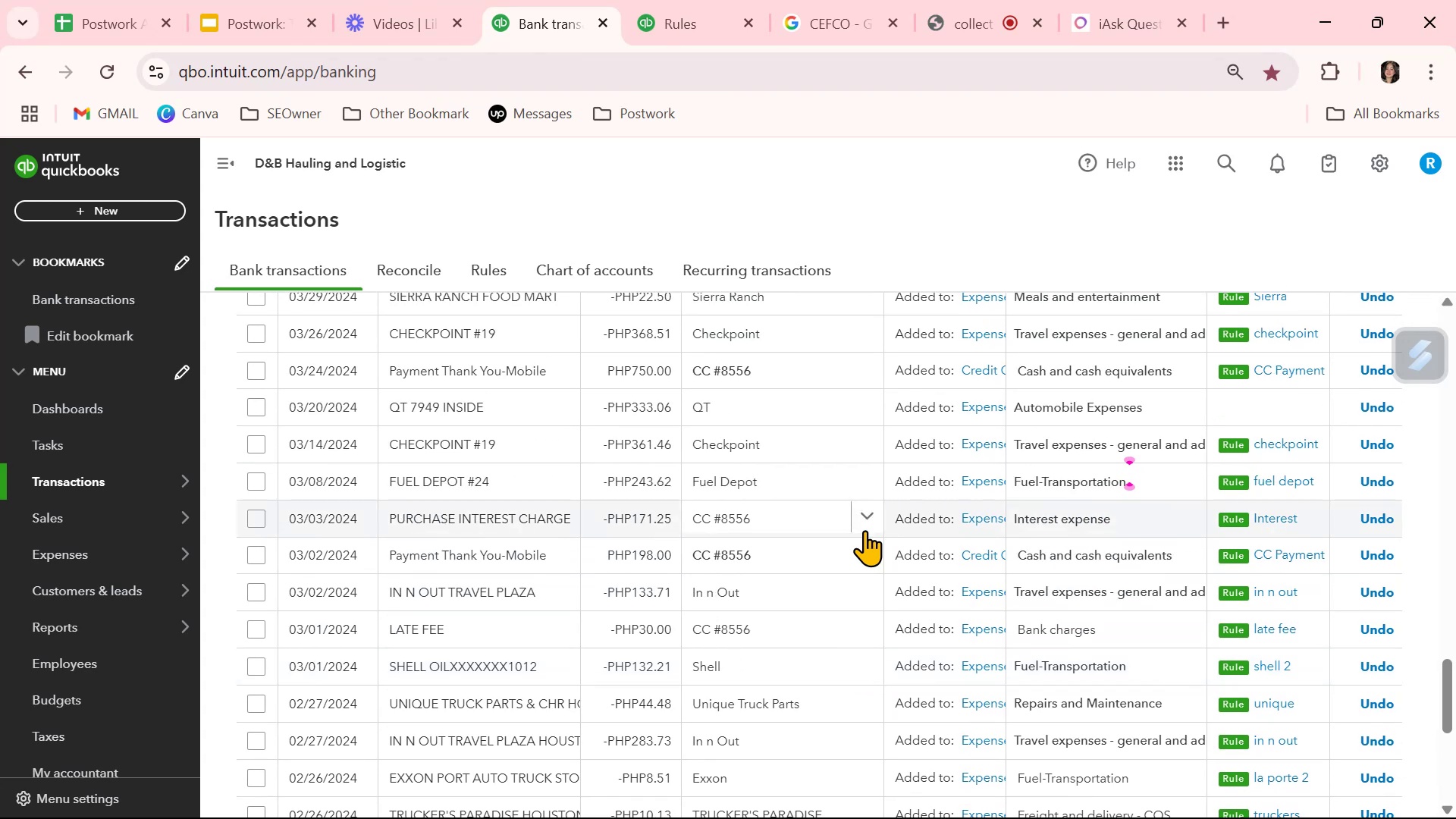 
left_click([1189, 444])
 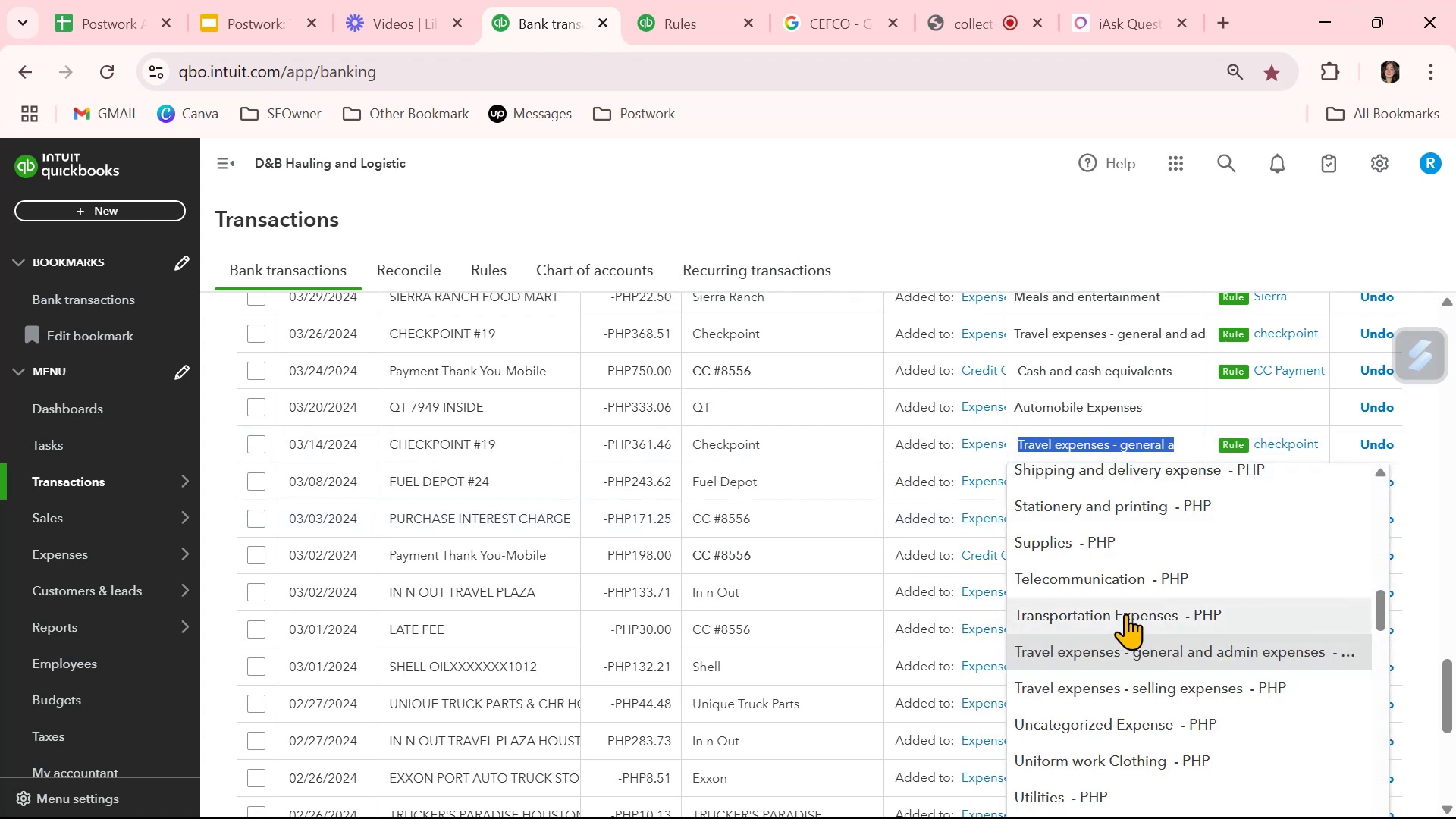 
type(fu)
 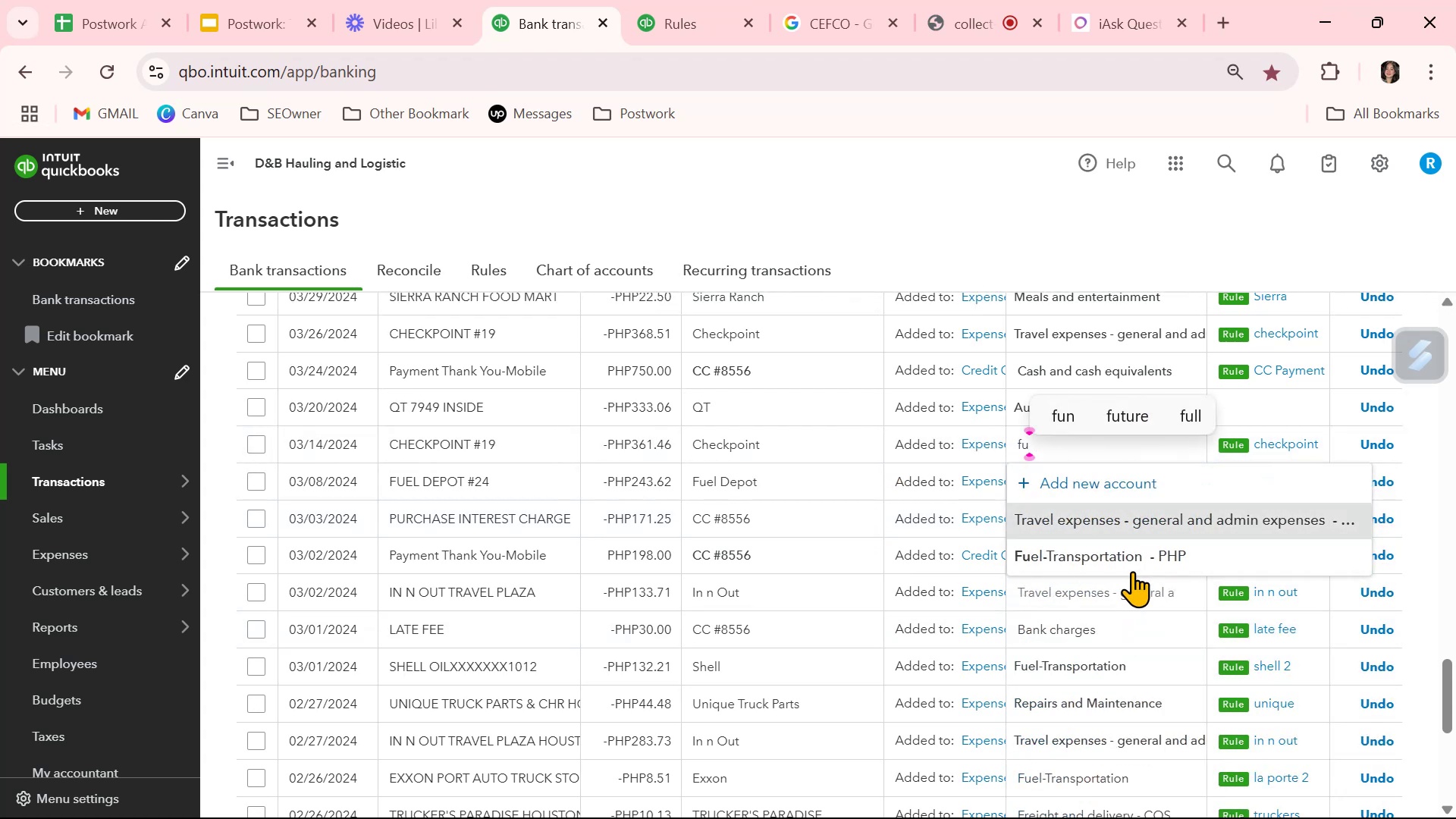 
left_click([1141, 558])
 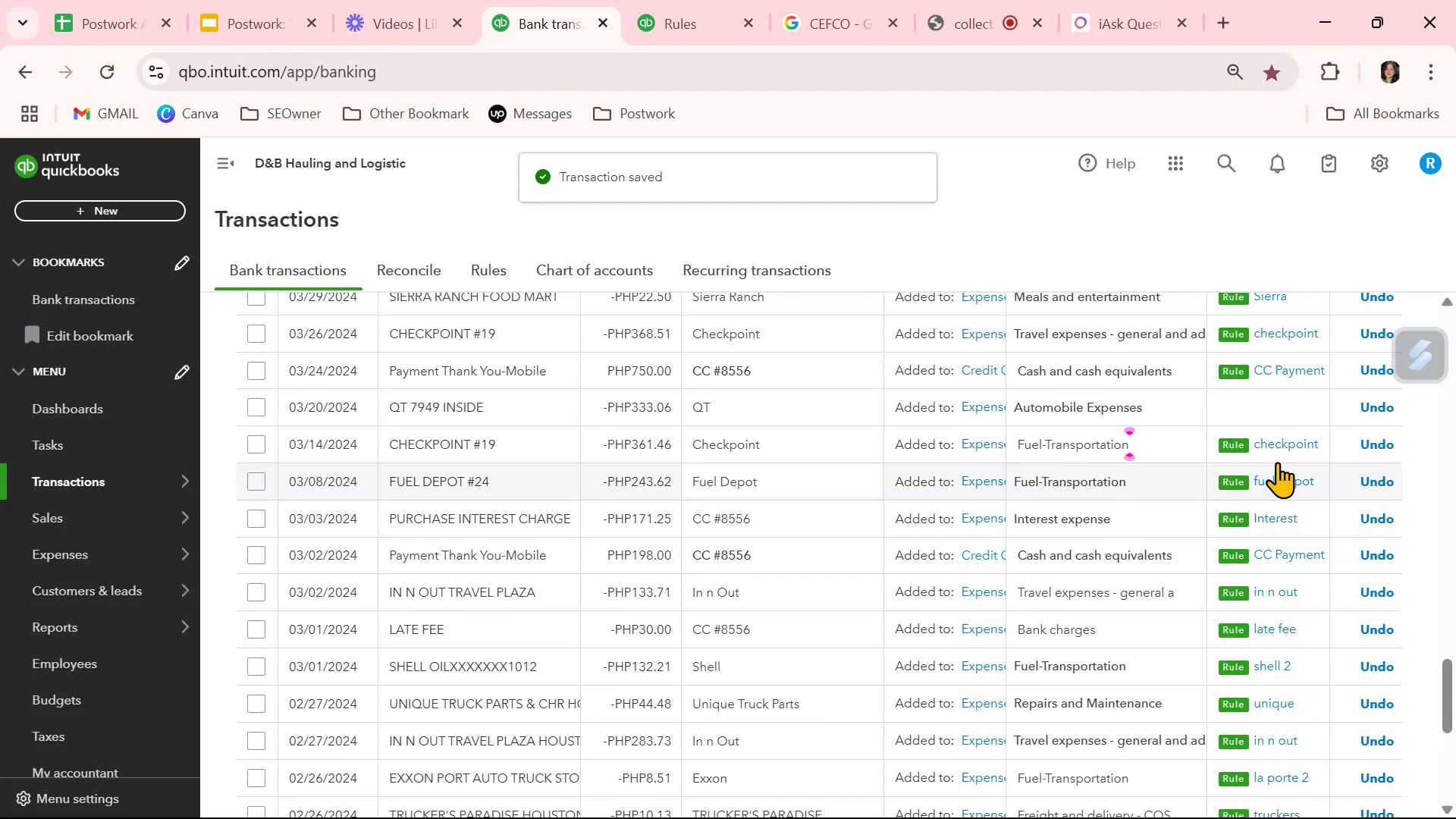 
wait(6.92)
 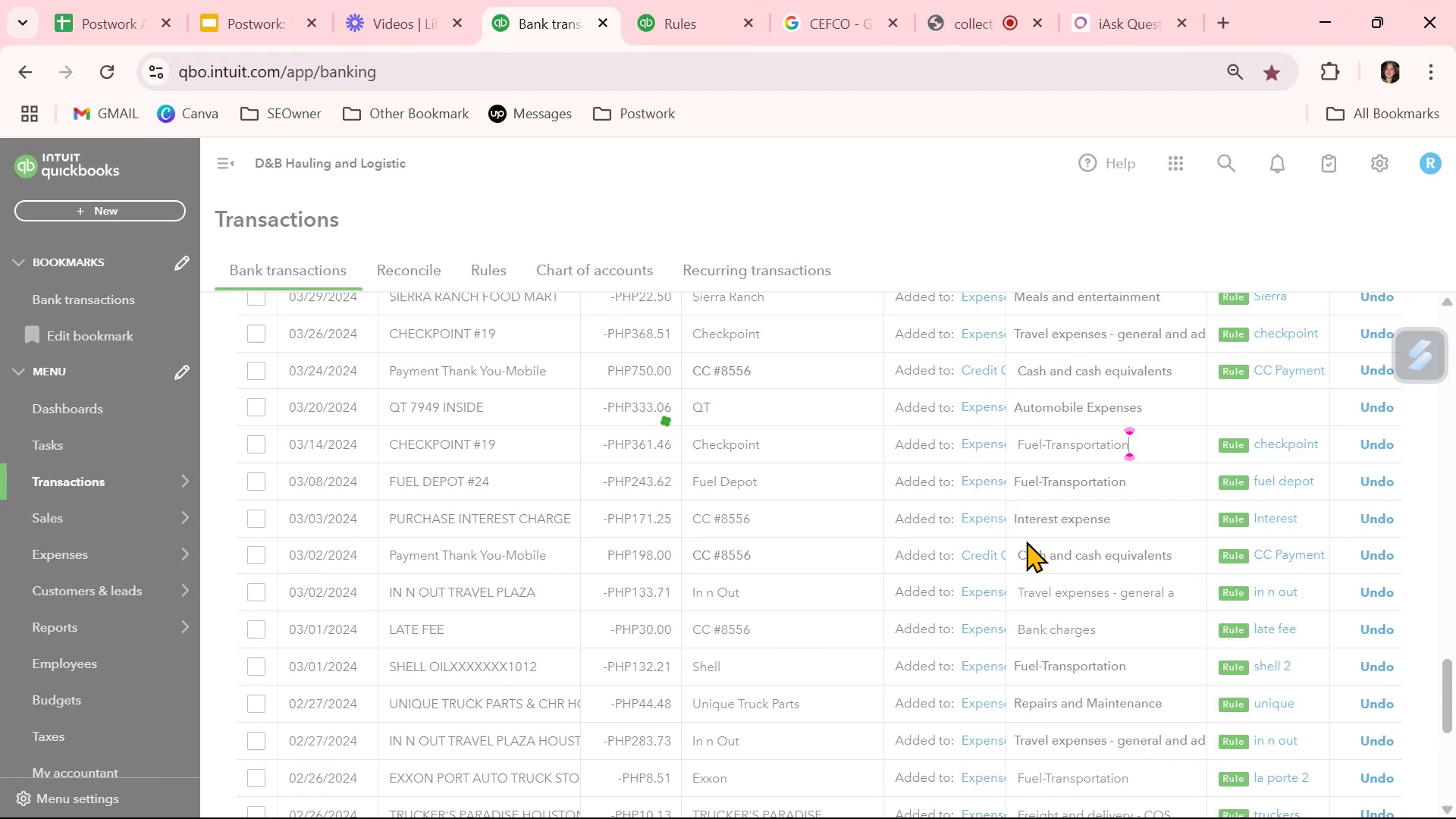 
left_click([713, 21])
 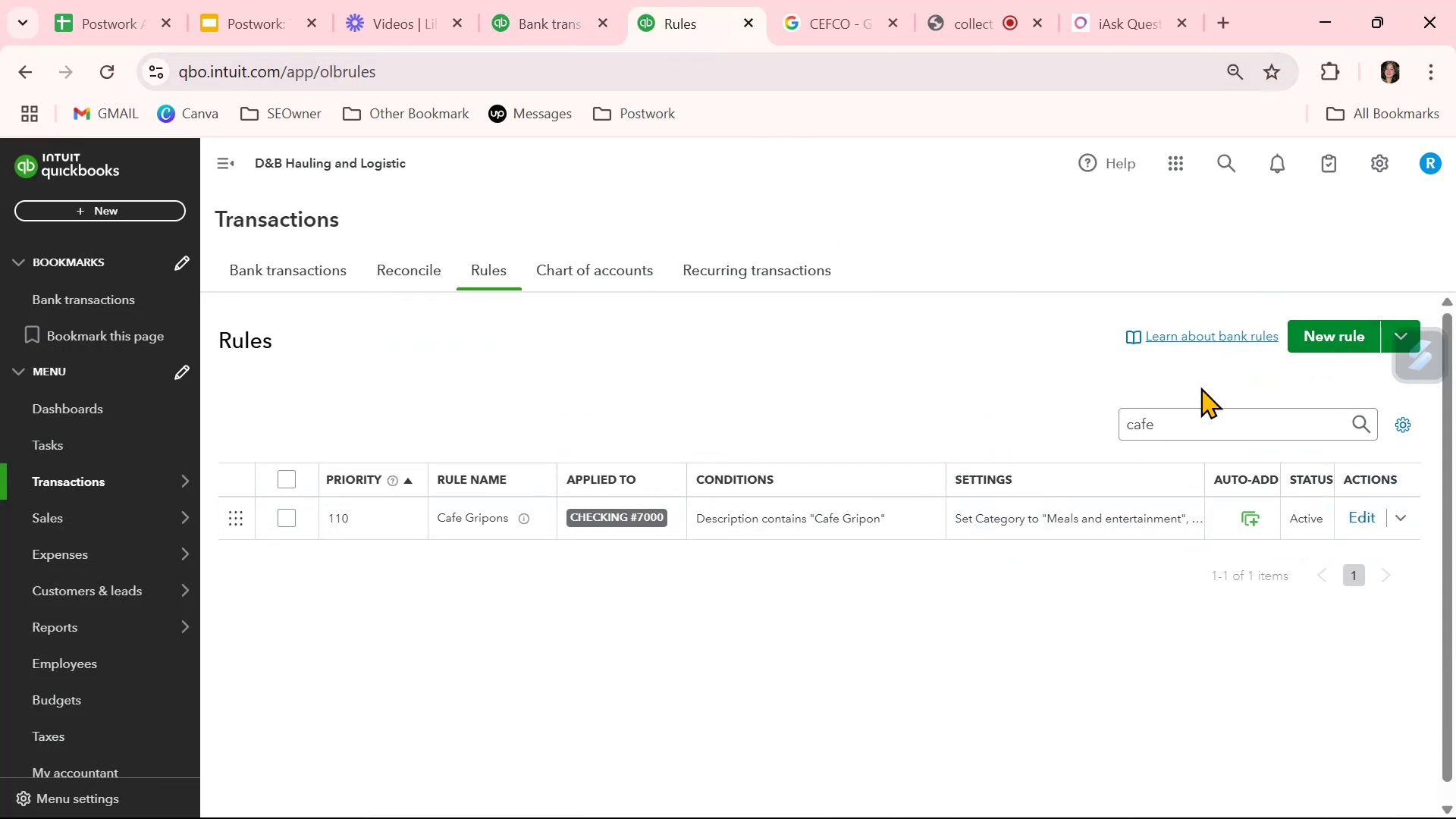 
double_click([1196, 426])
 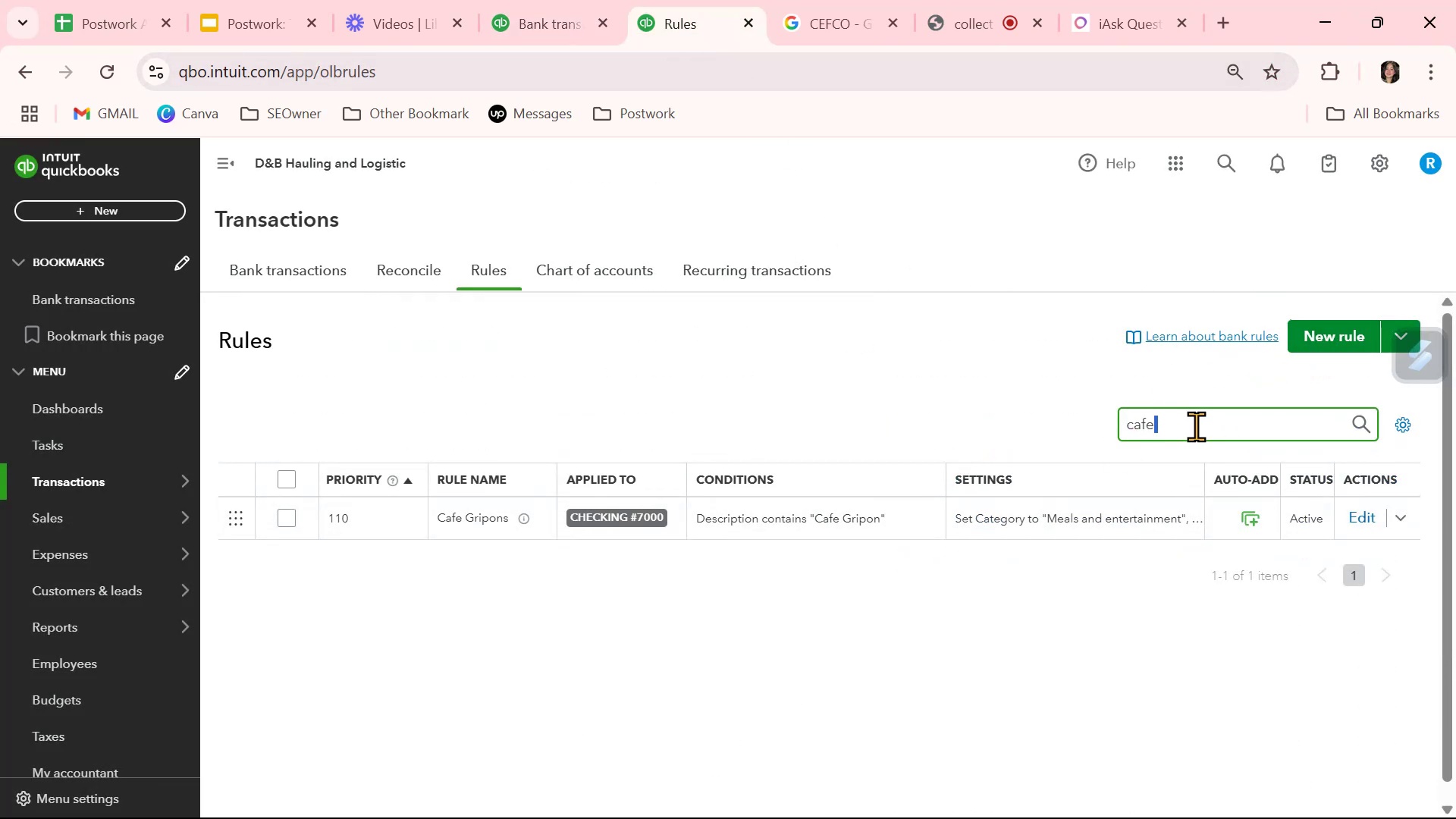 
triple_click([1196, 426])
 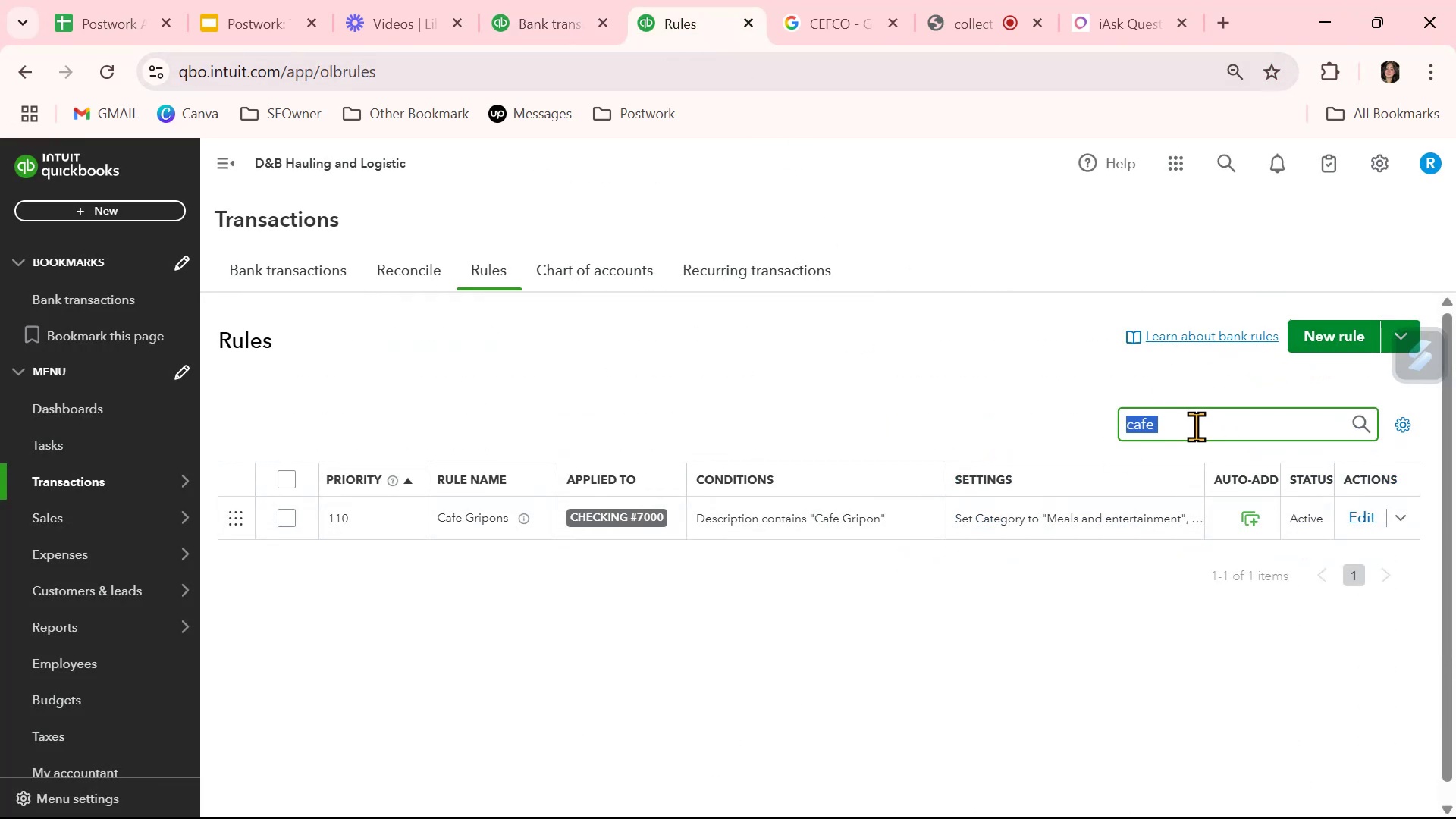 
type(check)
 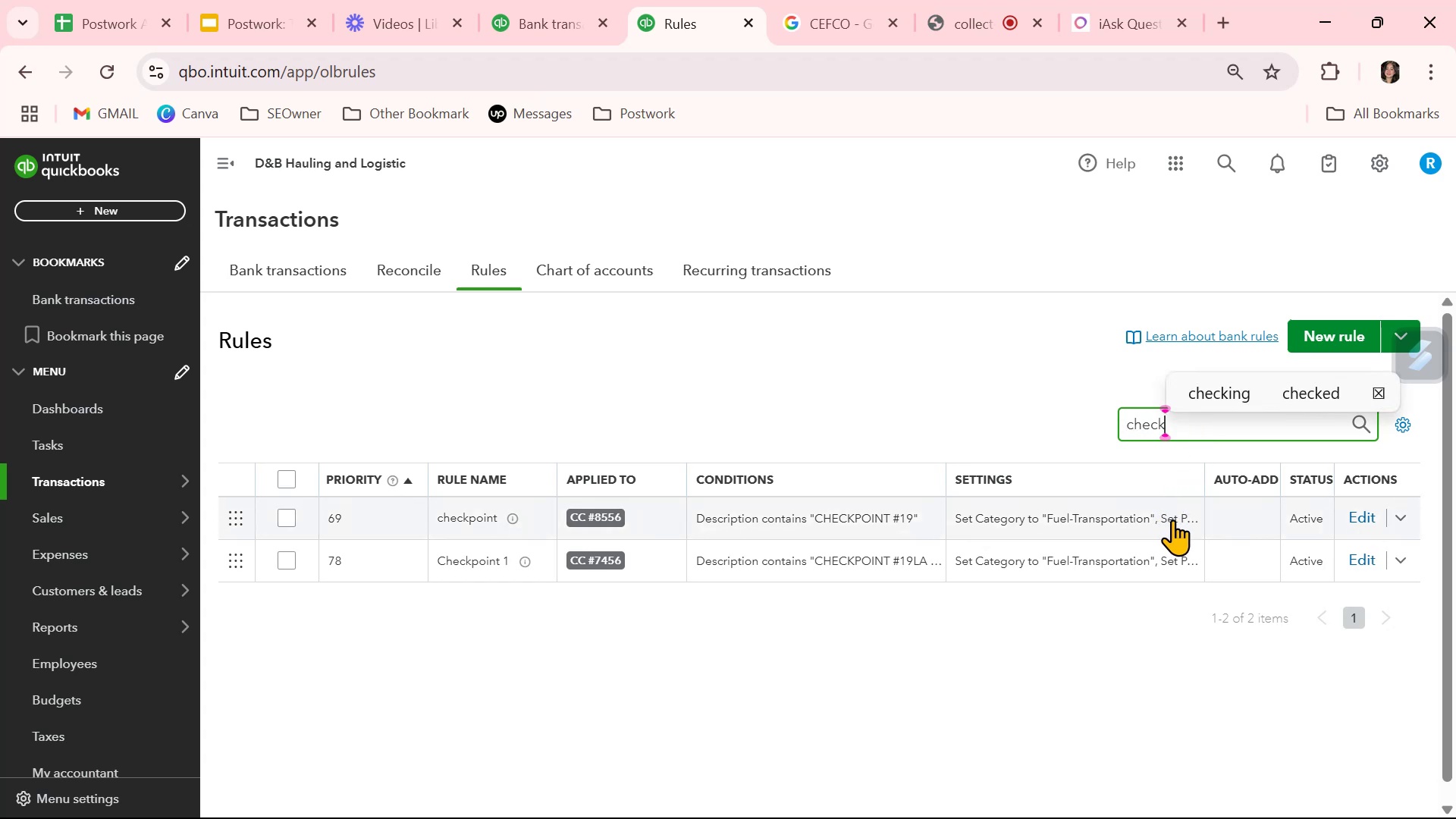 
left_click([975, 651])
 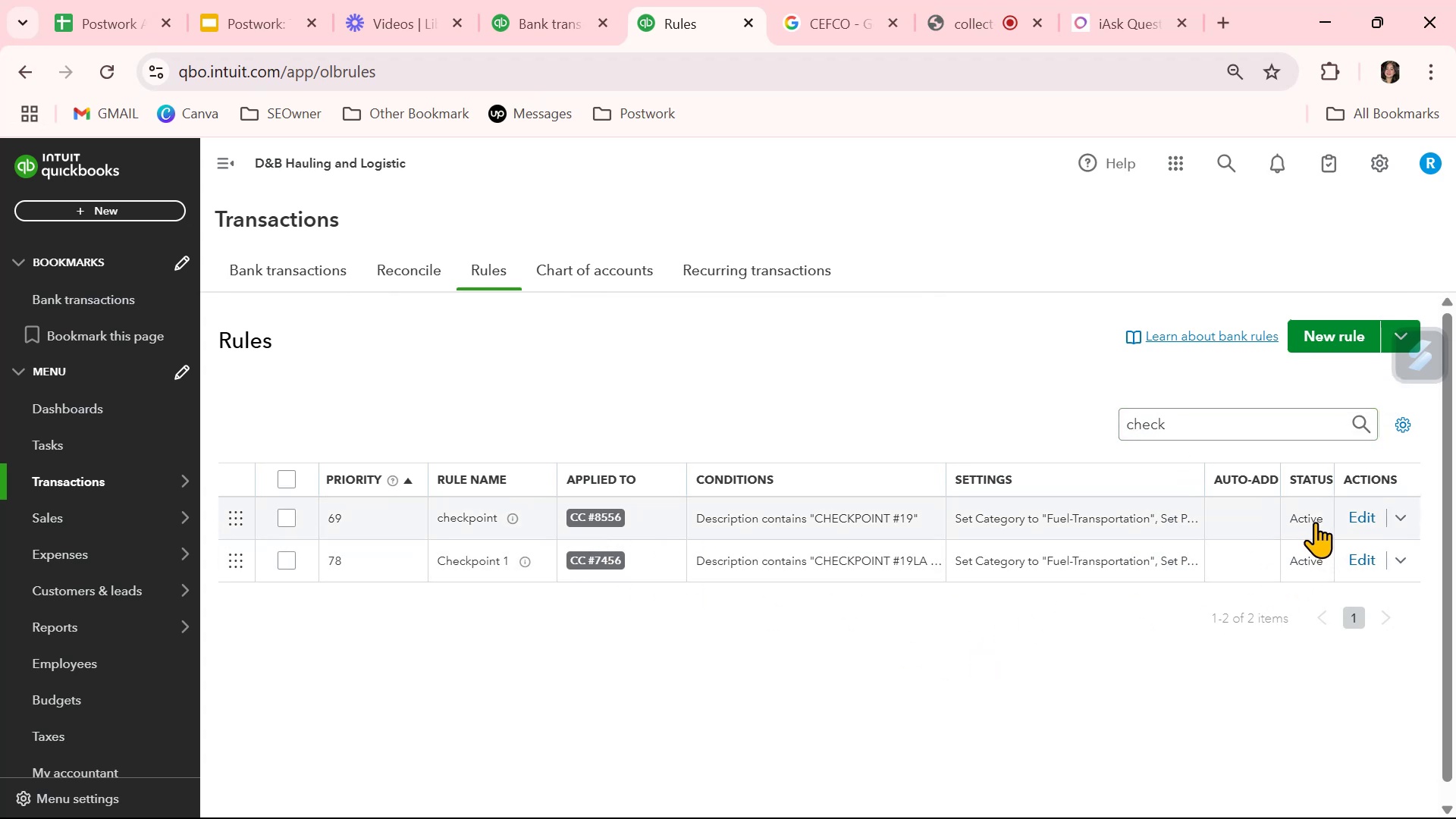 
left_click([1315, 522])
 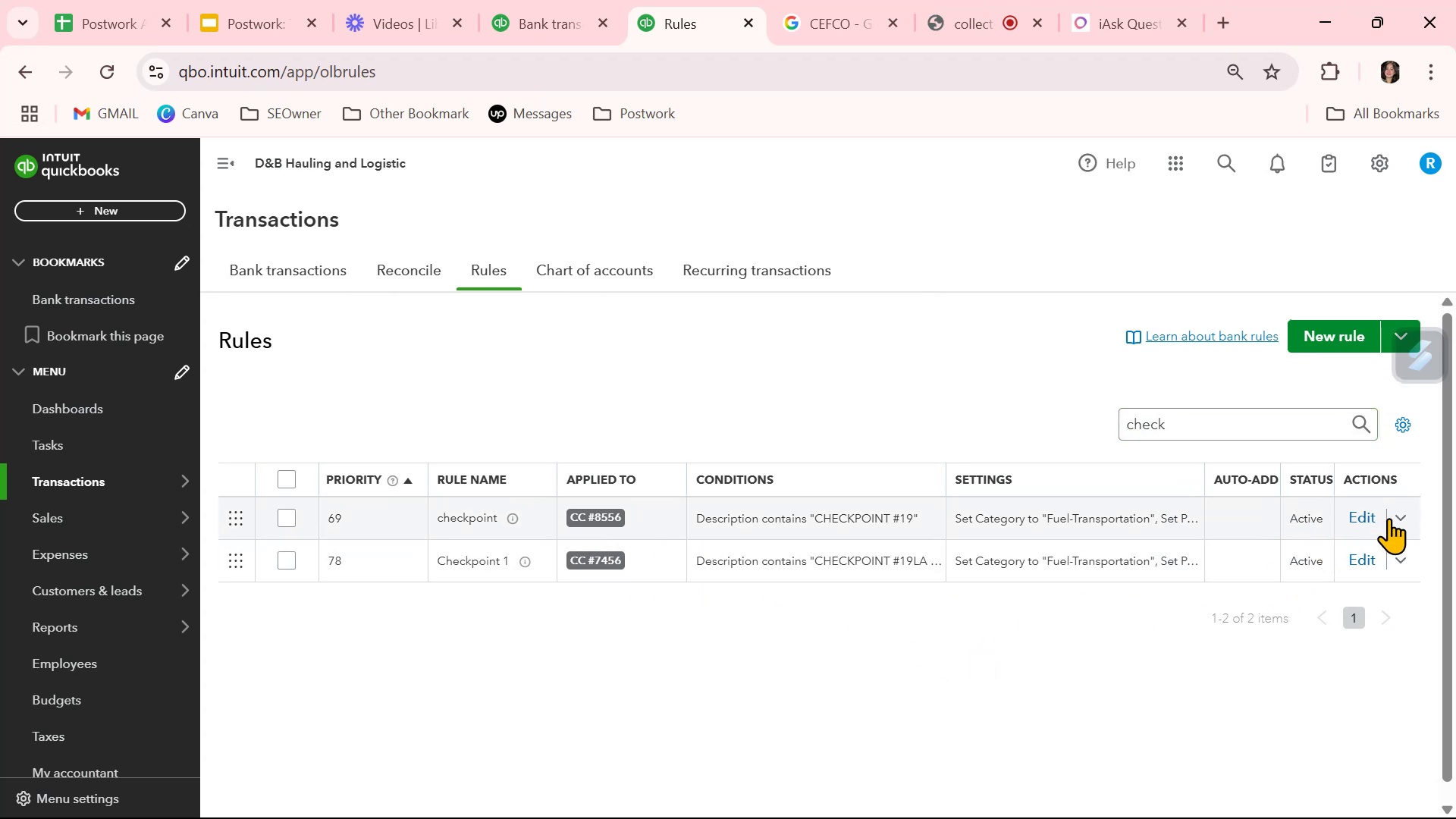 
left_click([1401, 516])
 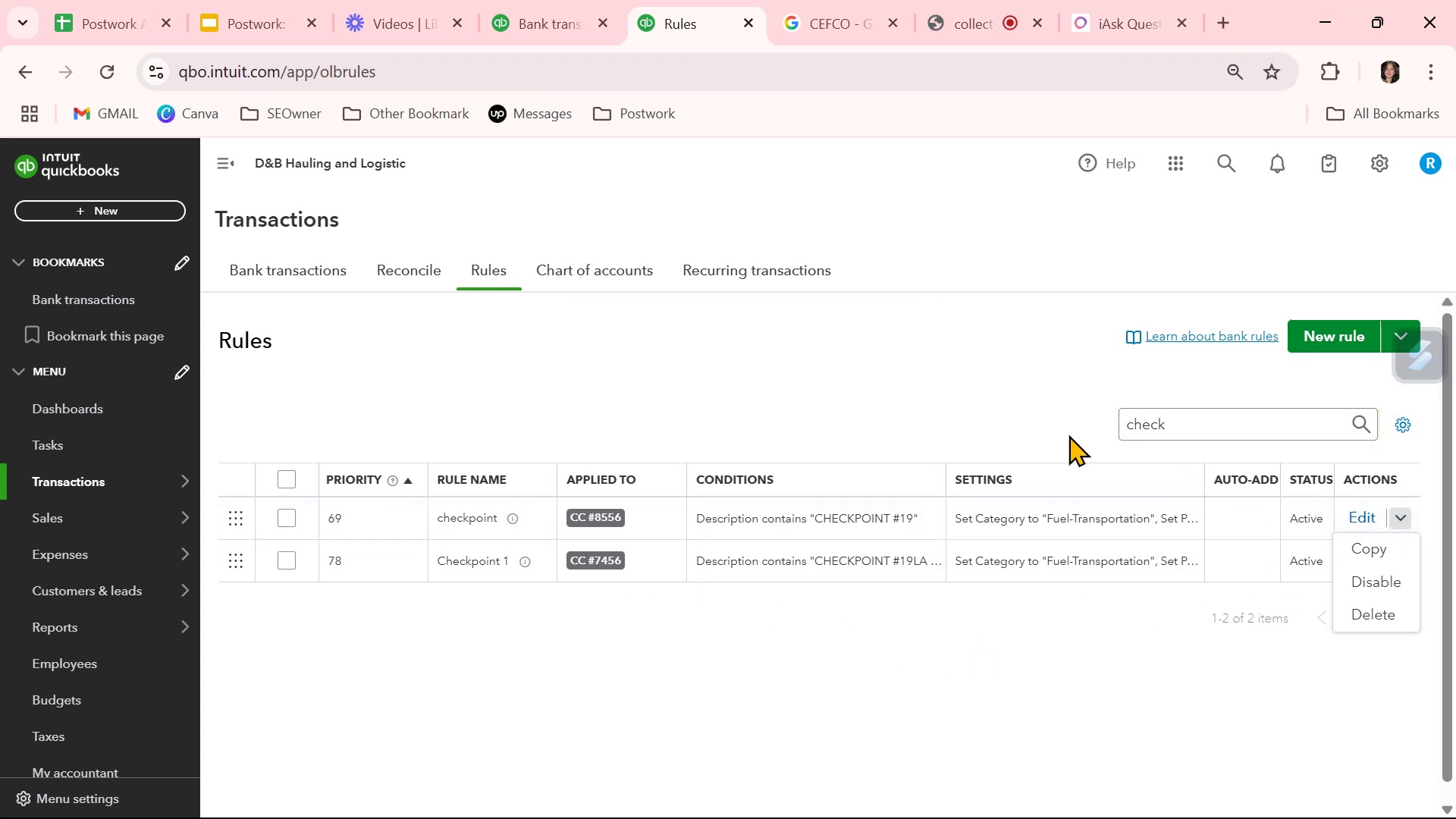 
left_click([889, 390])
 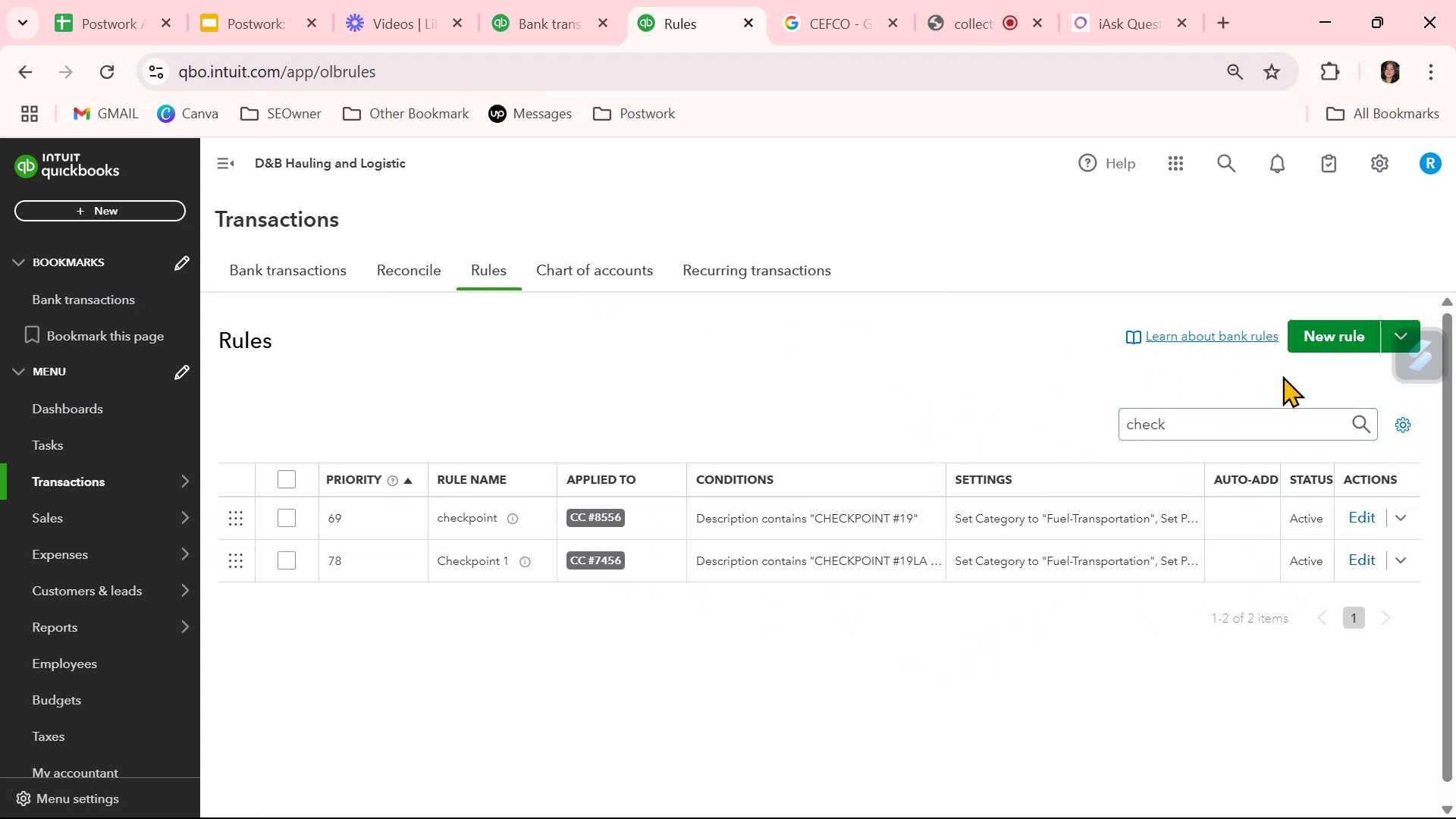 
left_click([1407, 421])
 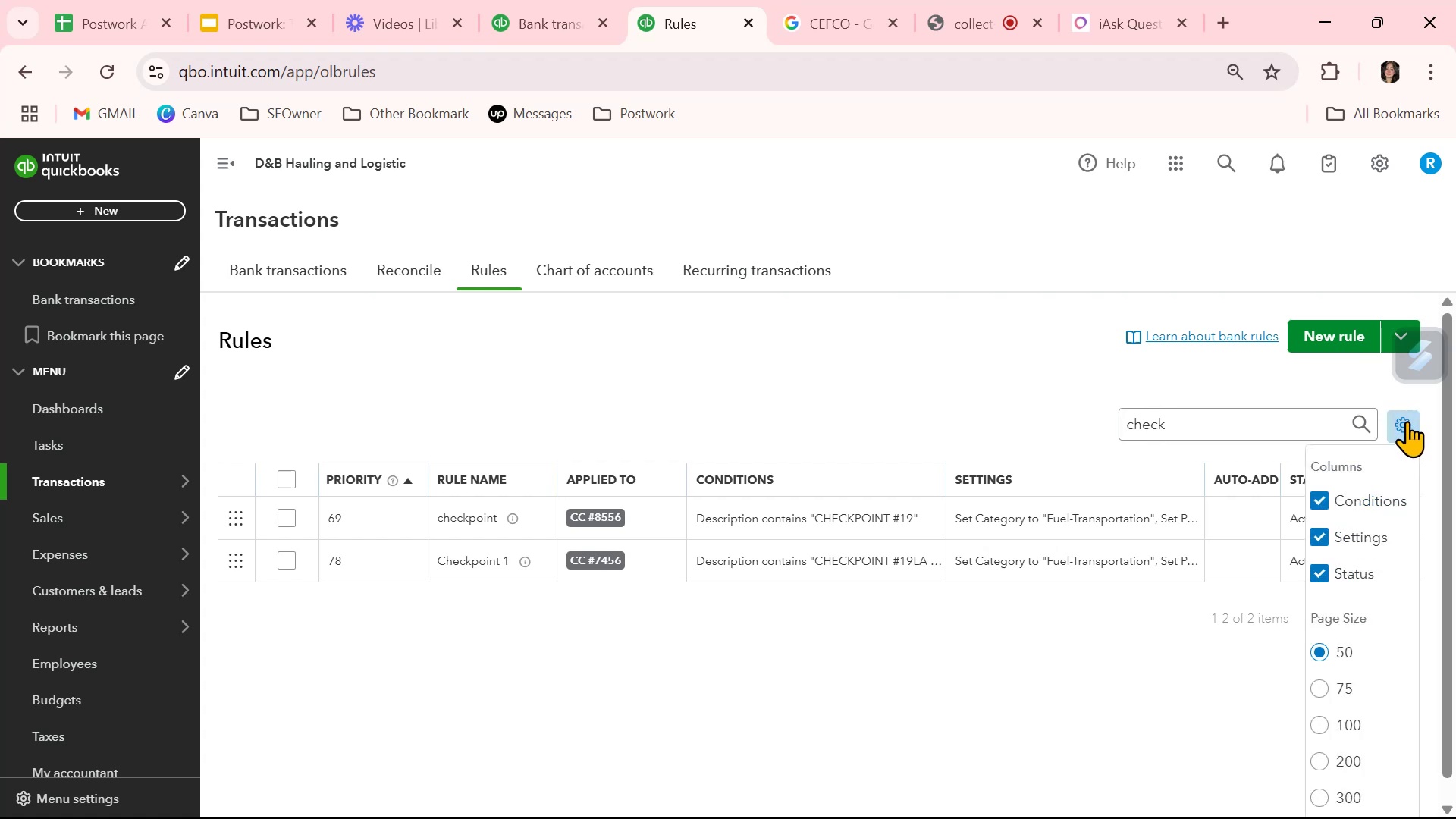 
left_click([1407, 421])
 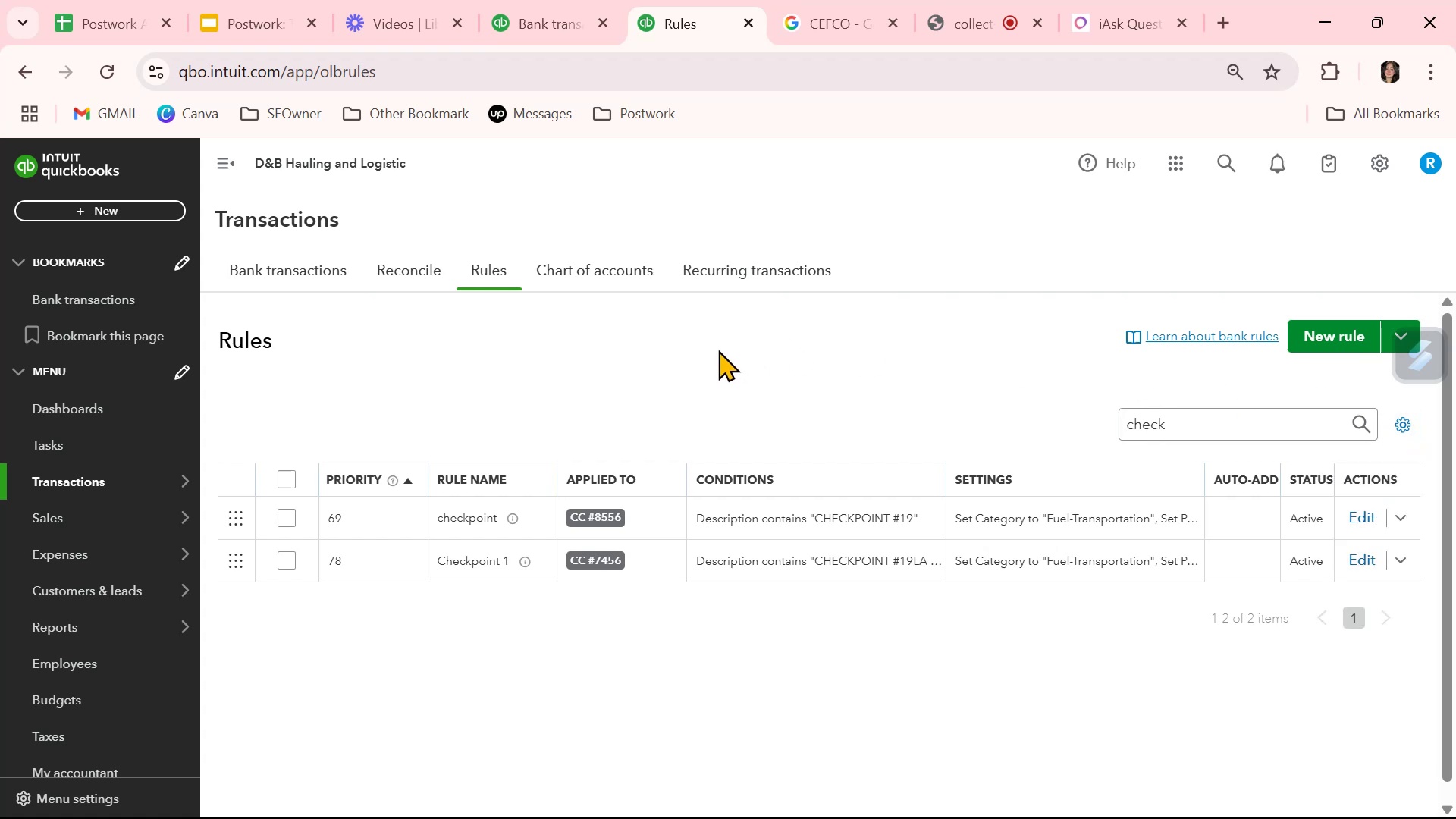 
left_click([698, 357])
 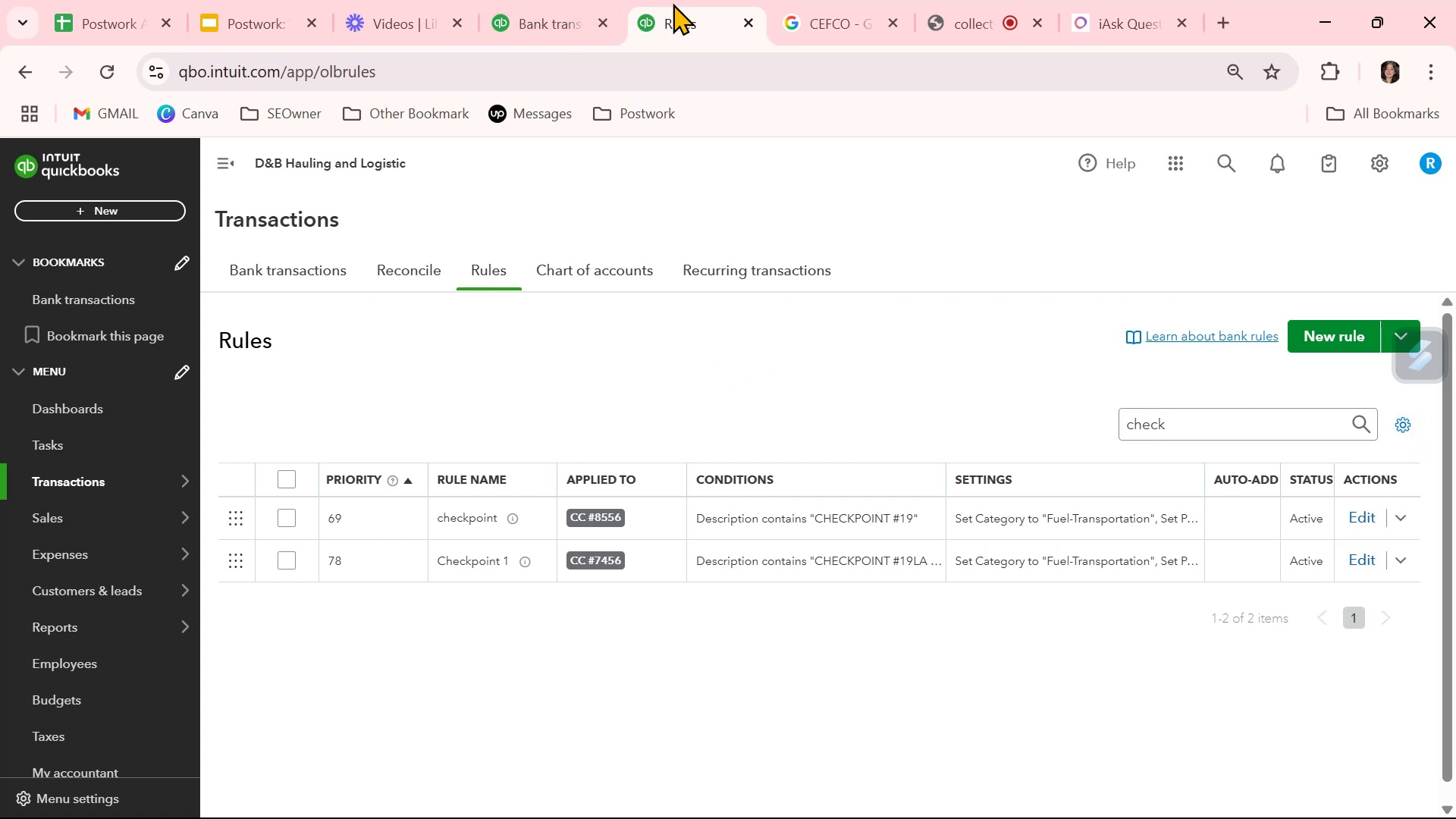 
left_click([522, 8])
 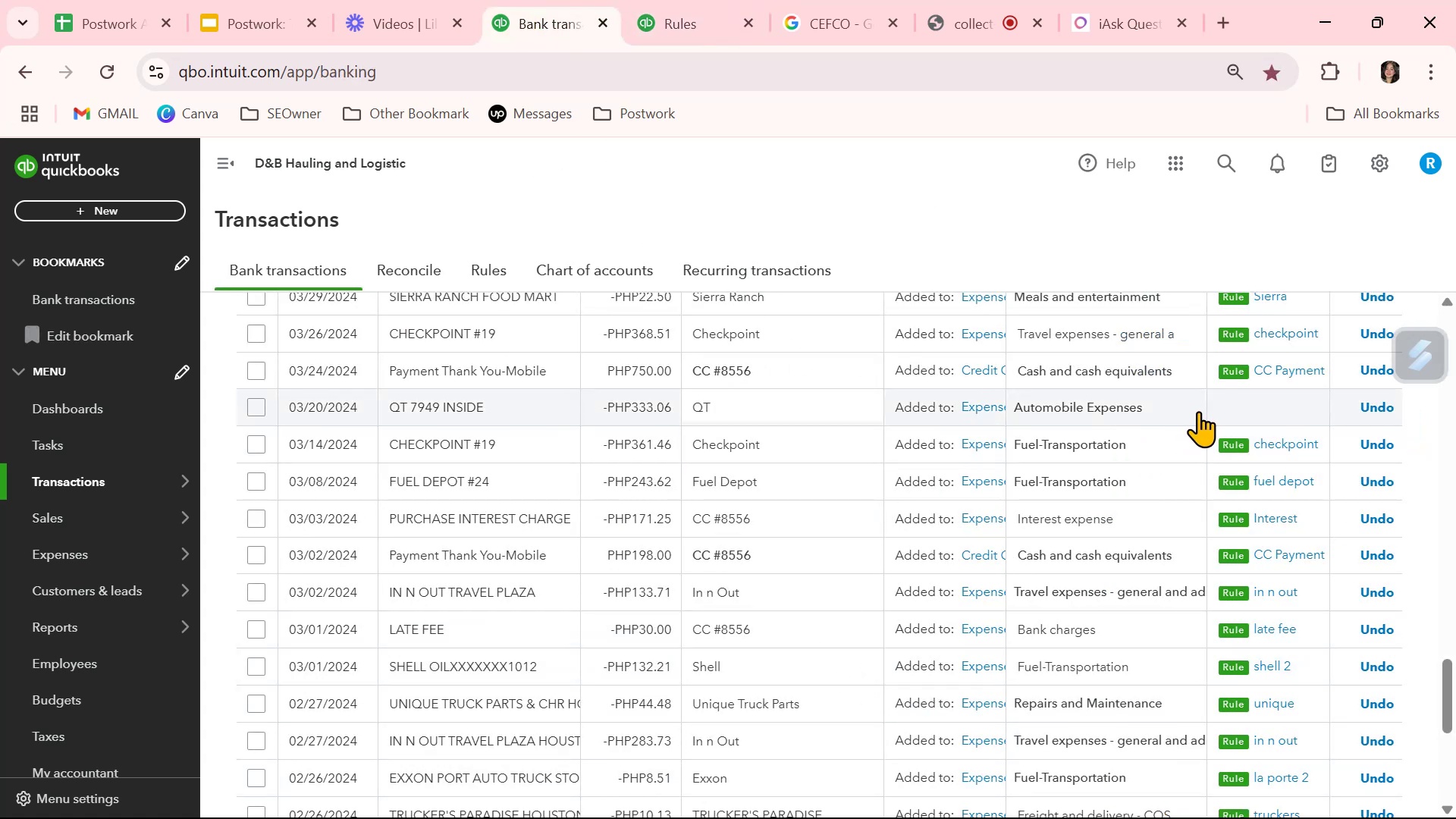 
left_click([1170, 403])
 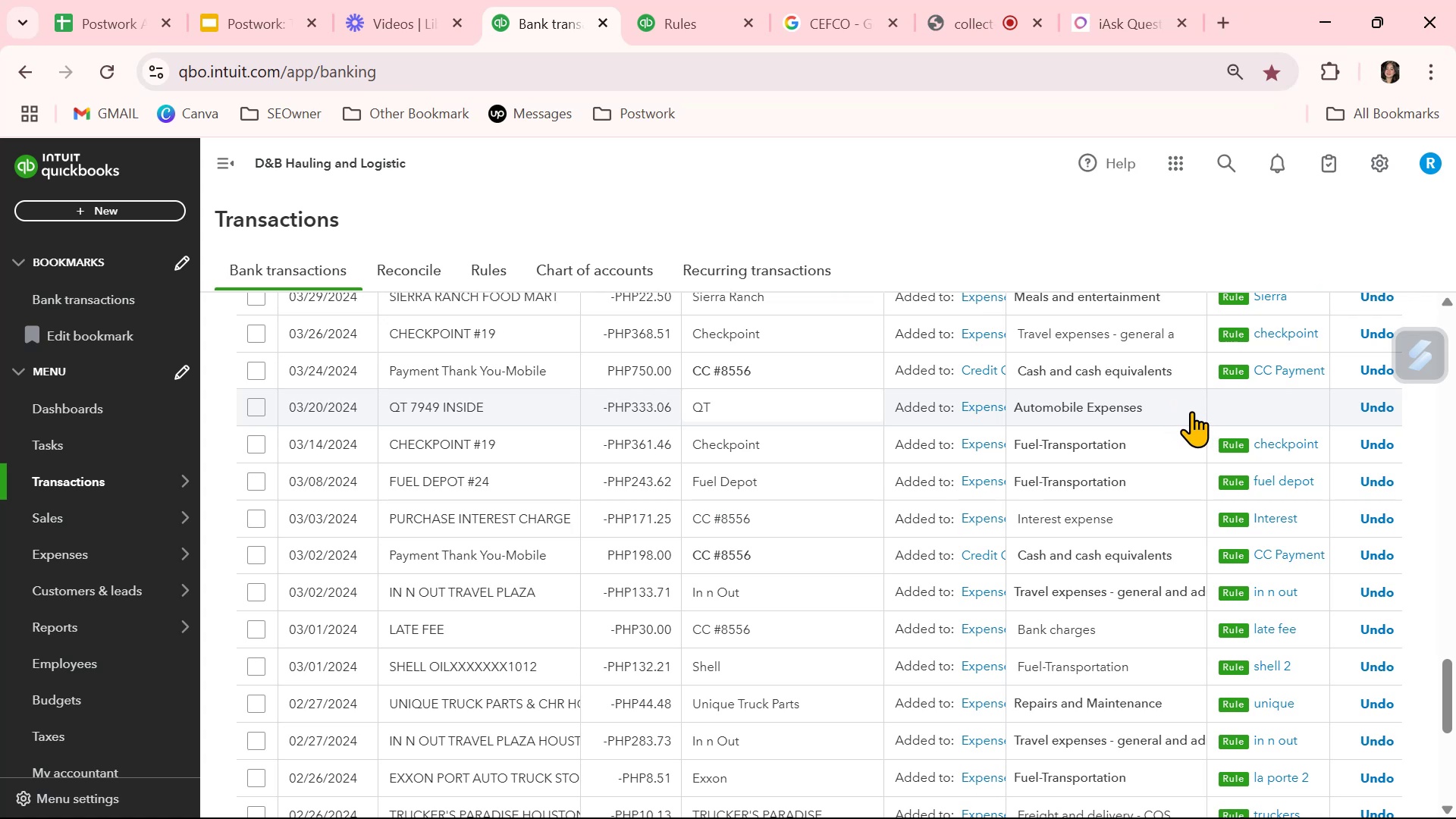 
left_click([1186, 409])
 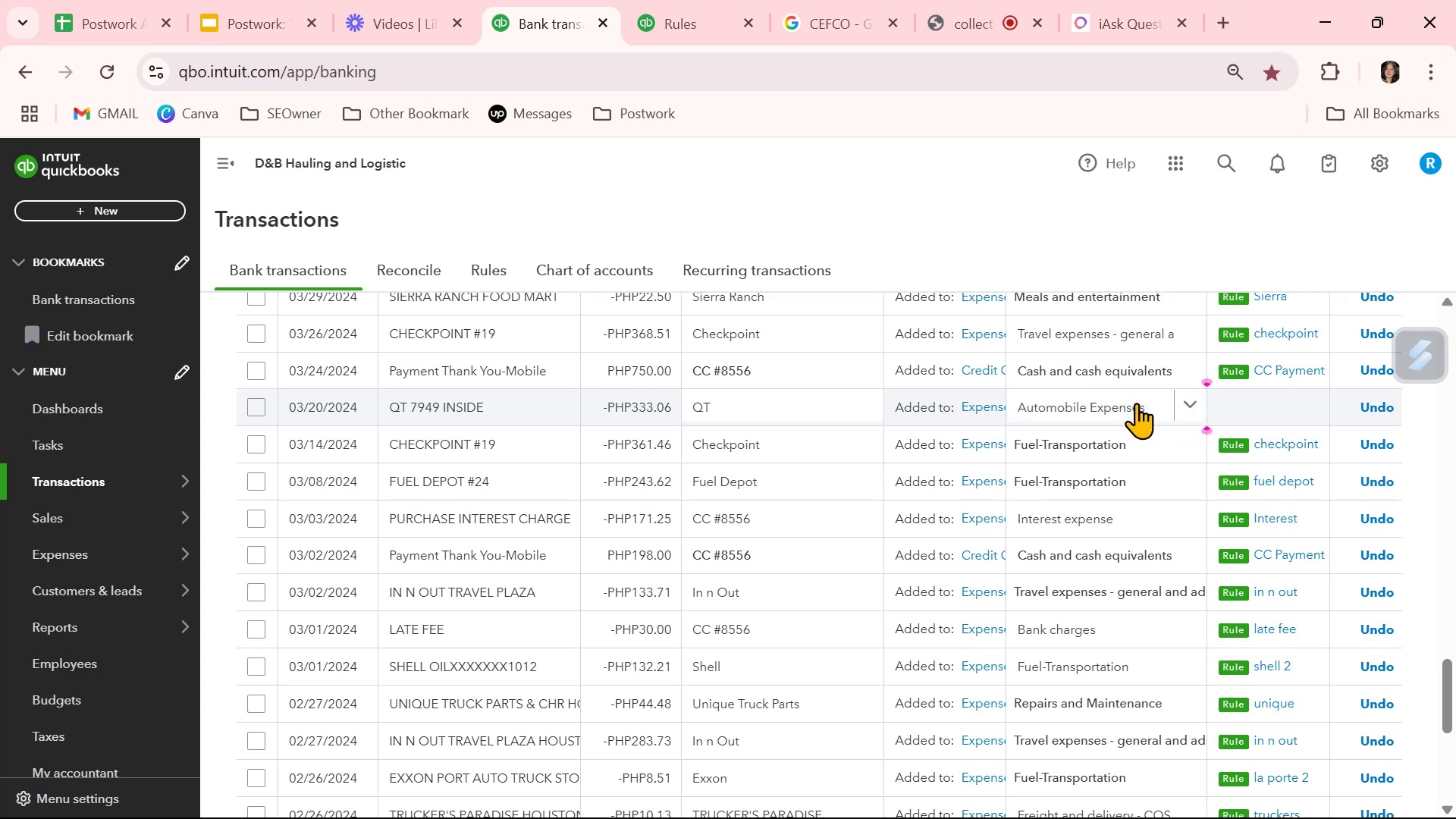 
left_click([1199, 417])
 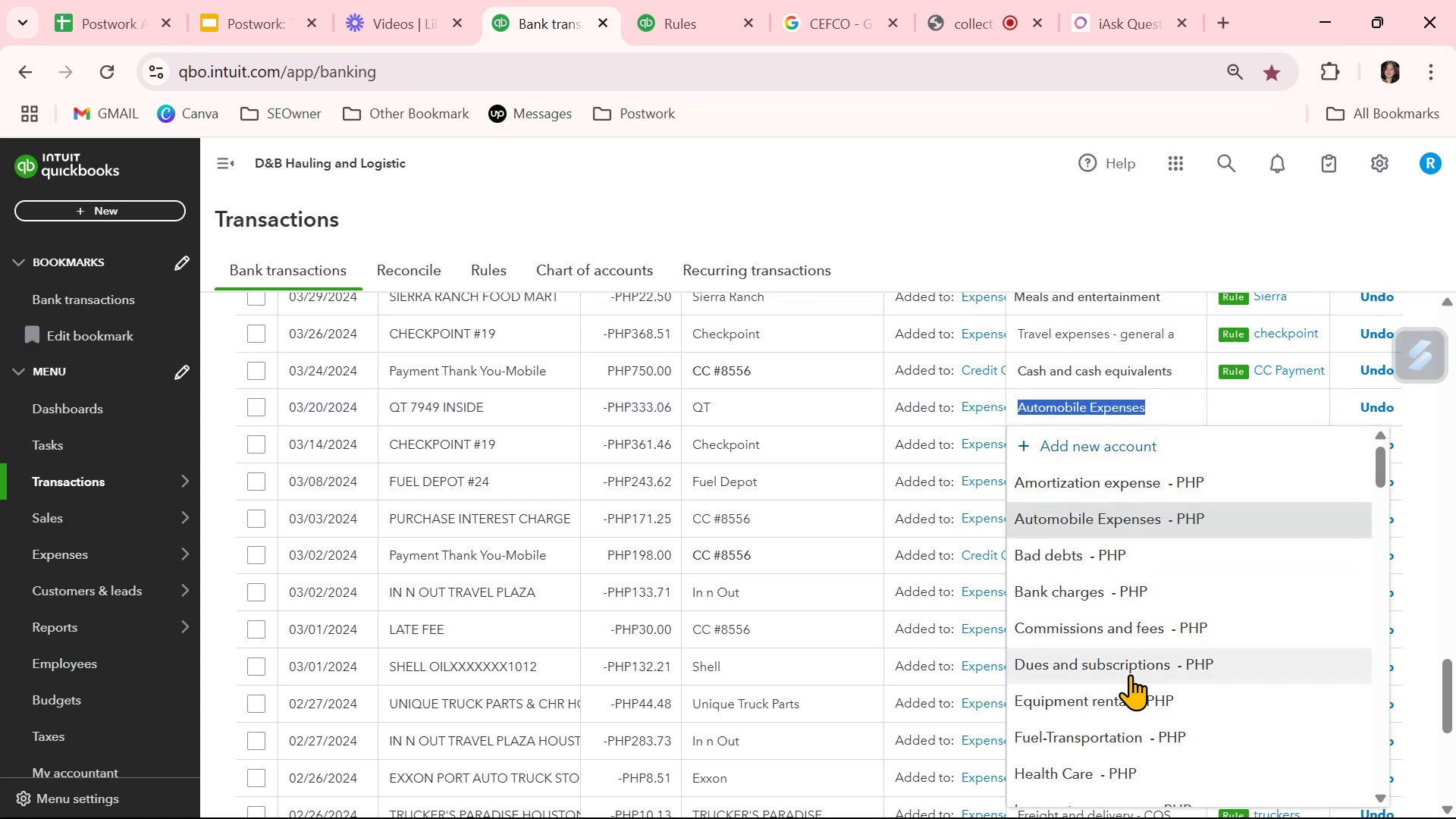 
left_click([1106, 739])
 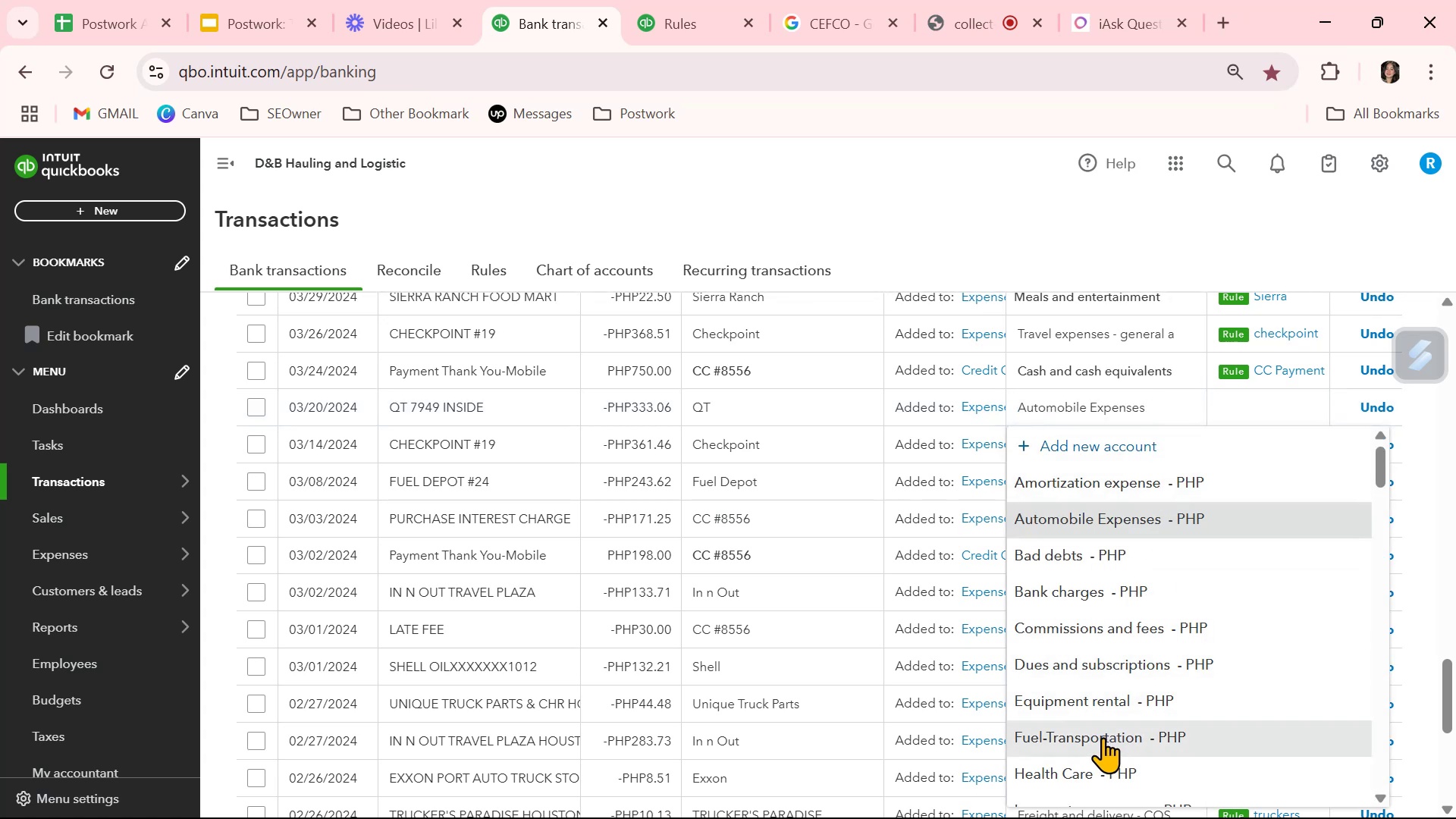 
mouse_move([827, 623])
 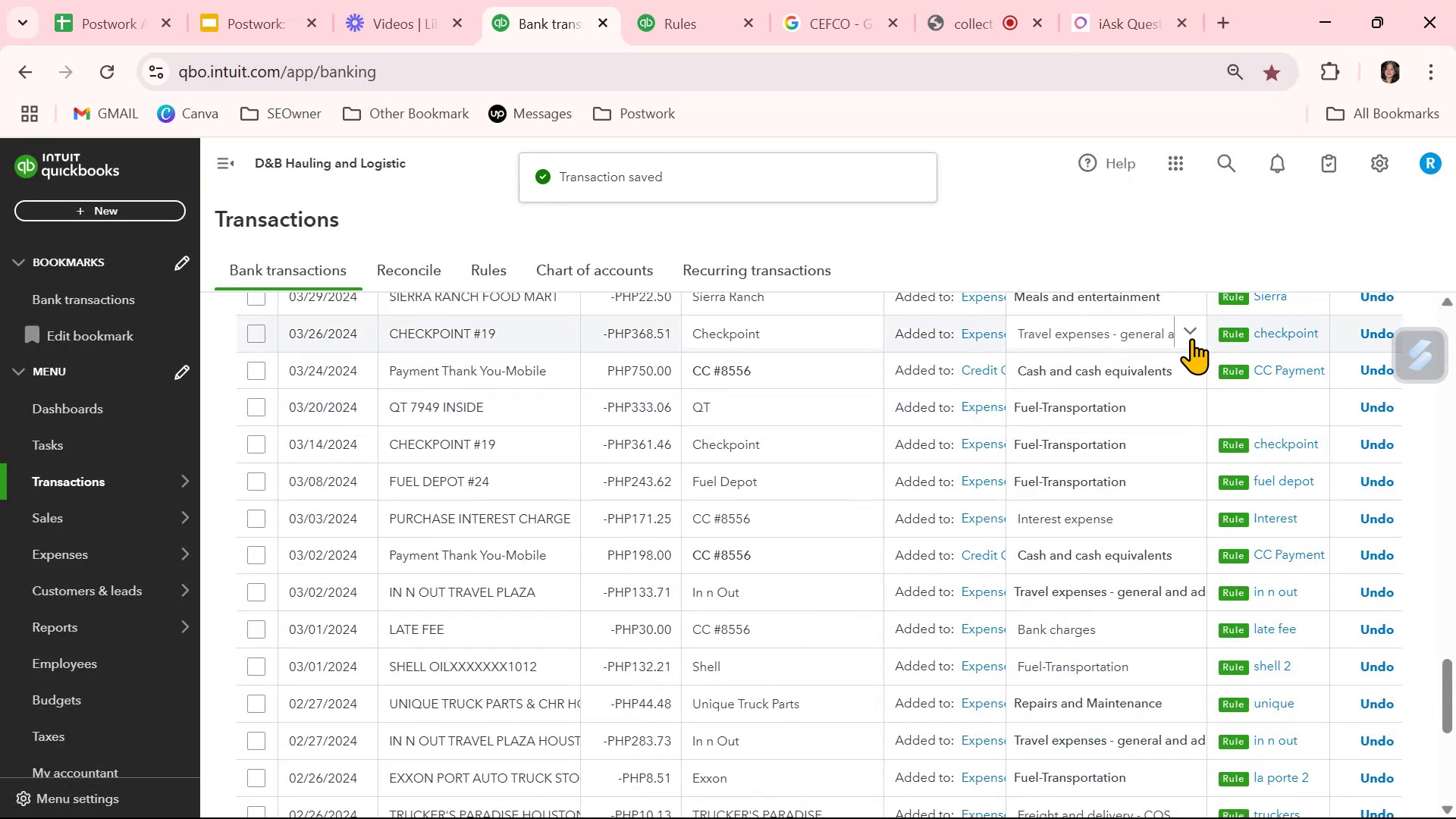 
left_click([1192, 335])
 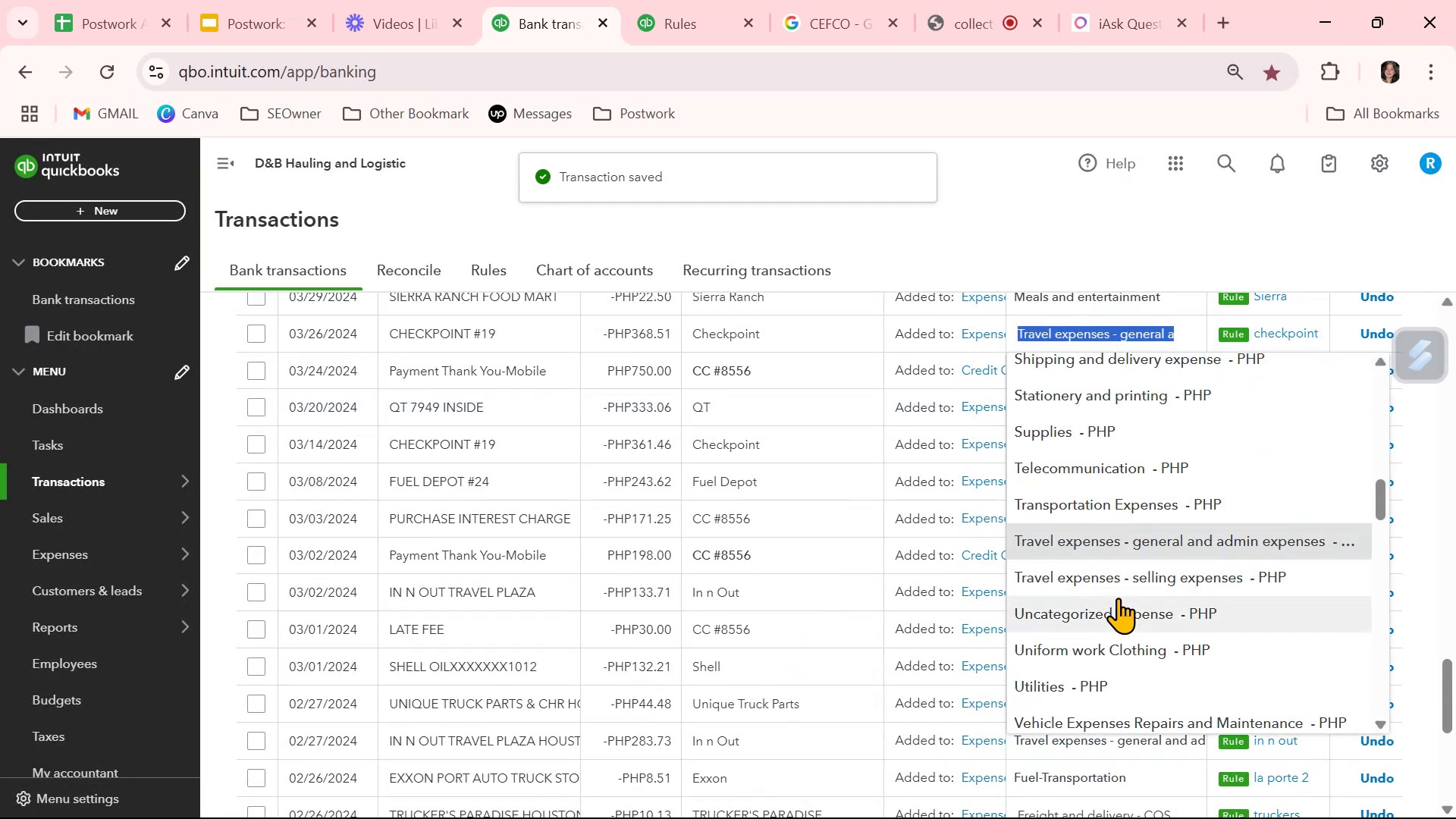 
scroll: coordinate [1119, 596], scroll_direction: up, amount: 9.0
 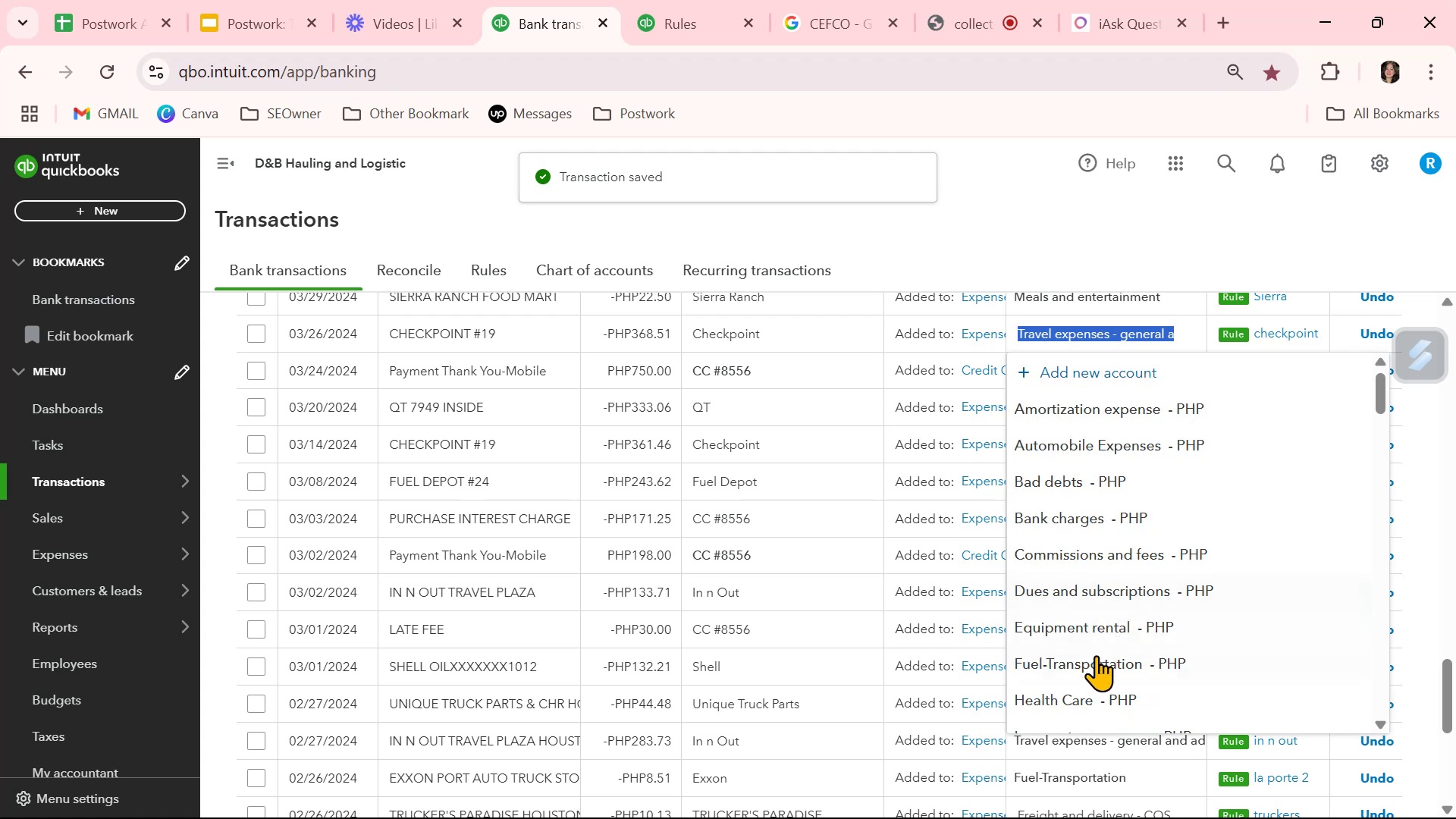 
left_click([1096, 655])
 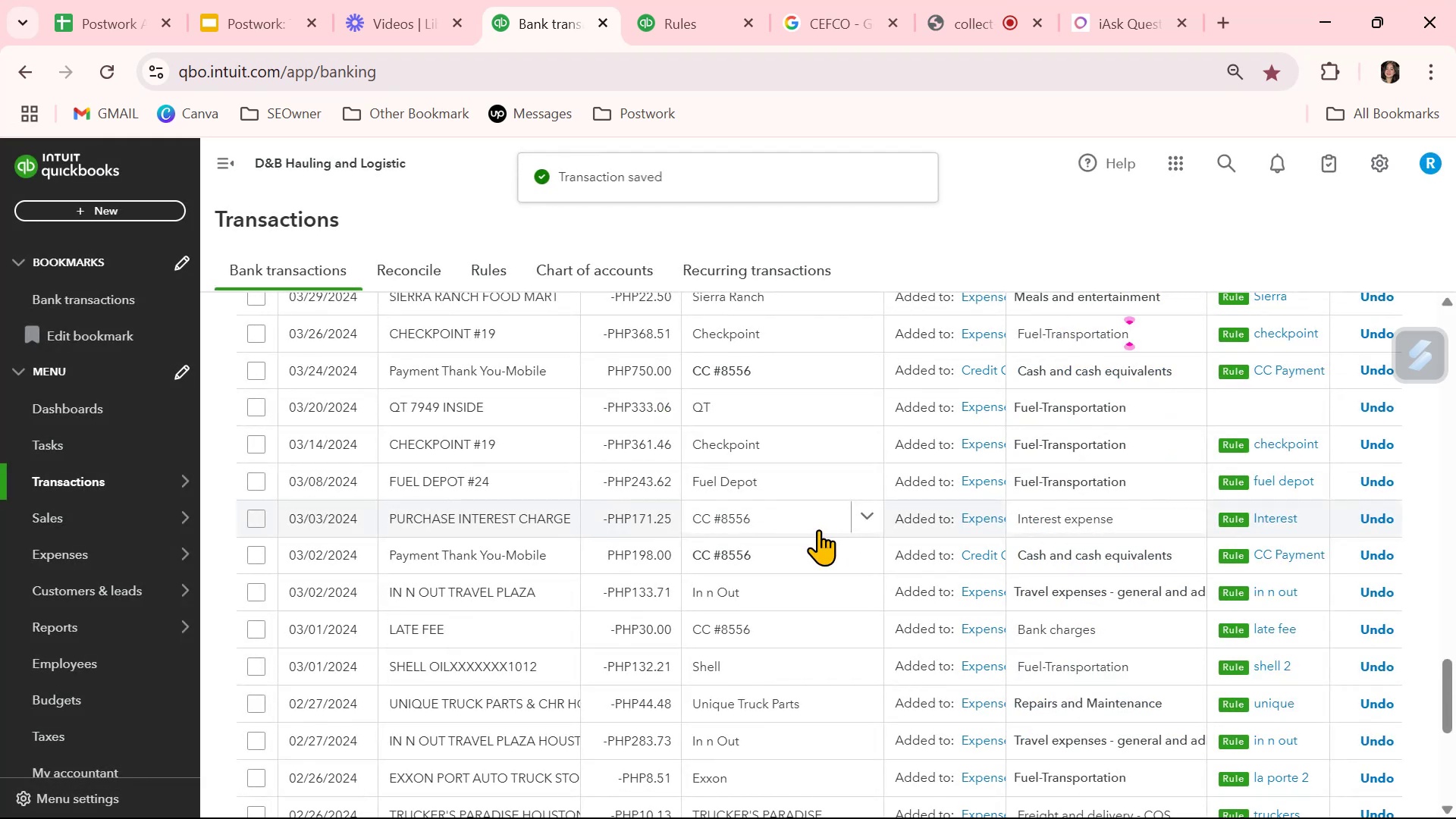 
scroll: coordinate [818, 529], scroll_direction: up, amount: 2.0
 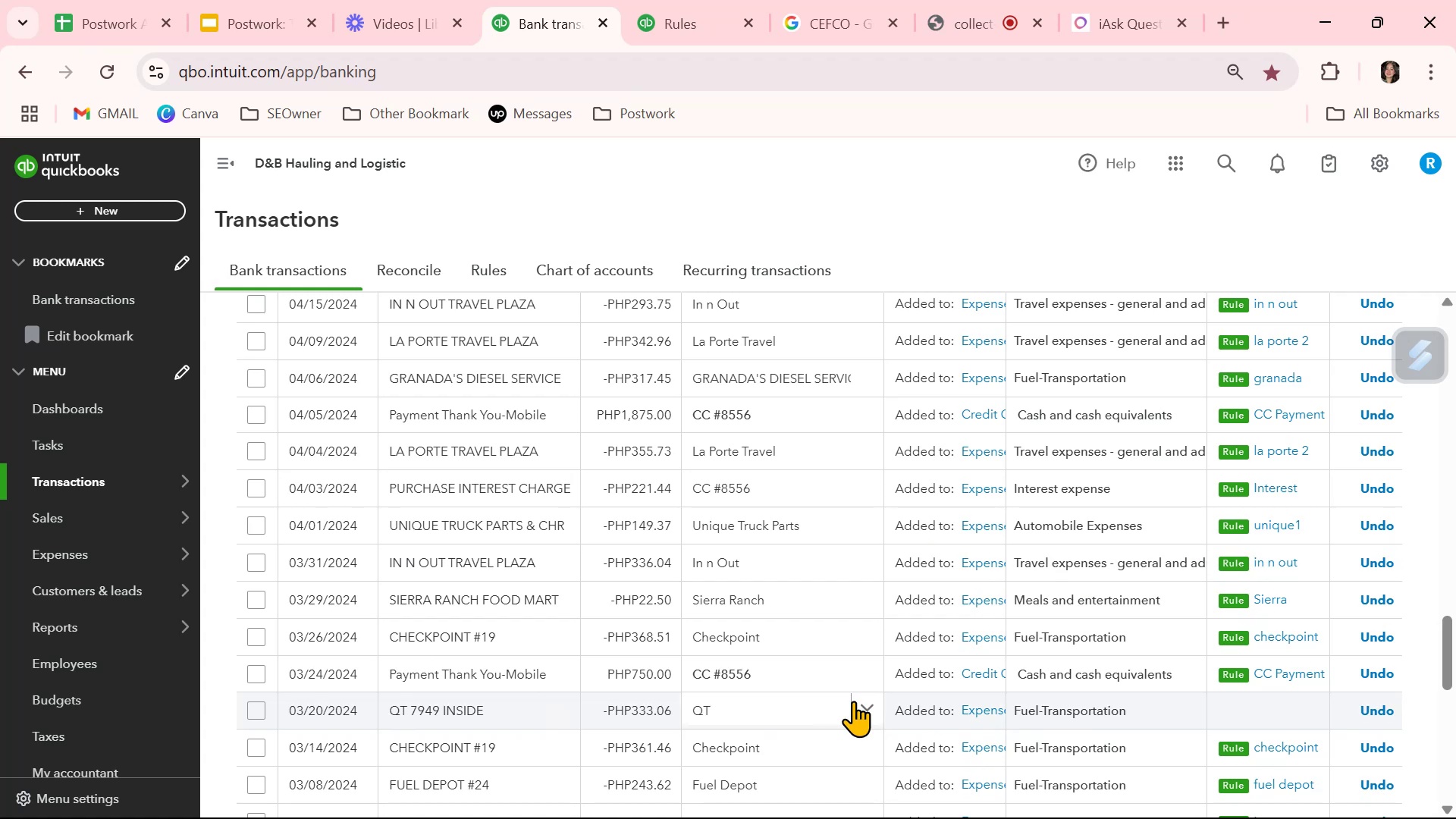 
wait(13.25)
 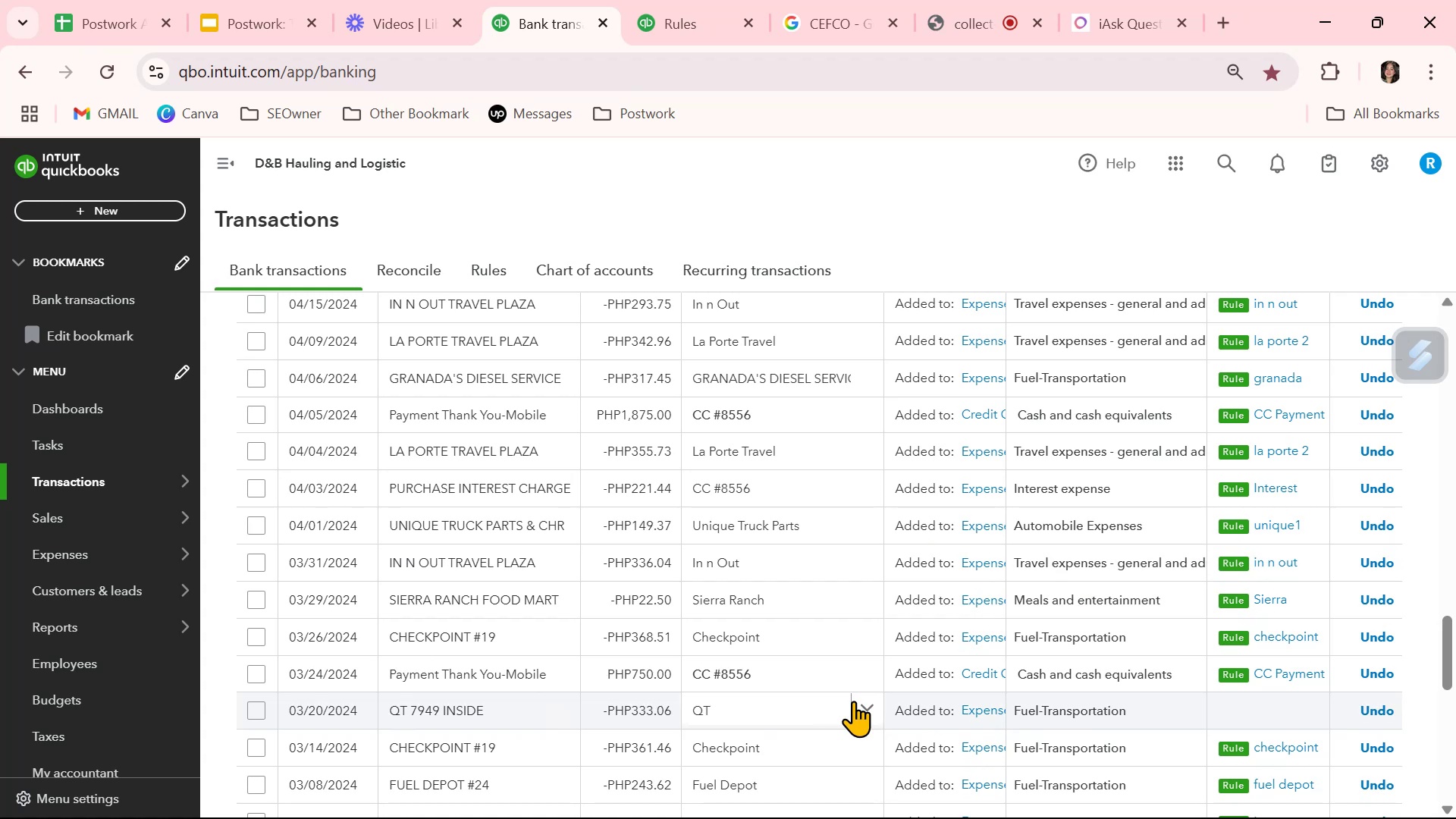 
scroll: coordinate [853, 701], scroll_direction: up, amount: 3.0
 